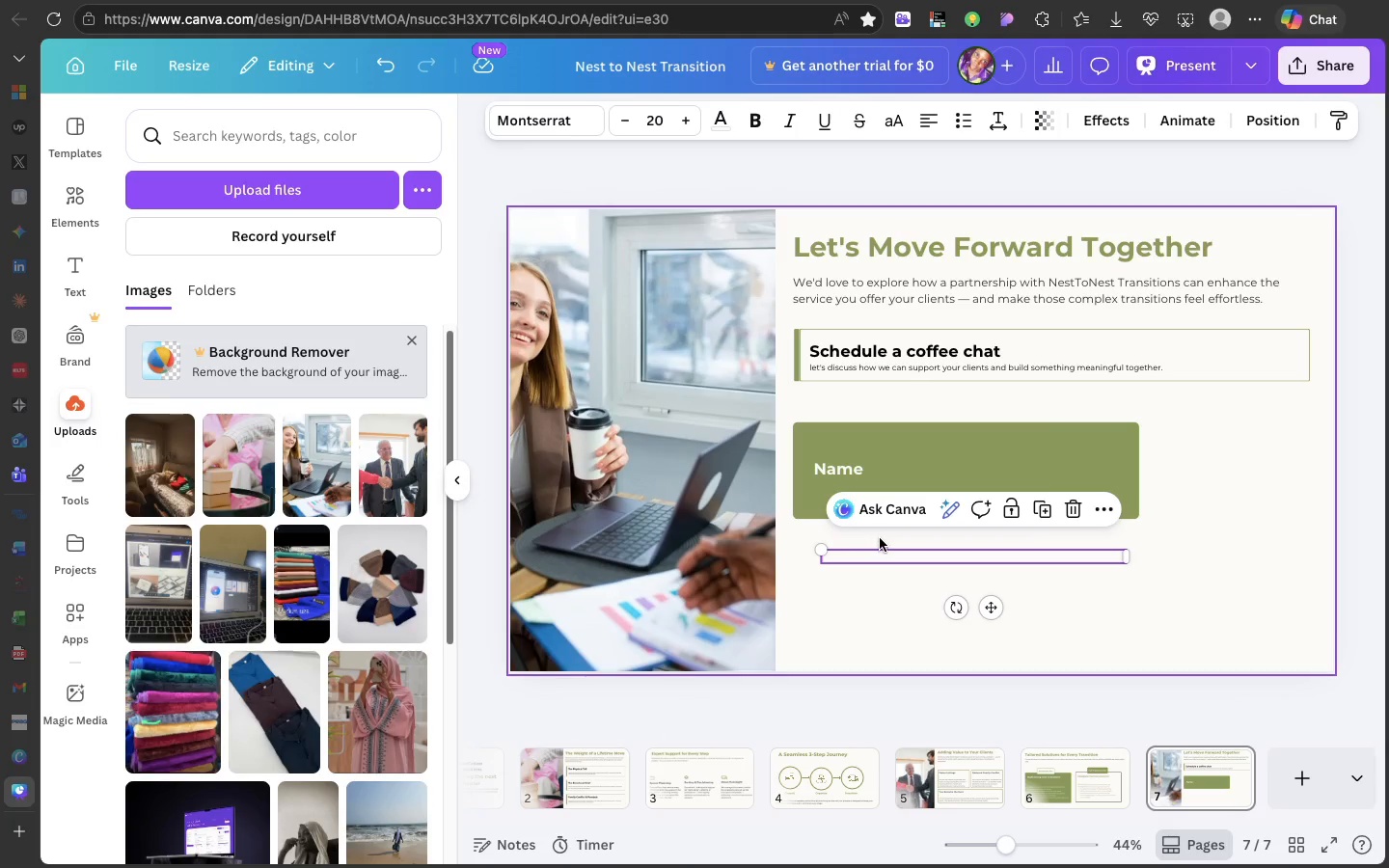 
left_click_drag(start_coordinate=[880, 538], to_coordinate=[874, 499])
 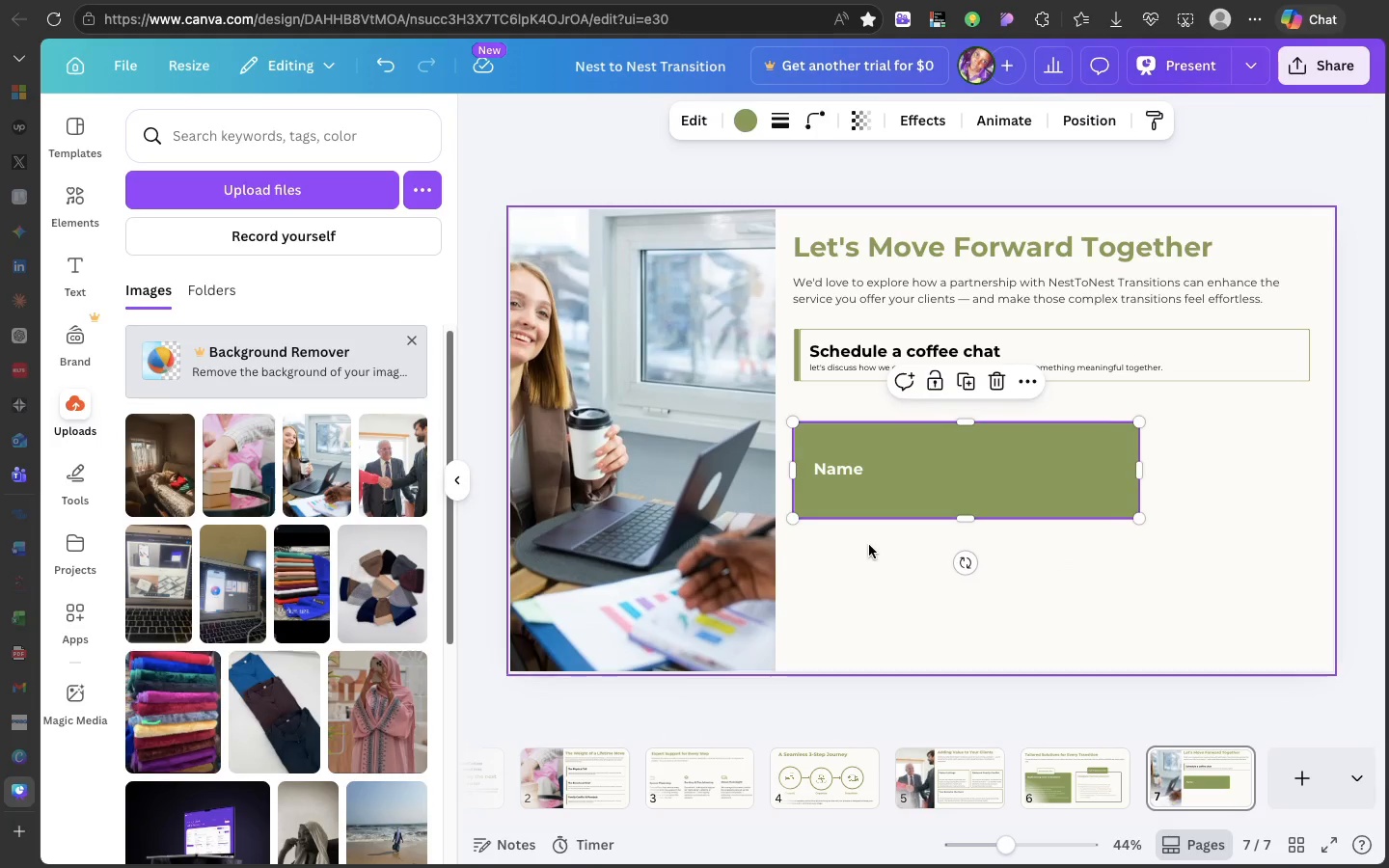 
double_click([869, 545])
 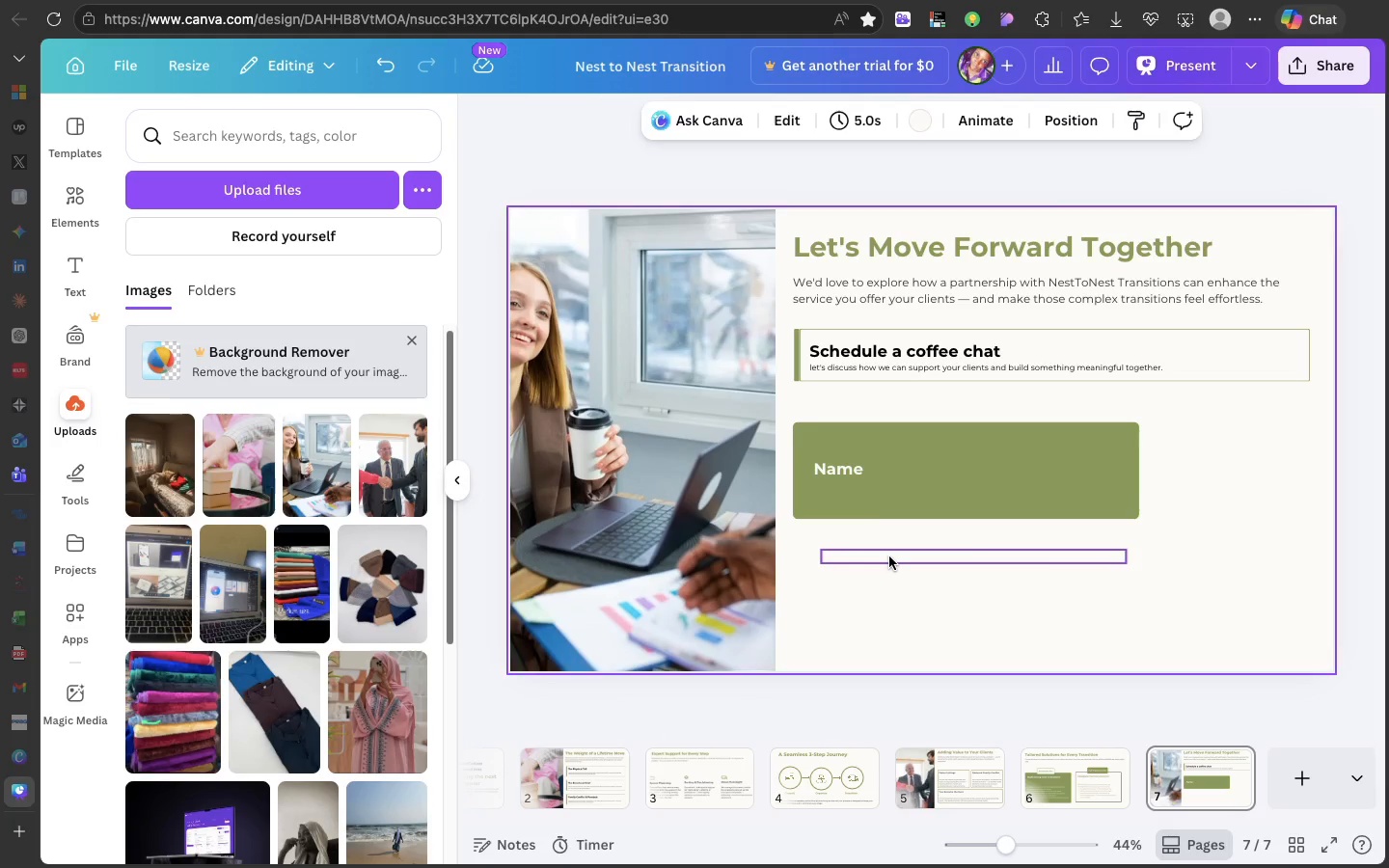 
left_click([889, 556])
 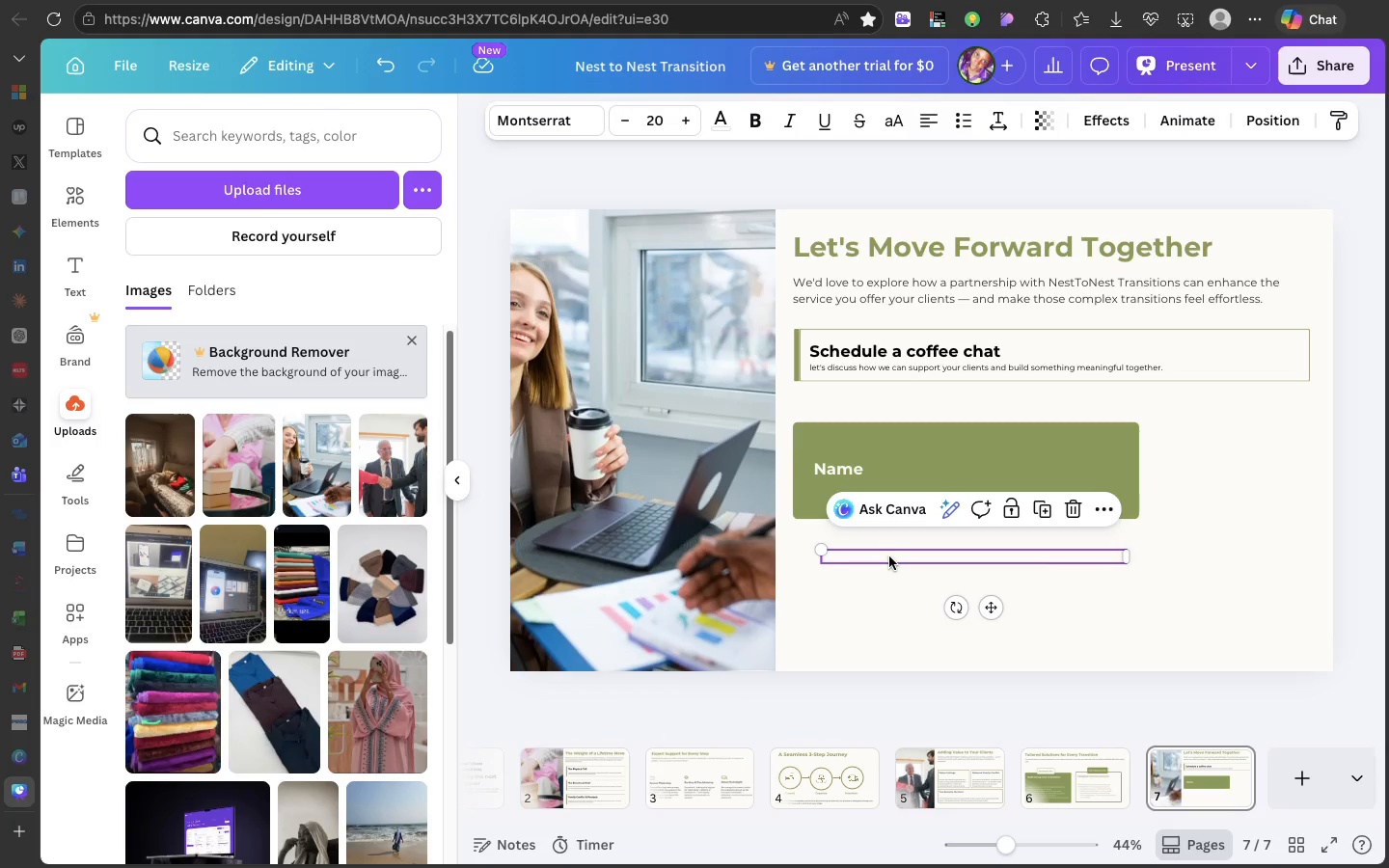 
left_click_drag(start_coordinate=[889, 556], to_coordinate=[886, 493])
 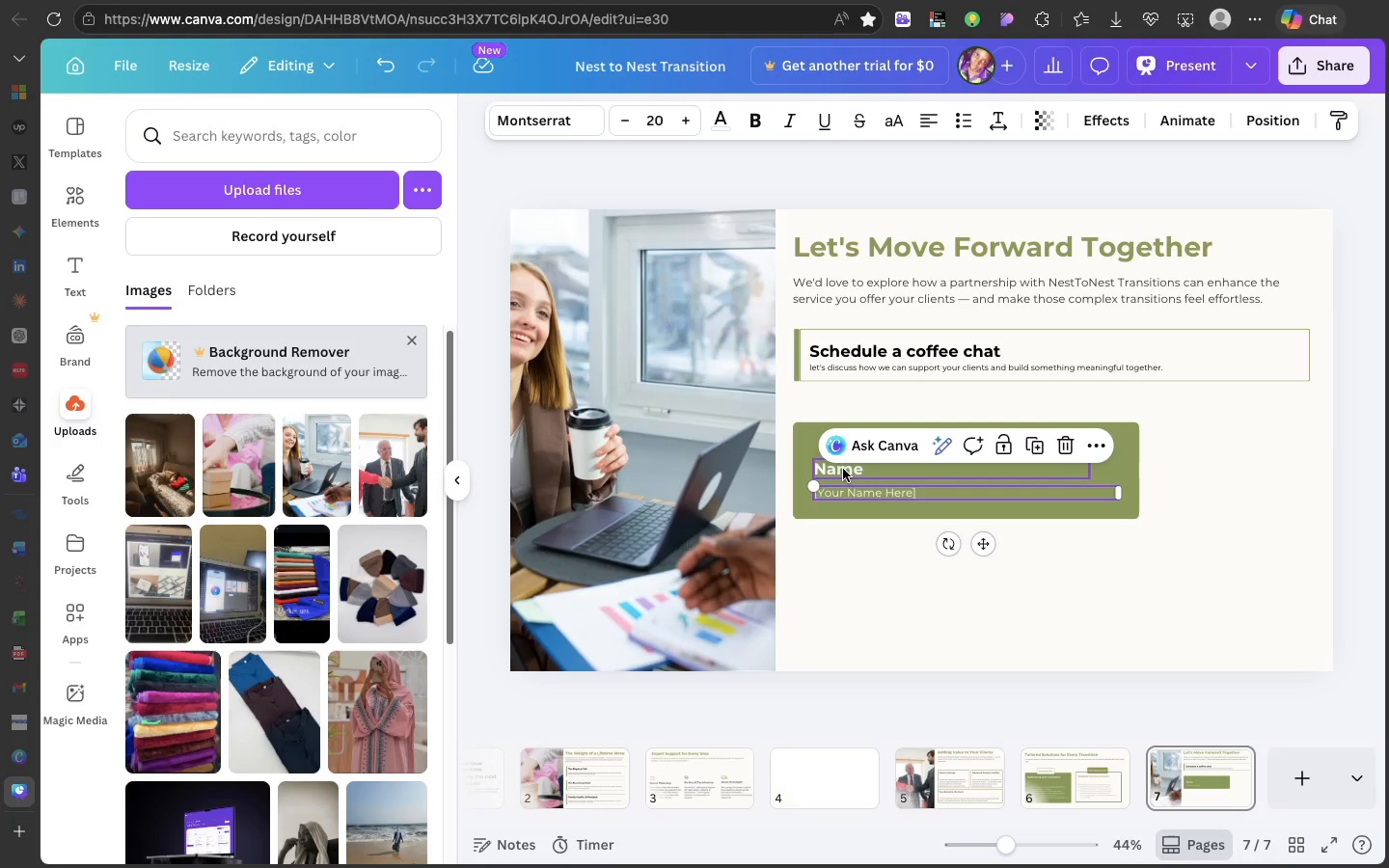 
hold_key(key=ShiftLeft, duration=0.88)
right_click([843, 469])
 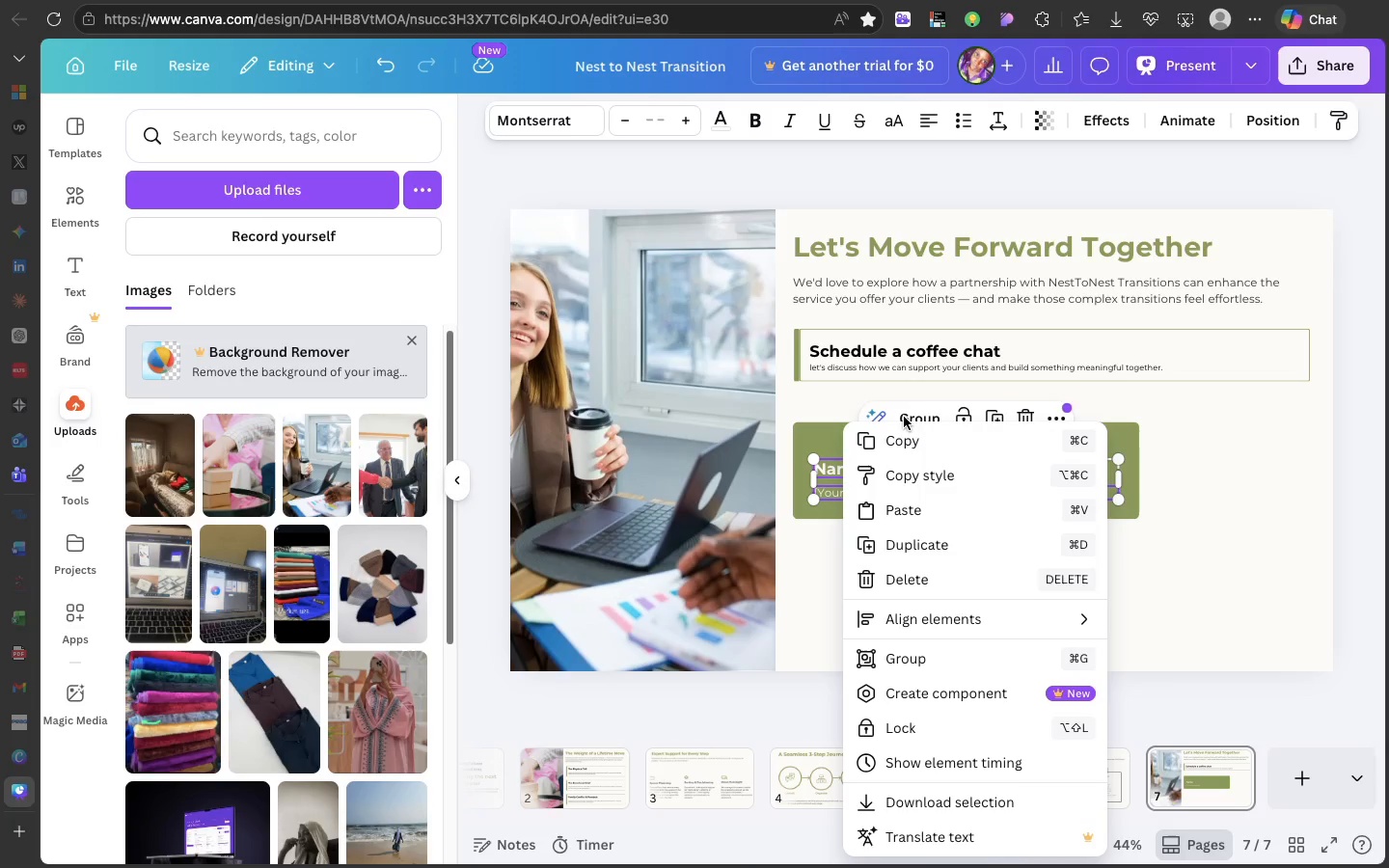 
left_click([904, 414])
 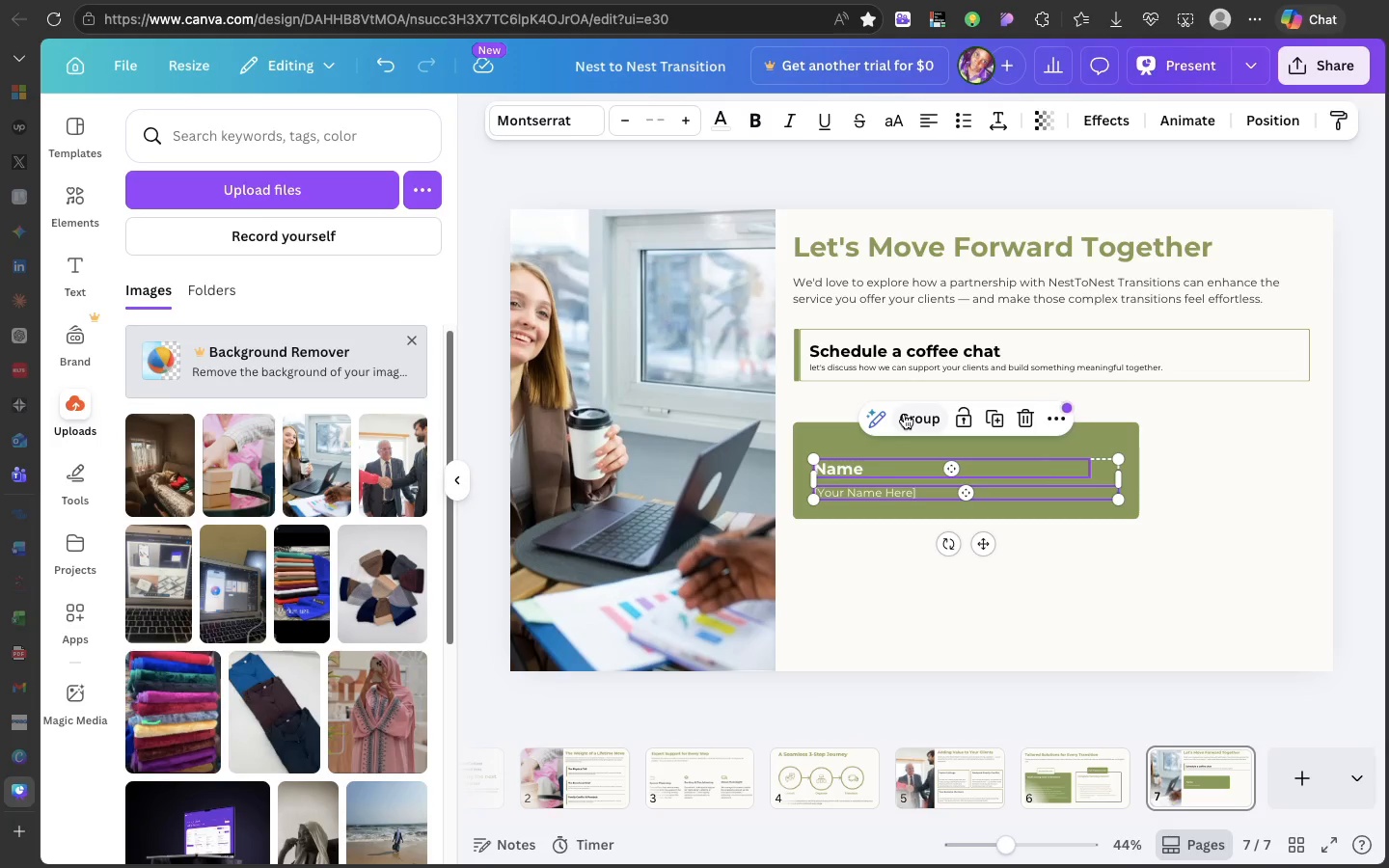 
left_click([904, 414])
 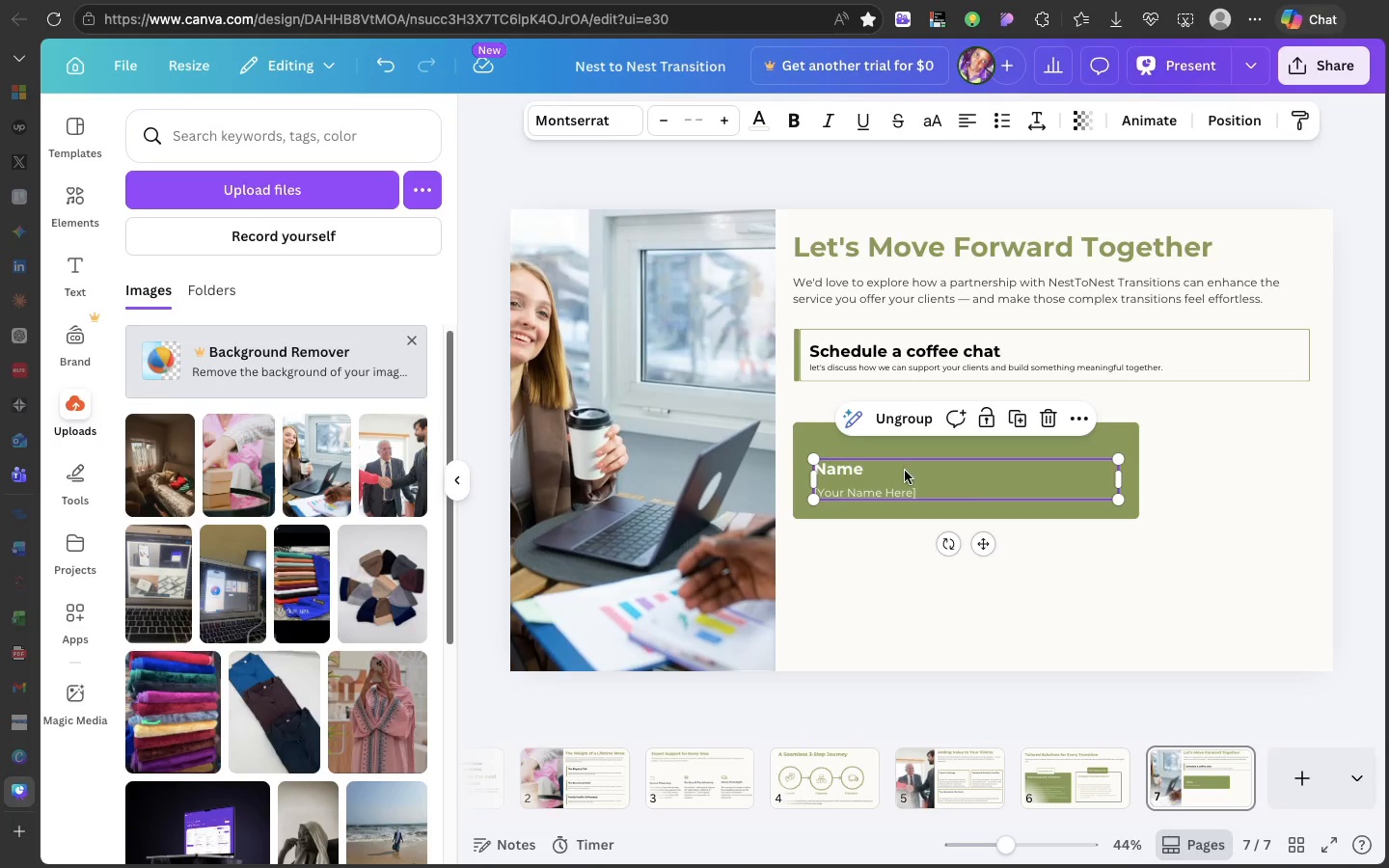 
left_click_drag(start_coordinate=[905, 471], to_coordinate=[895, 450])
 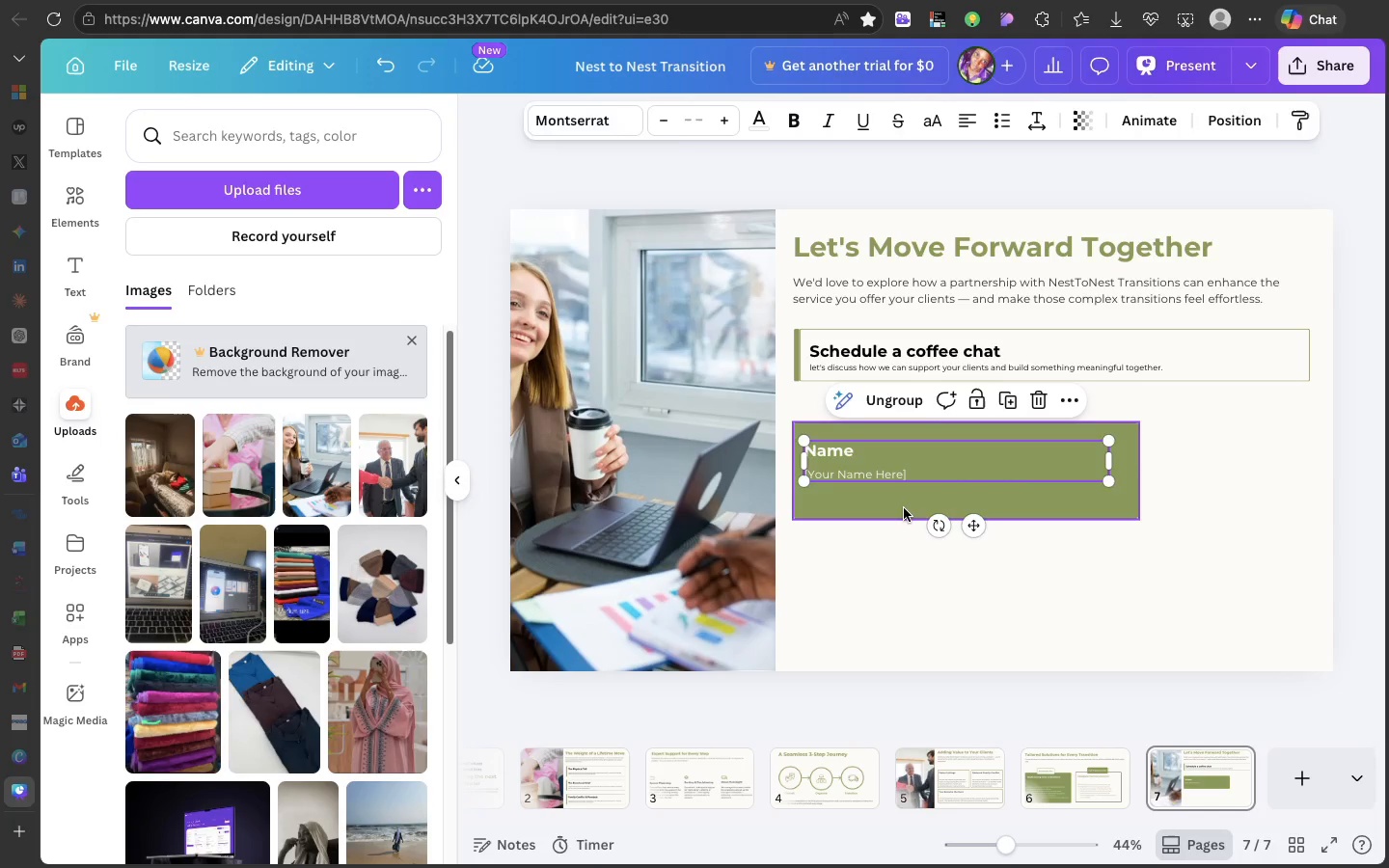 
left_click([904, 508])
 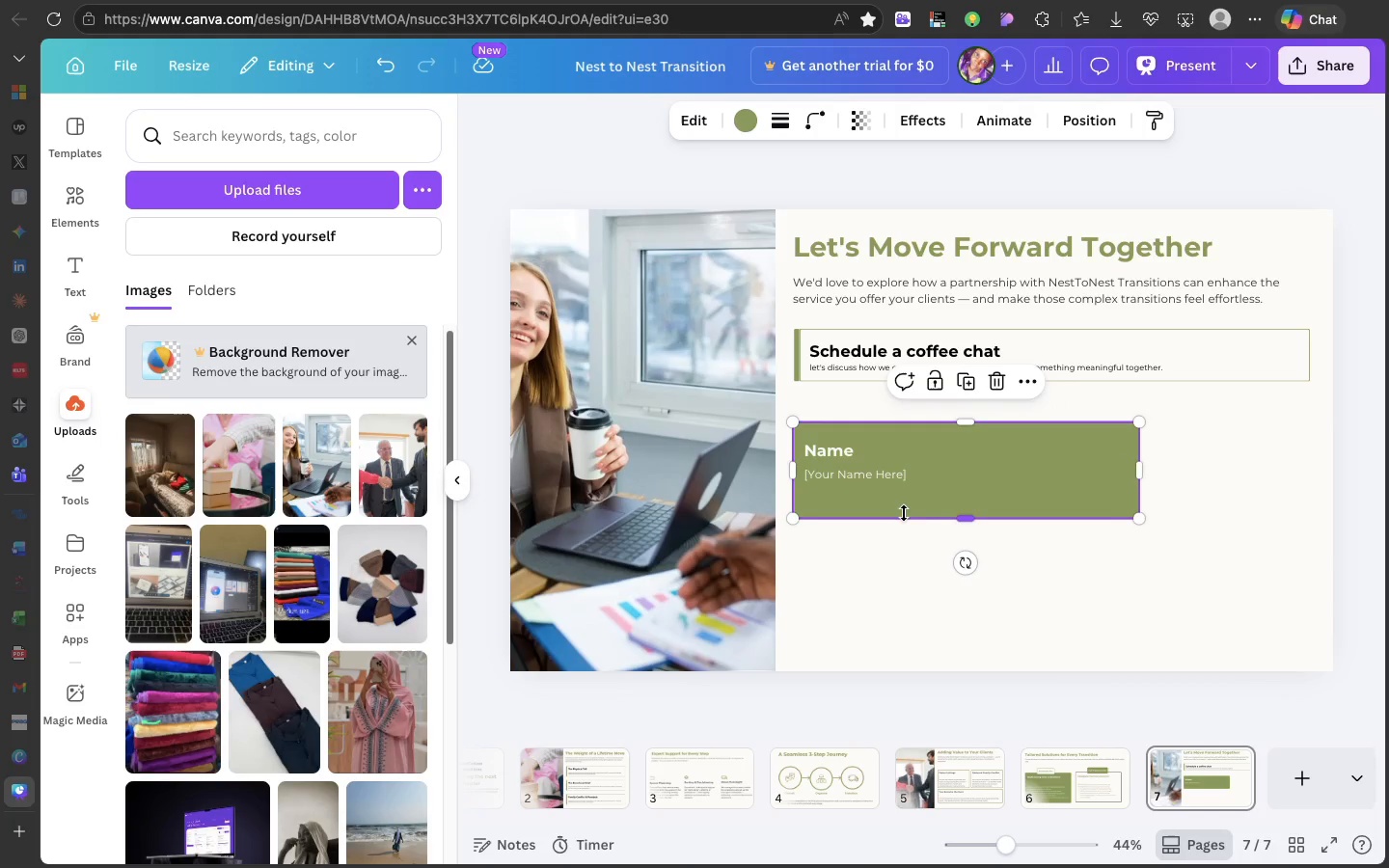 
left_click_drag(start_coordinate=[904, 513], to_coordinate=[903, 495])
 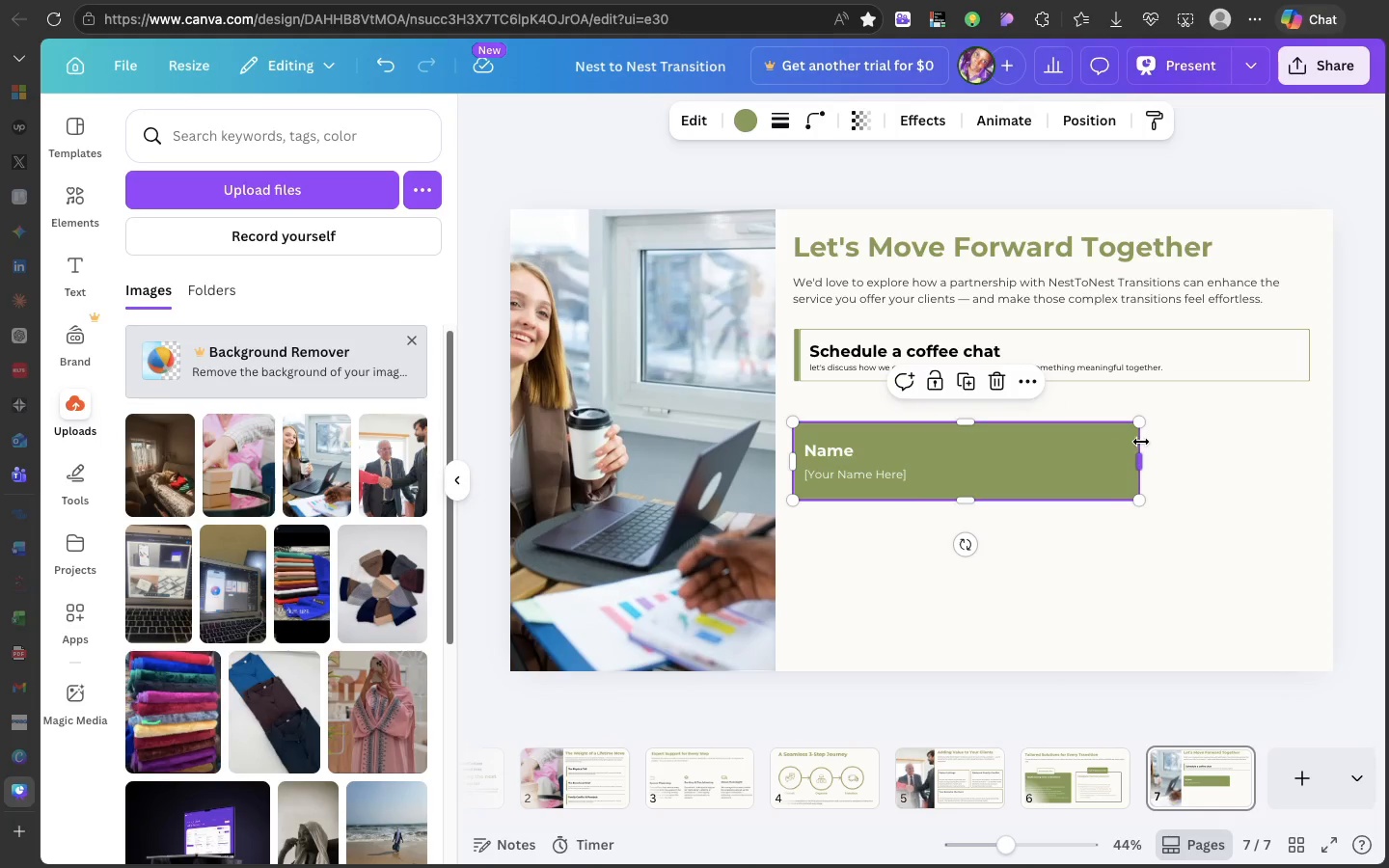 
left_click_drag(start_coordinate=[1141, 441], to_coordinate=[1294, 422])
 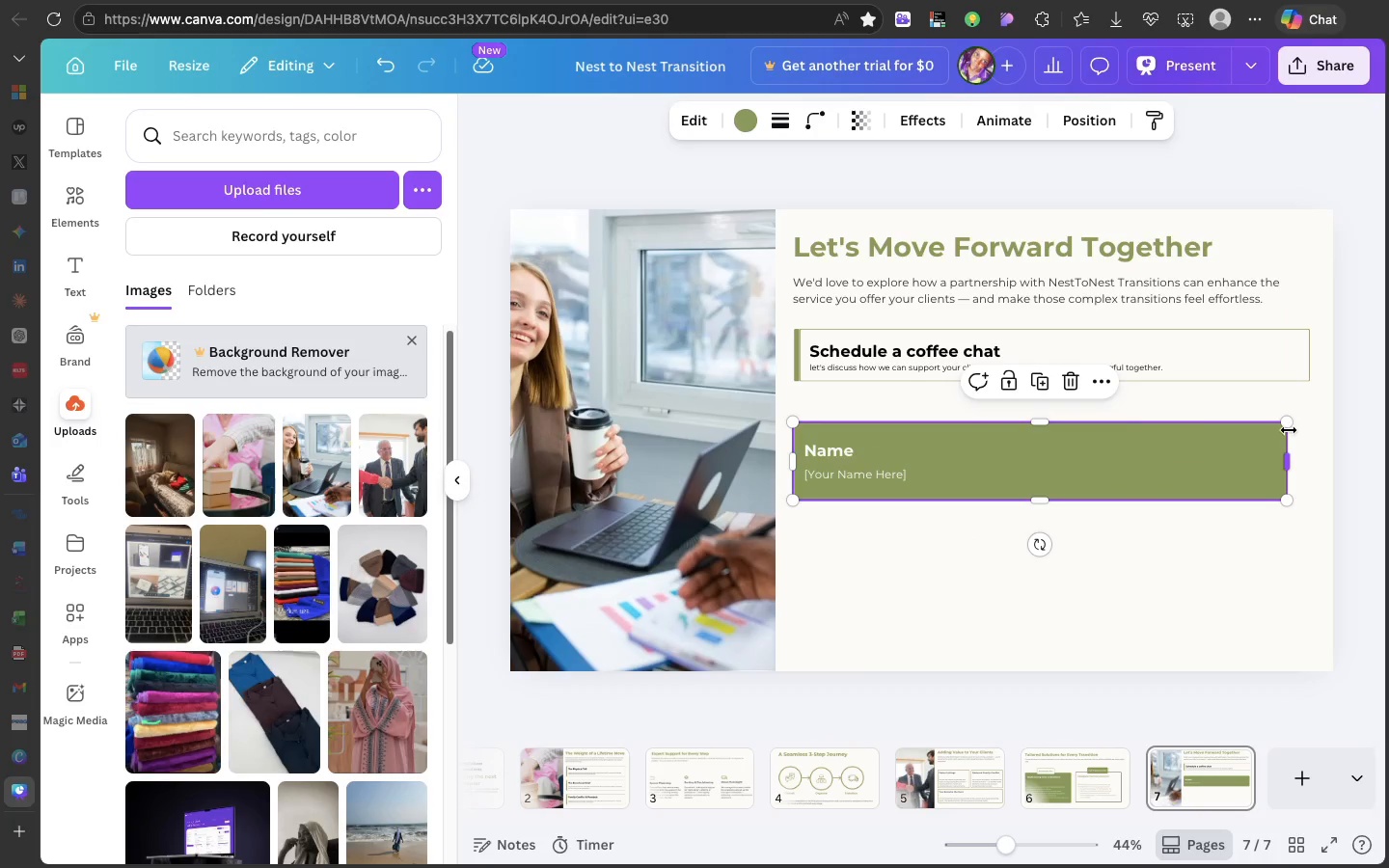 
left_click_drag(start_coordinate=[1289, 430], to_coordinate=[1317, 429])
 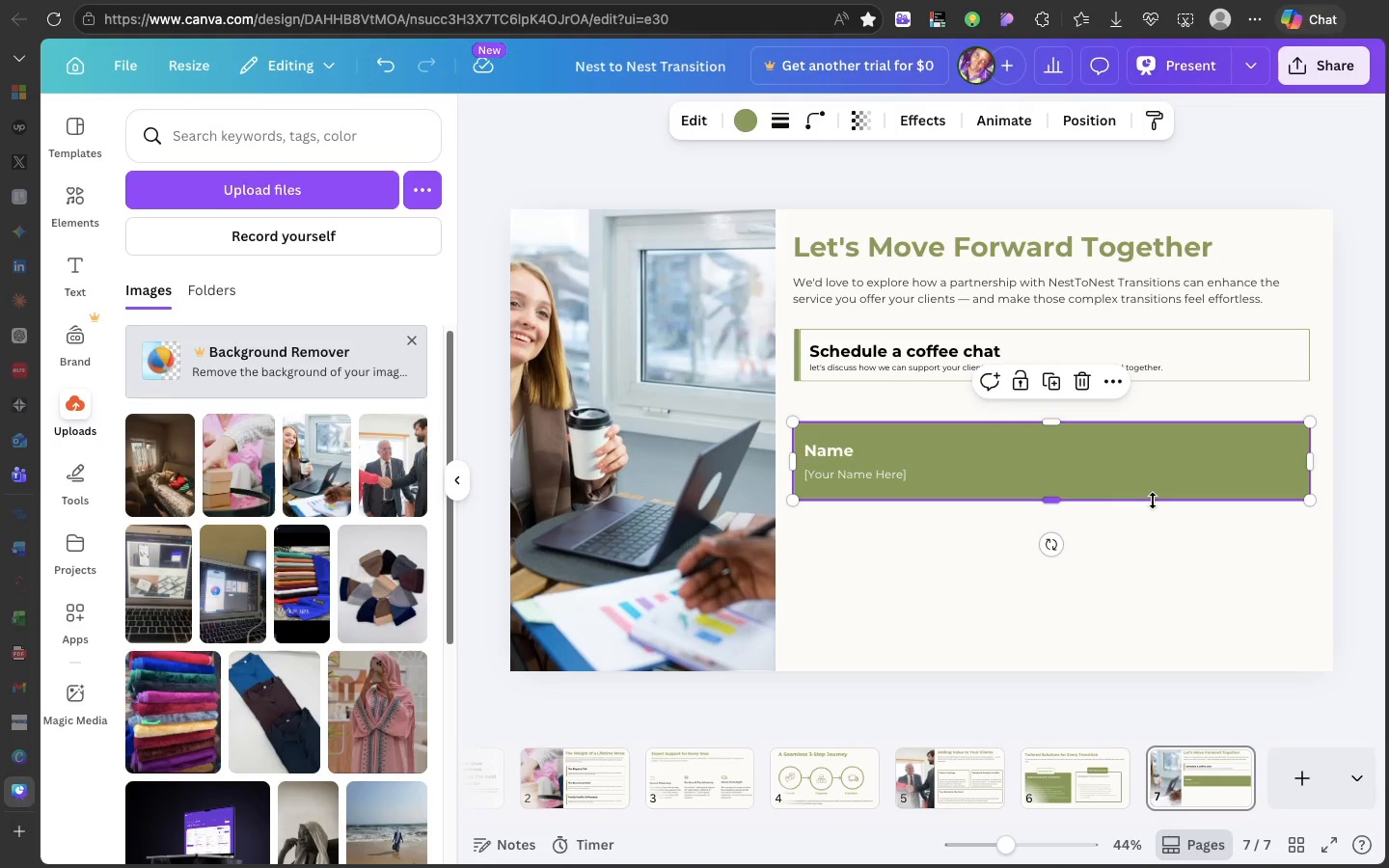 
left_click_drag(start_coordinate=[1153, 501], to_coordinate=[1152, 496])
 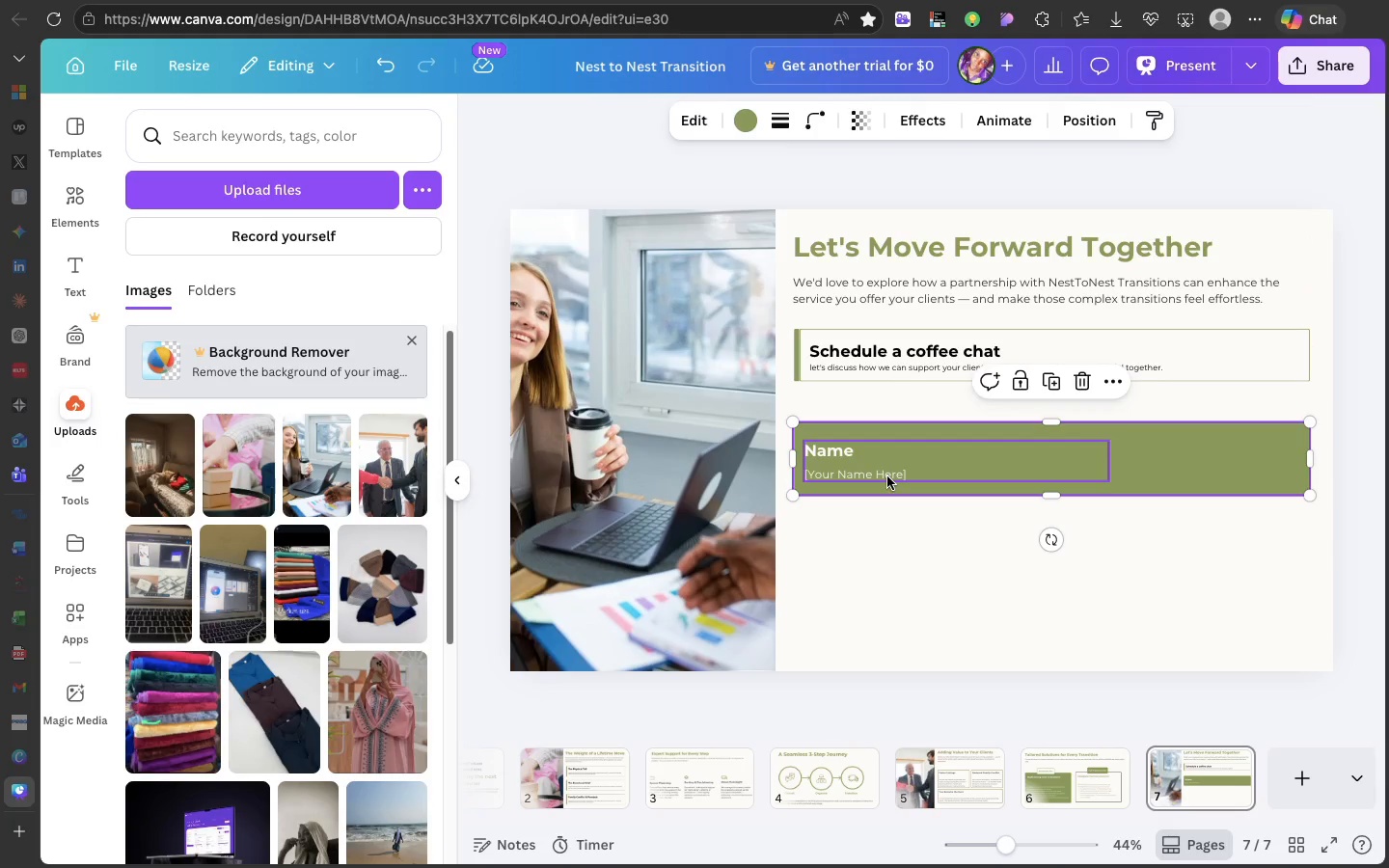 
left_click([887, 476])
 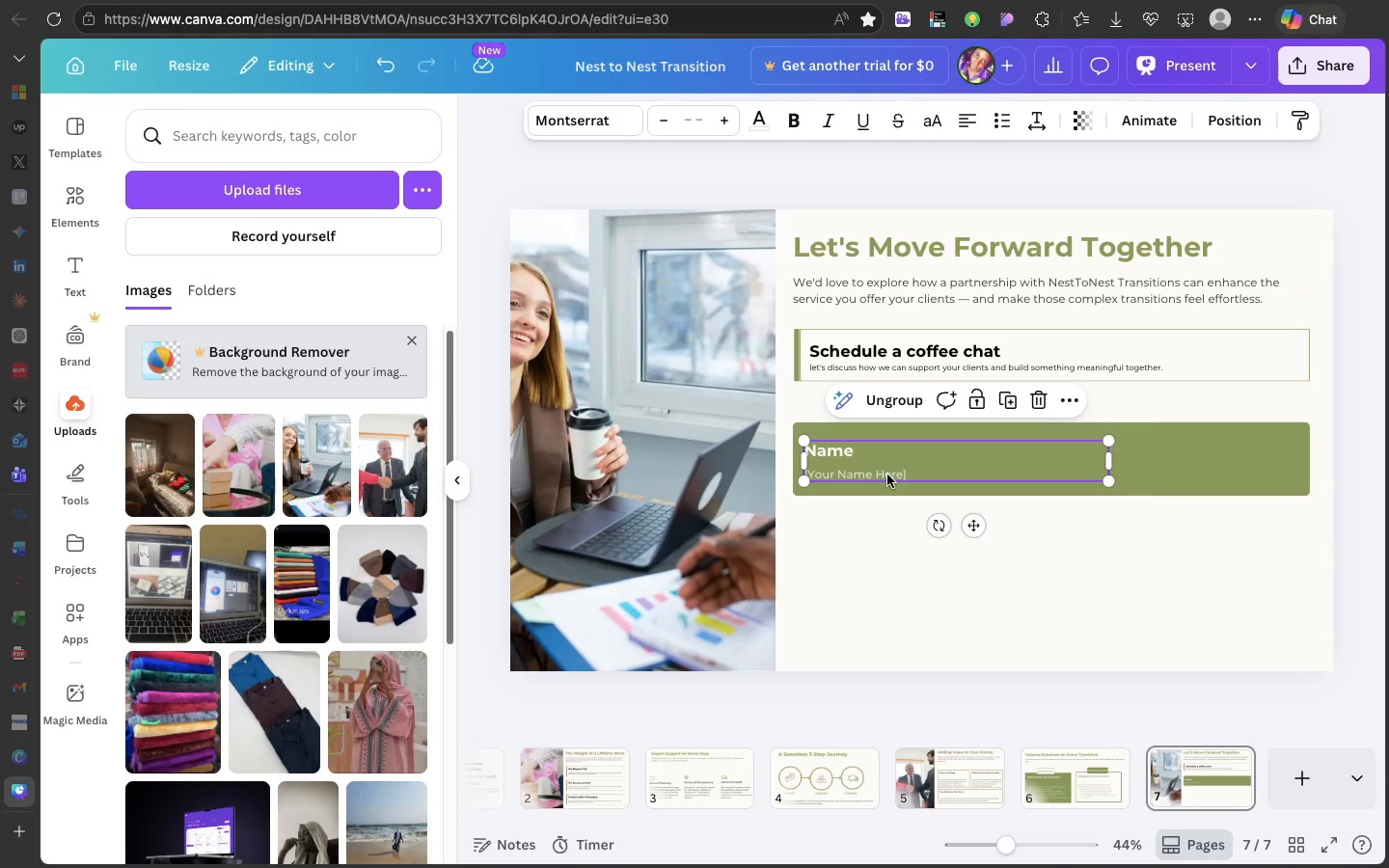 
left_click_drag(start_coordinate=[887, 475], to_coordinate=[885, 468])
 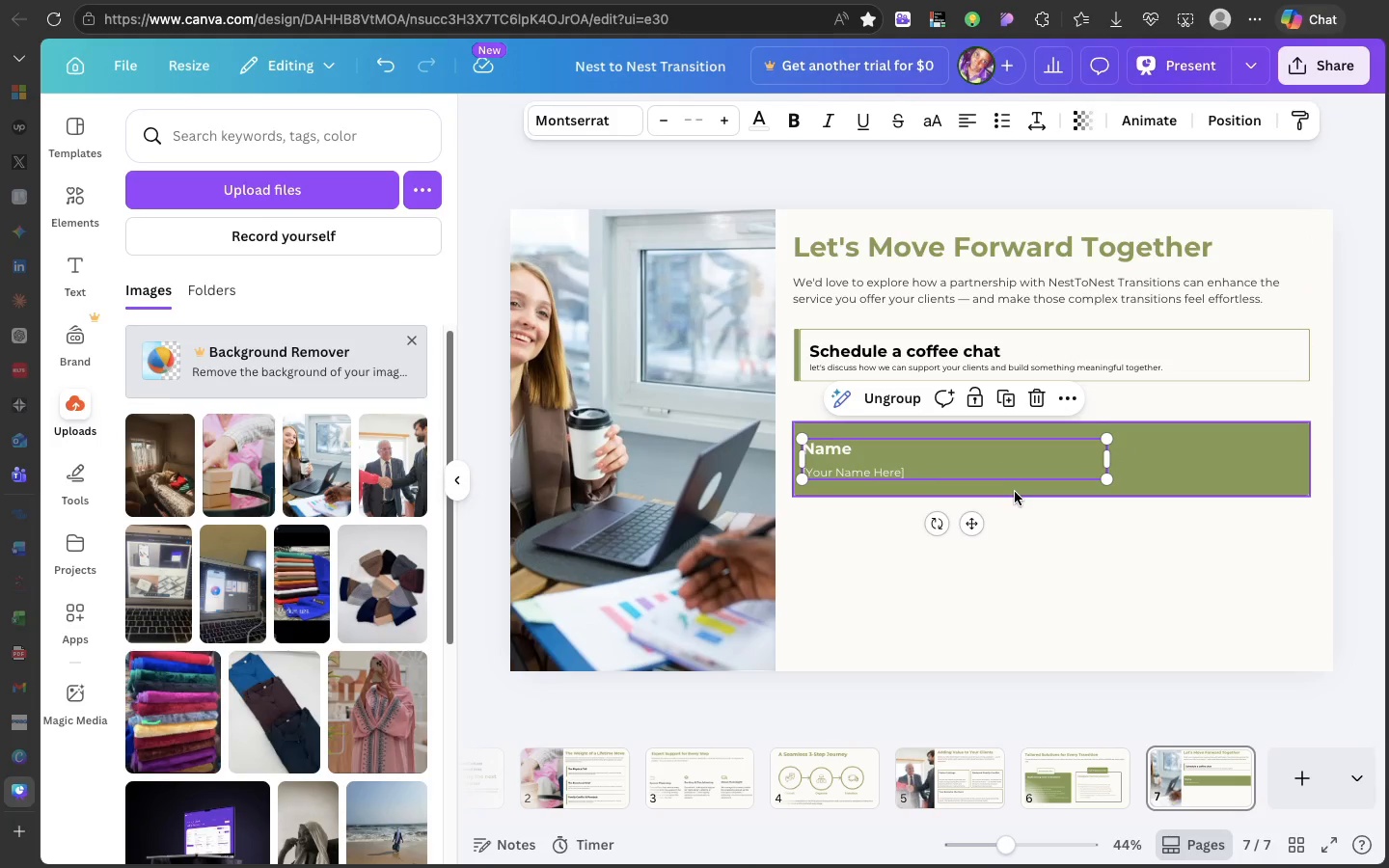 
left_click_drag(start_coordinate=[1015, 492], to_coordinate=[1015, 474])
 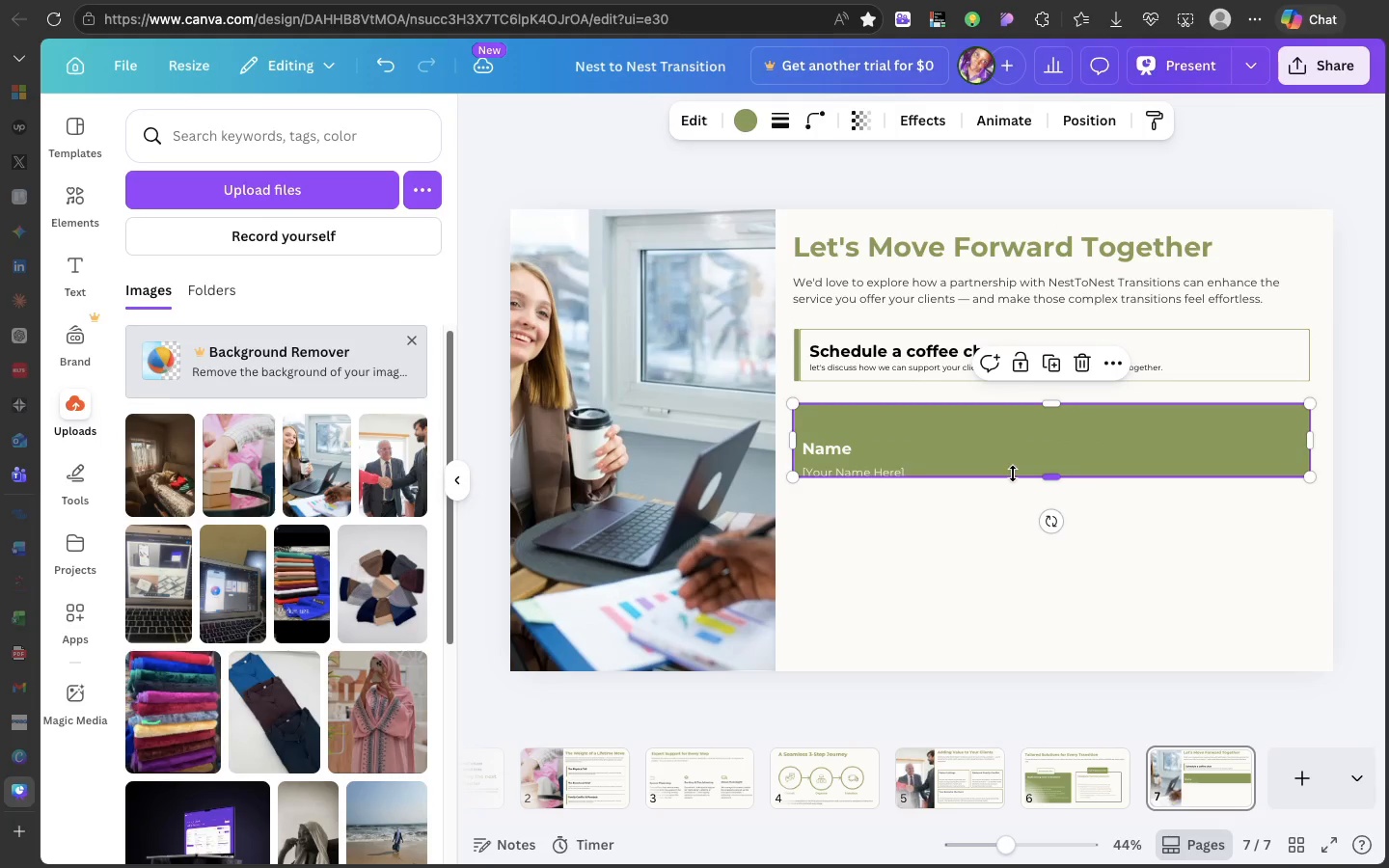 
left_click_drag(start_coordinate=[1013, 474], to_coordinate=[1010, 458])
 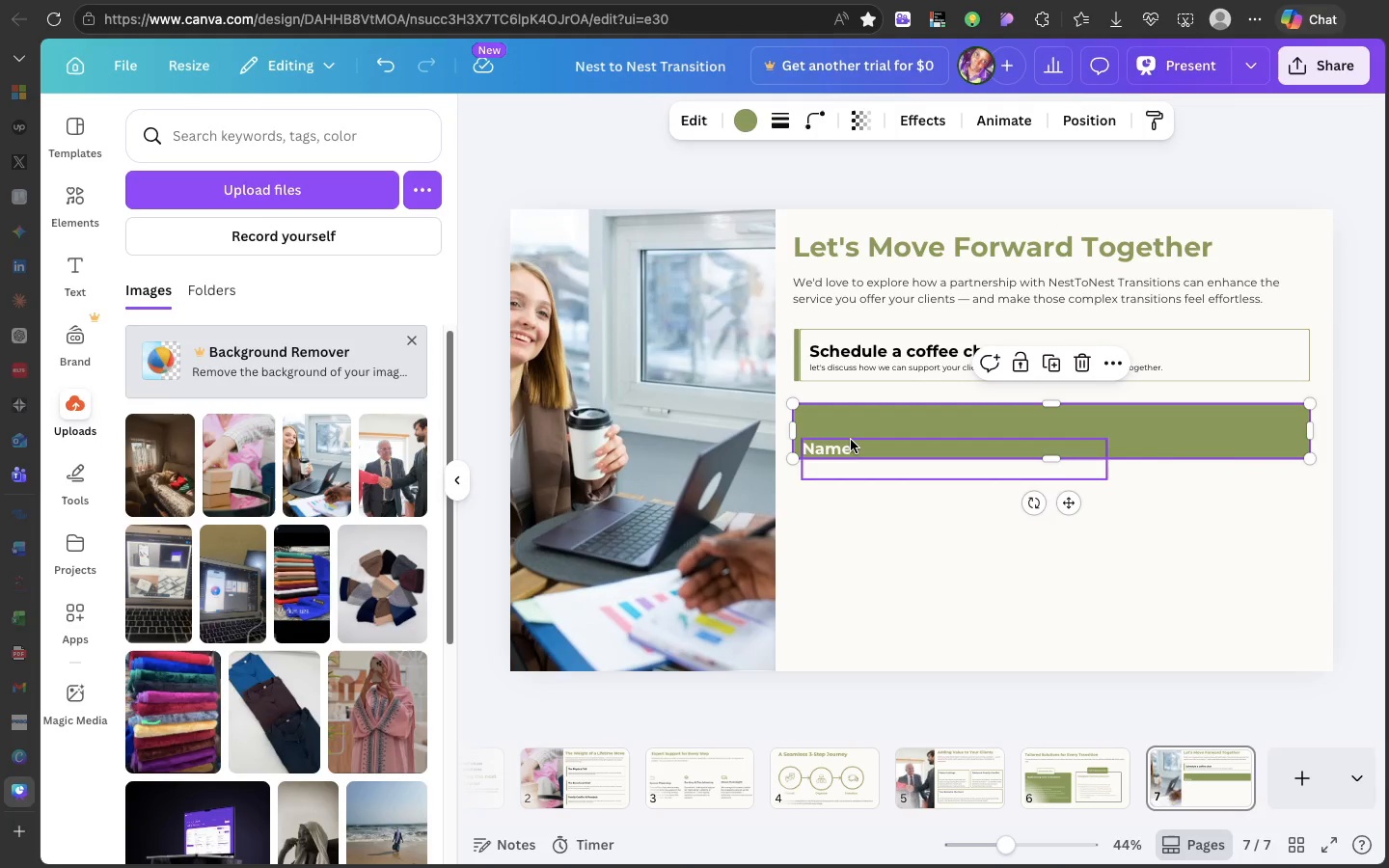 
left_click([851, 440])
 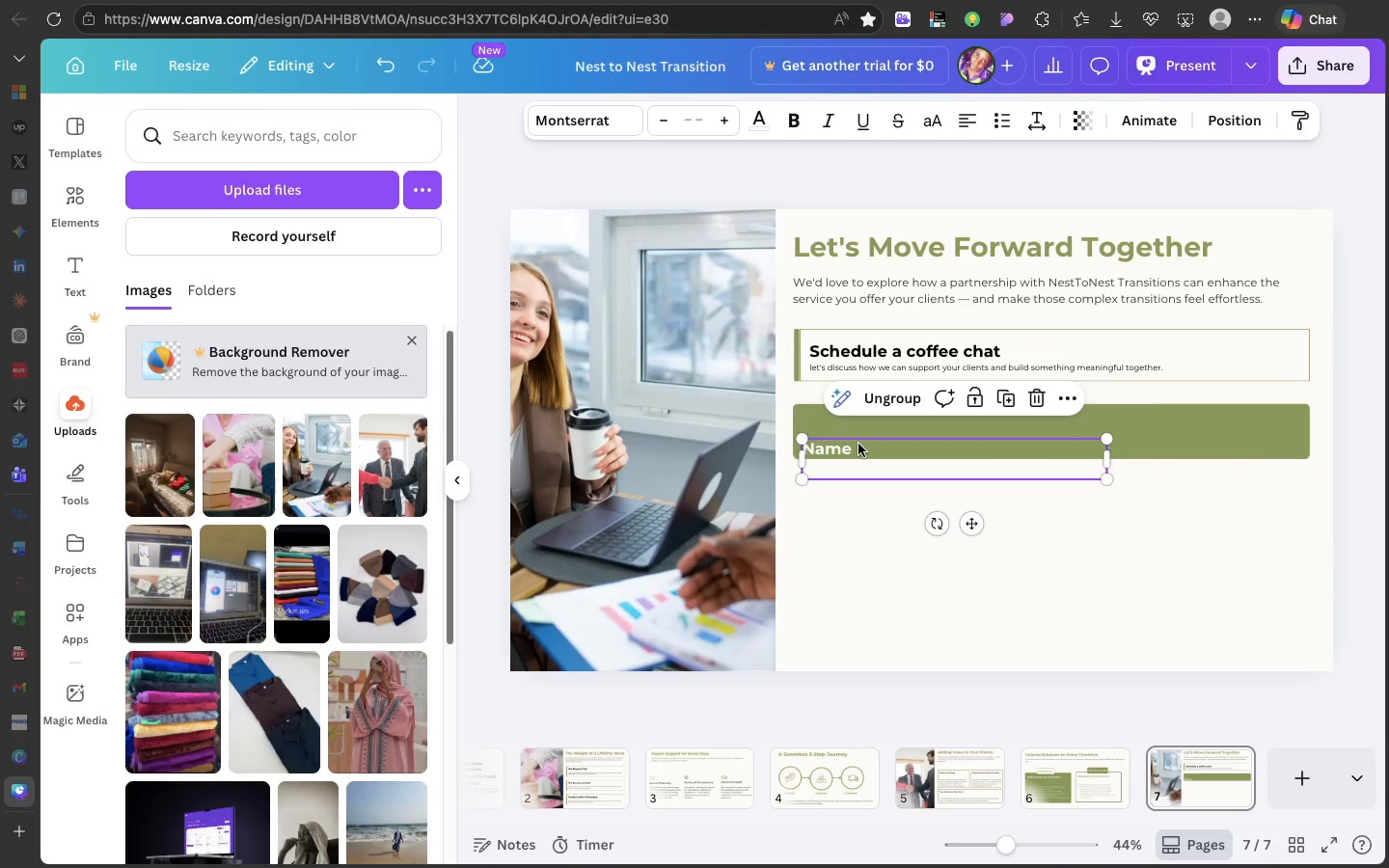 
left_click_drag(start_coordinate=[858, 444], to_coordinate=[856, 420])
 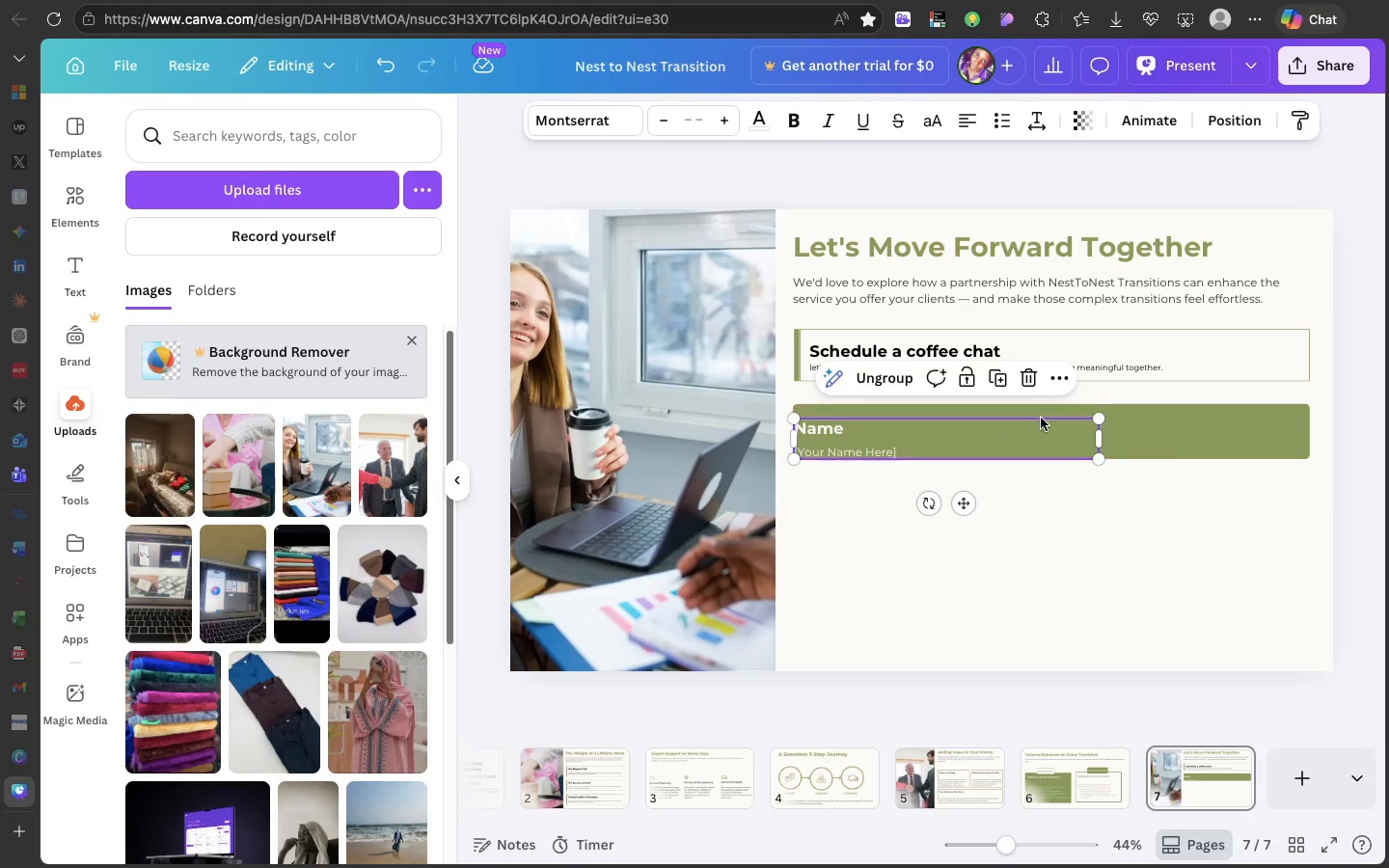 
left_click_drag(start_coordinate=[1028, 429], to_coordinate=[1034, 424])
 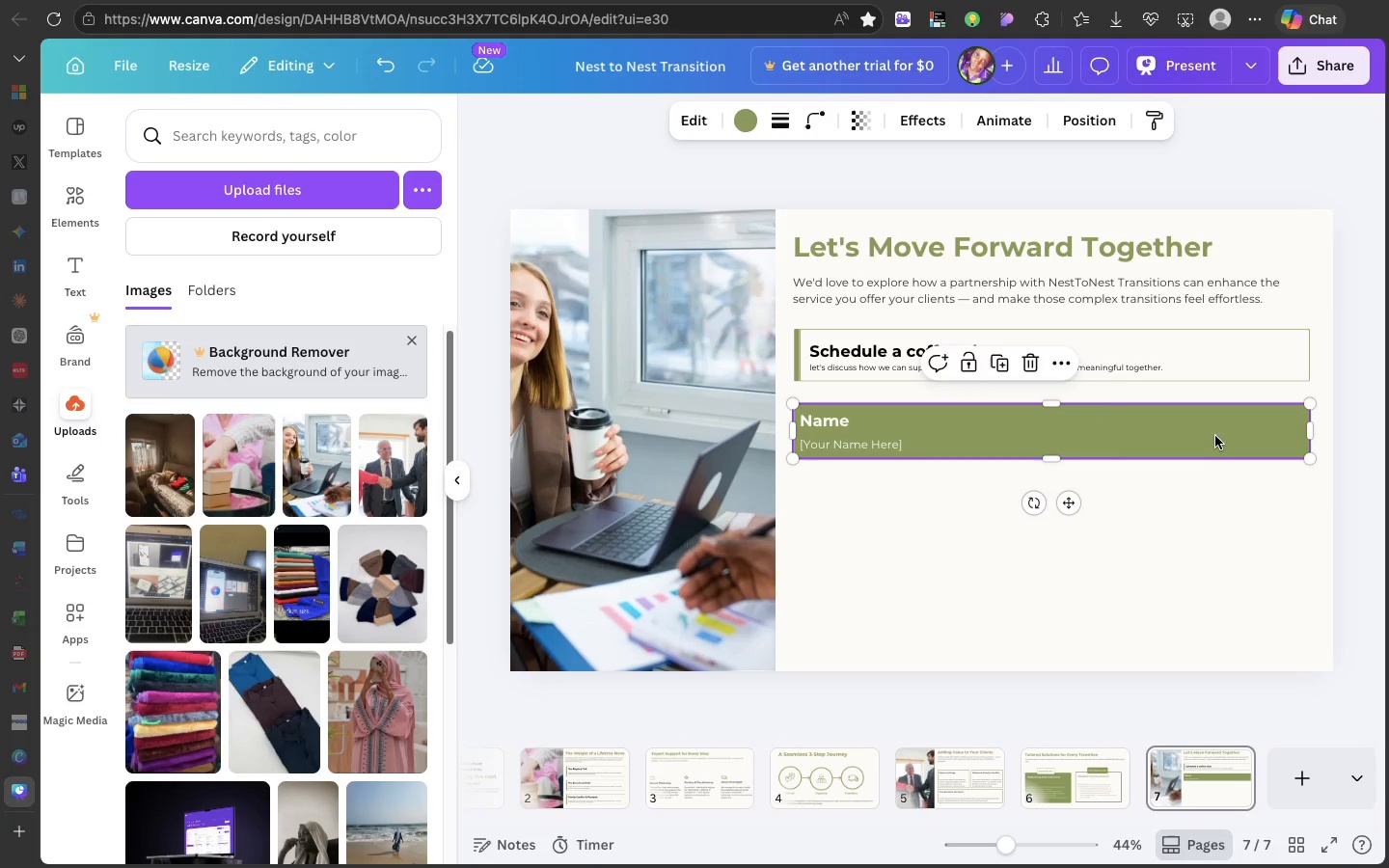 
left_click([1215, 436])
 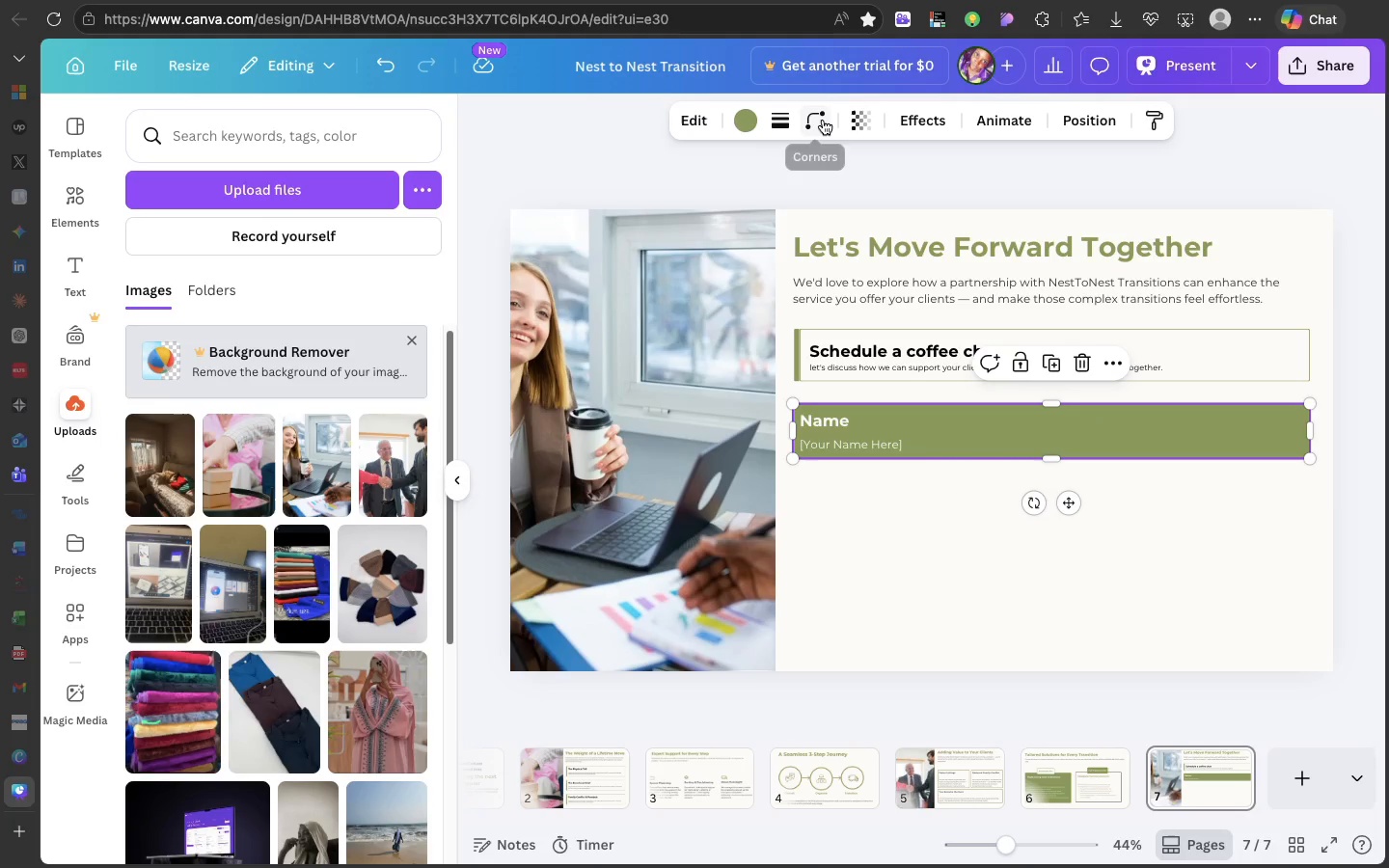 
left_click([823, 120])
 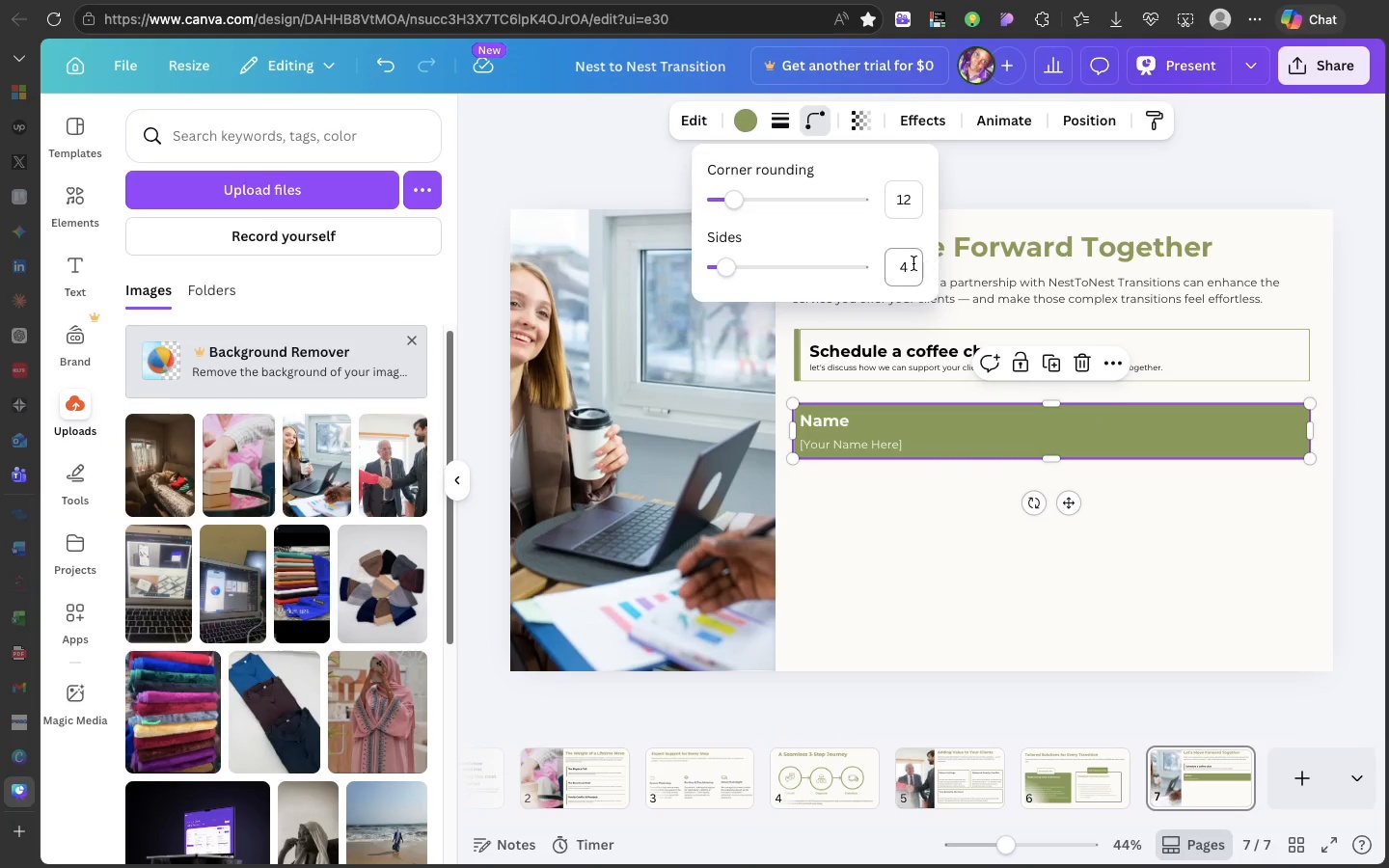 
left_click([913, 263])
 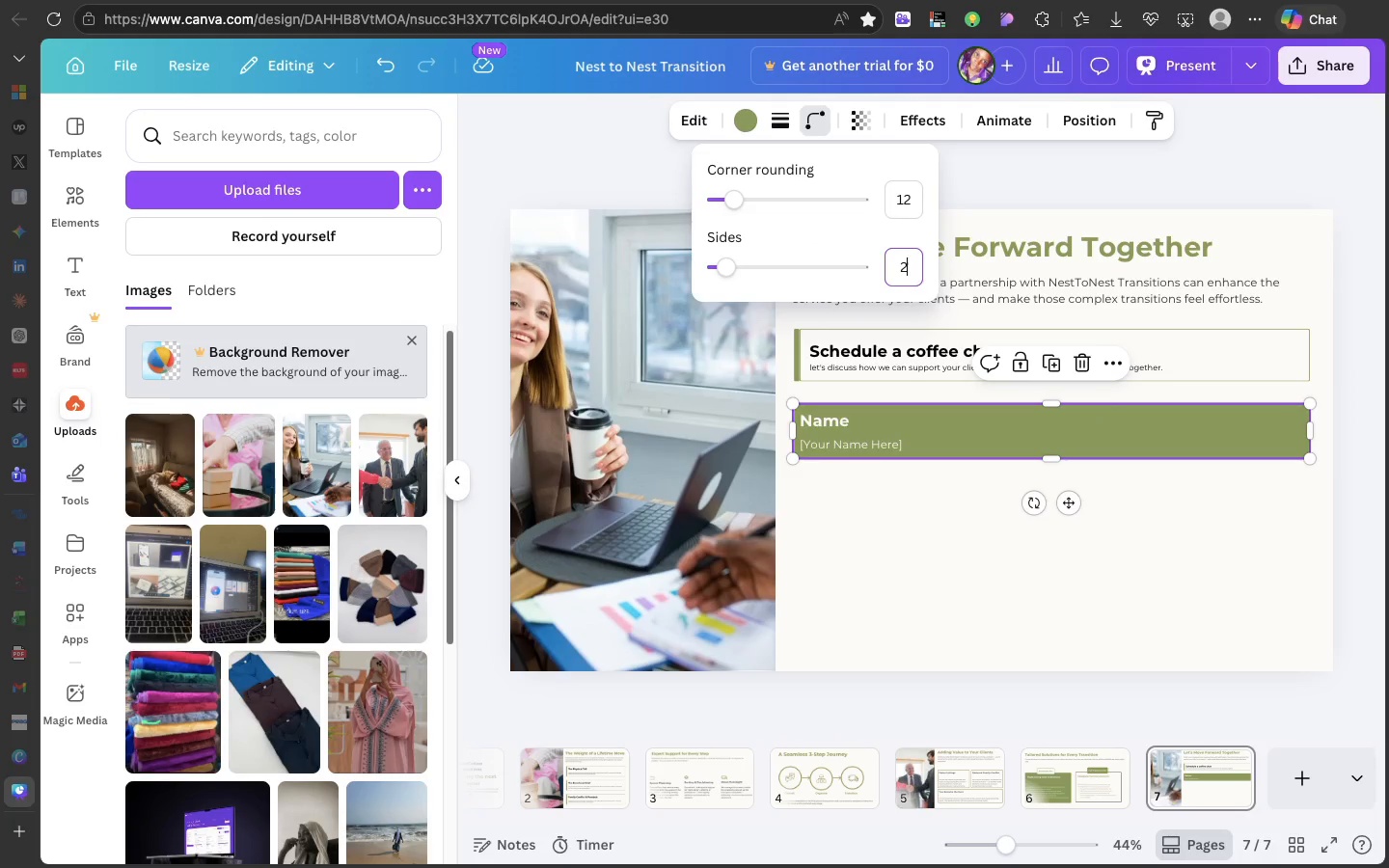 
key(2)
 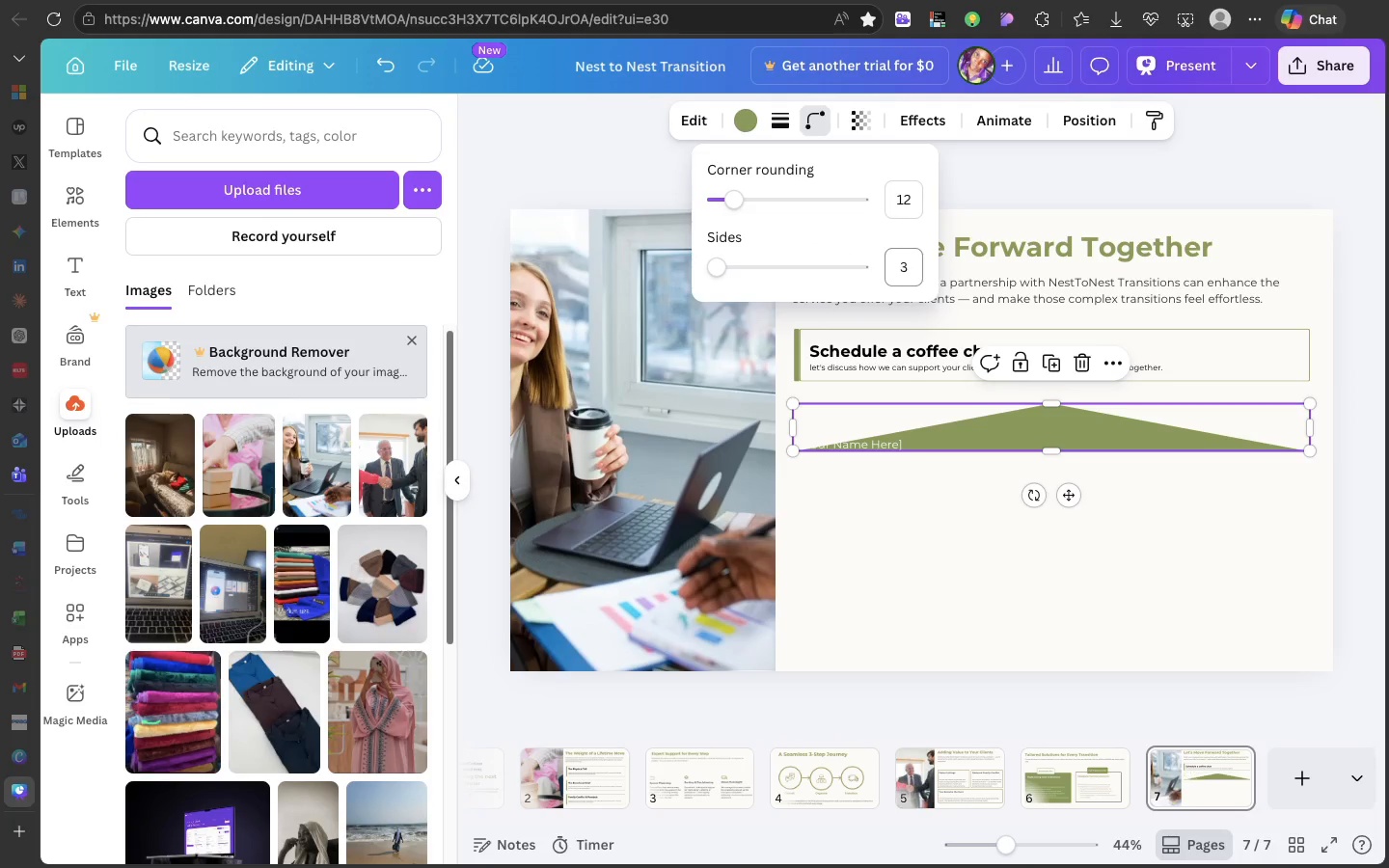 
key(Enter)
 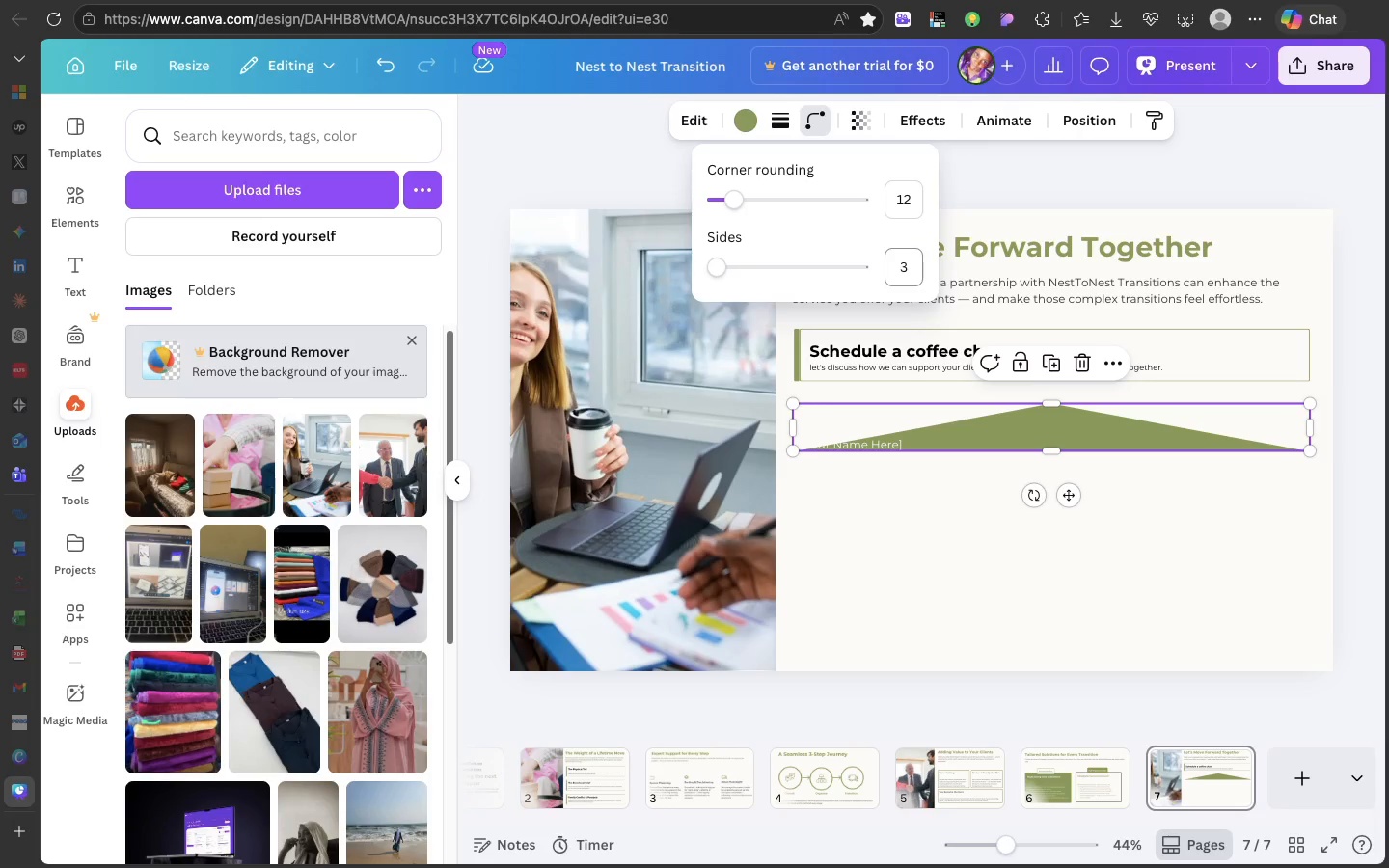 
key(Meta+Z)
 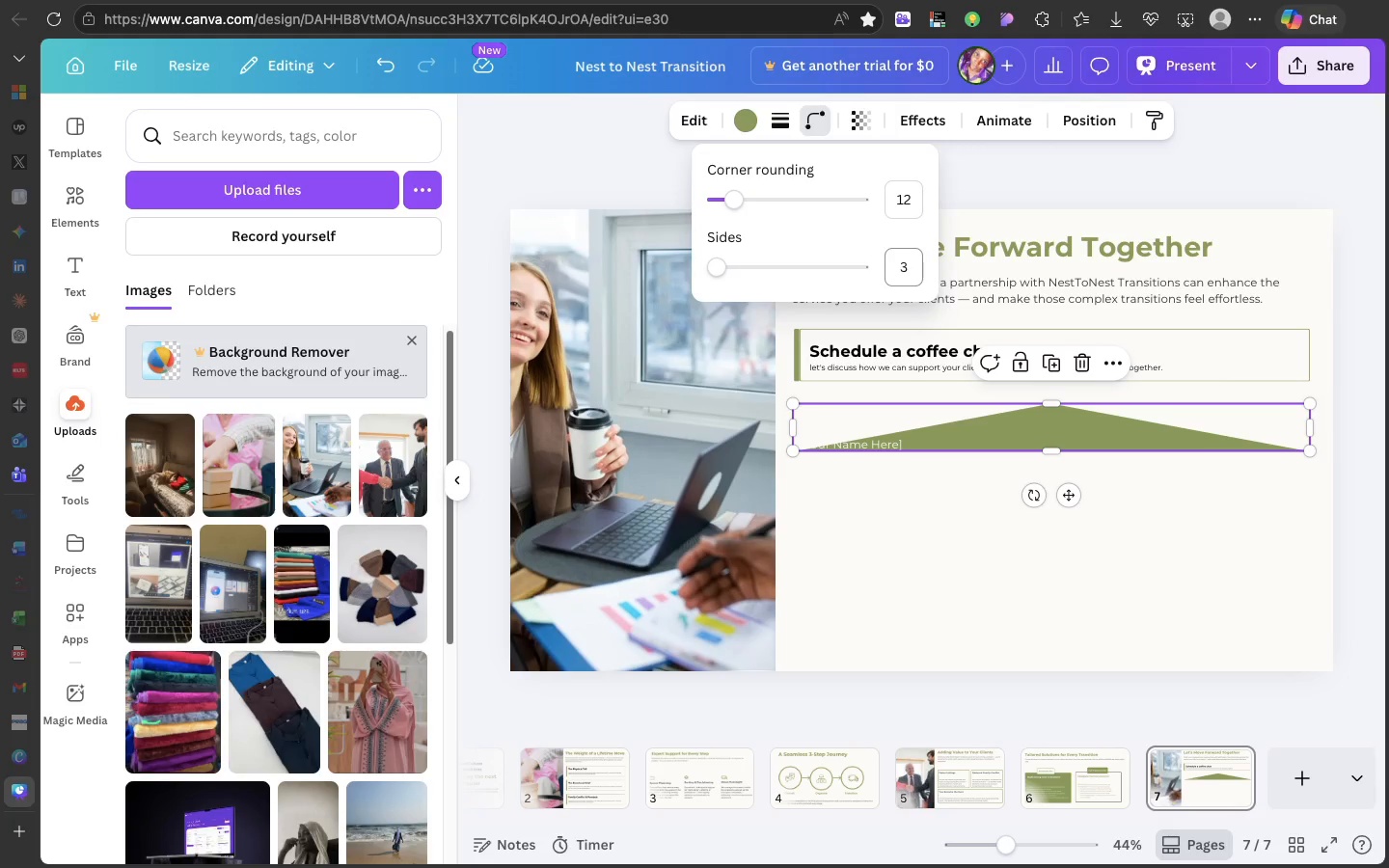 
key(Meta+Z)
 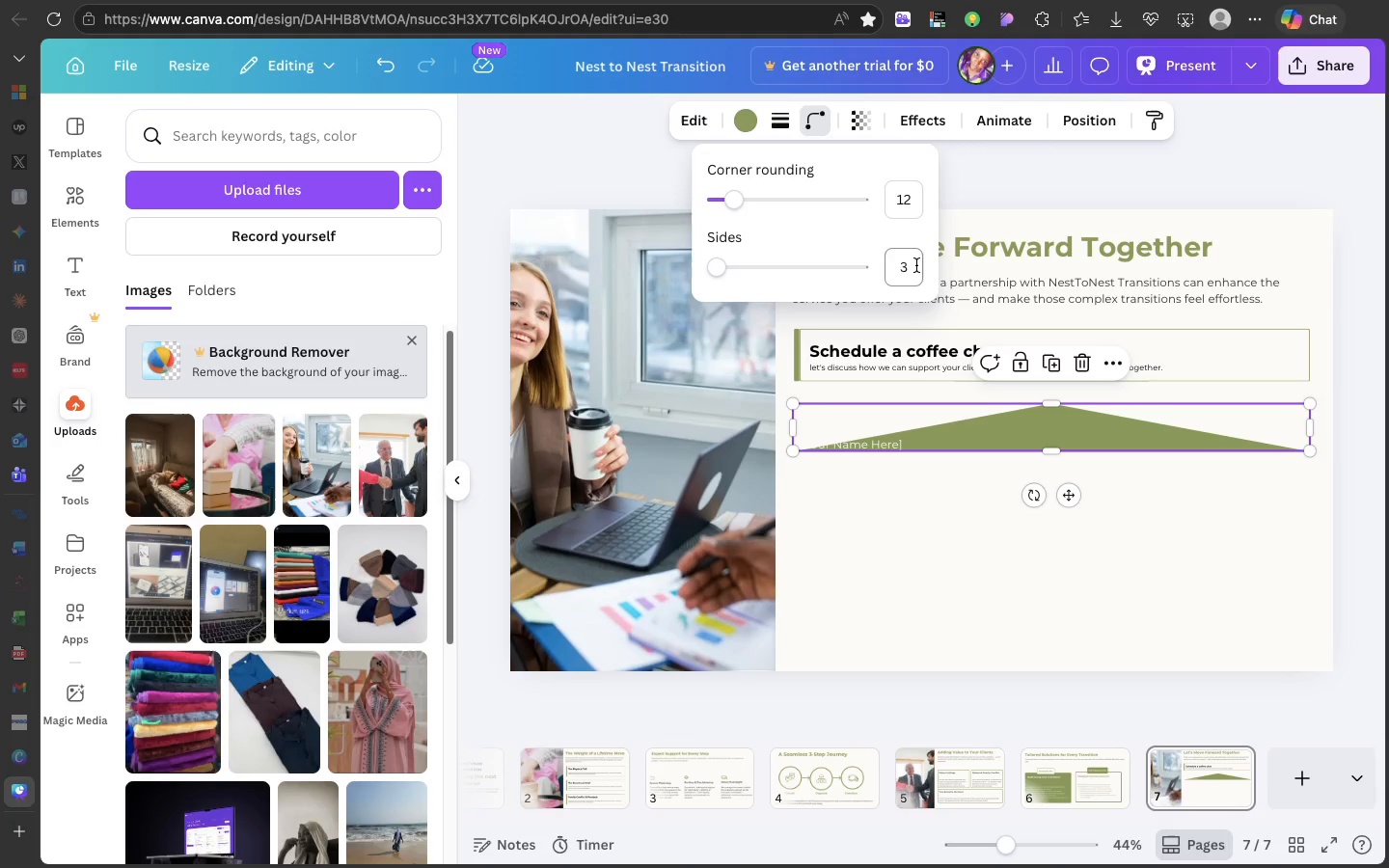 
left_click([915, 265])
 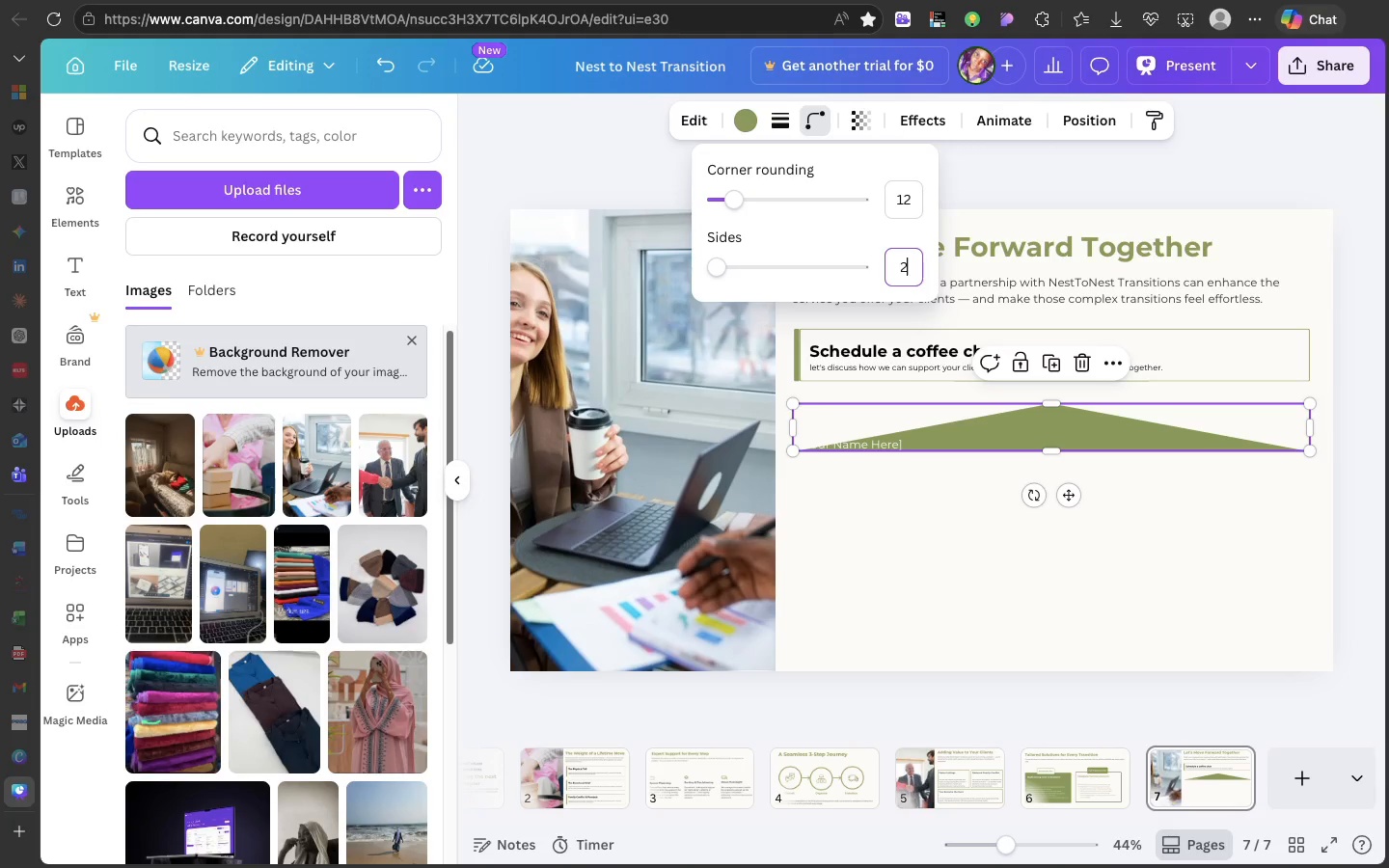 
key(2)
 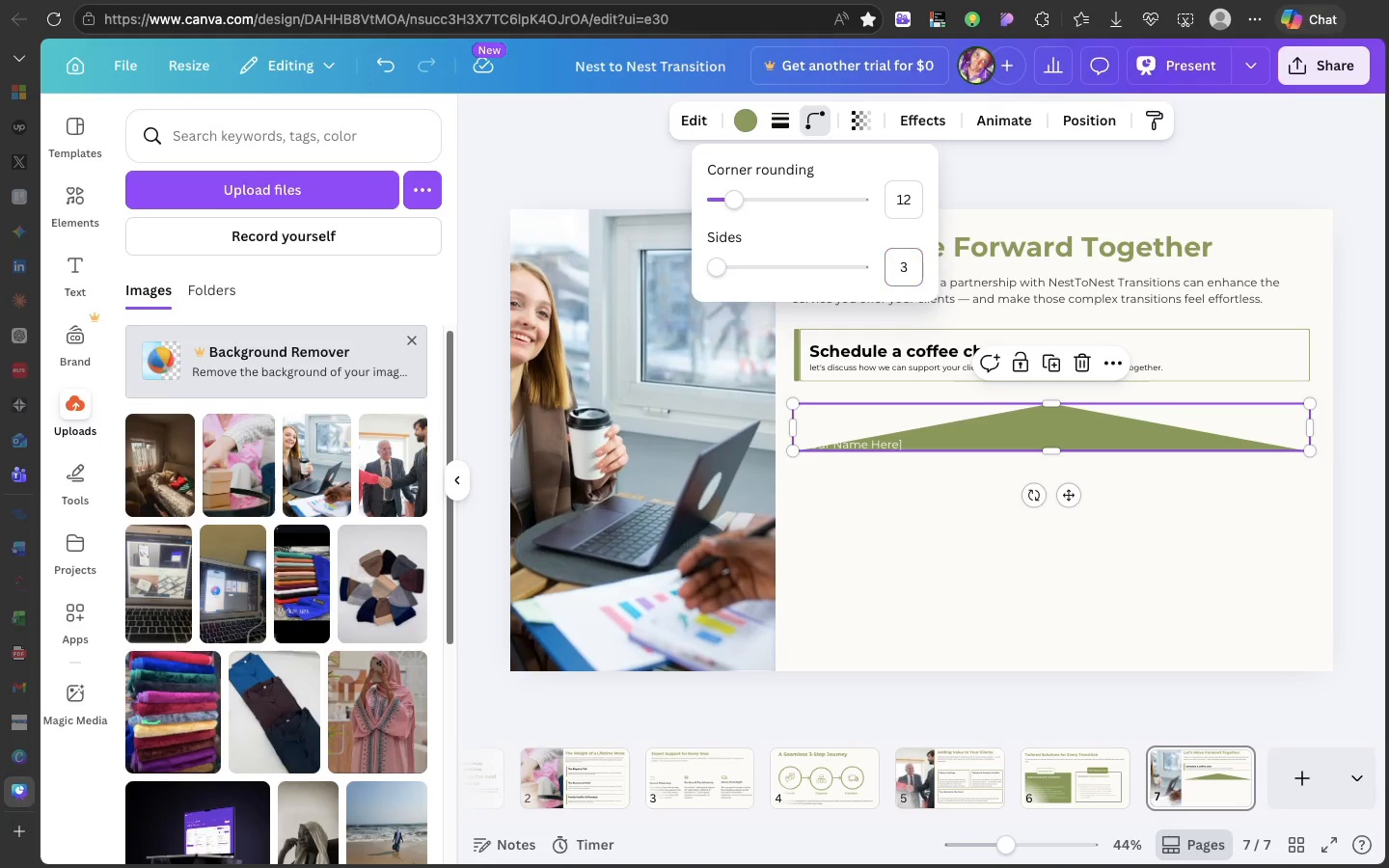 
key(Enter)
 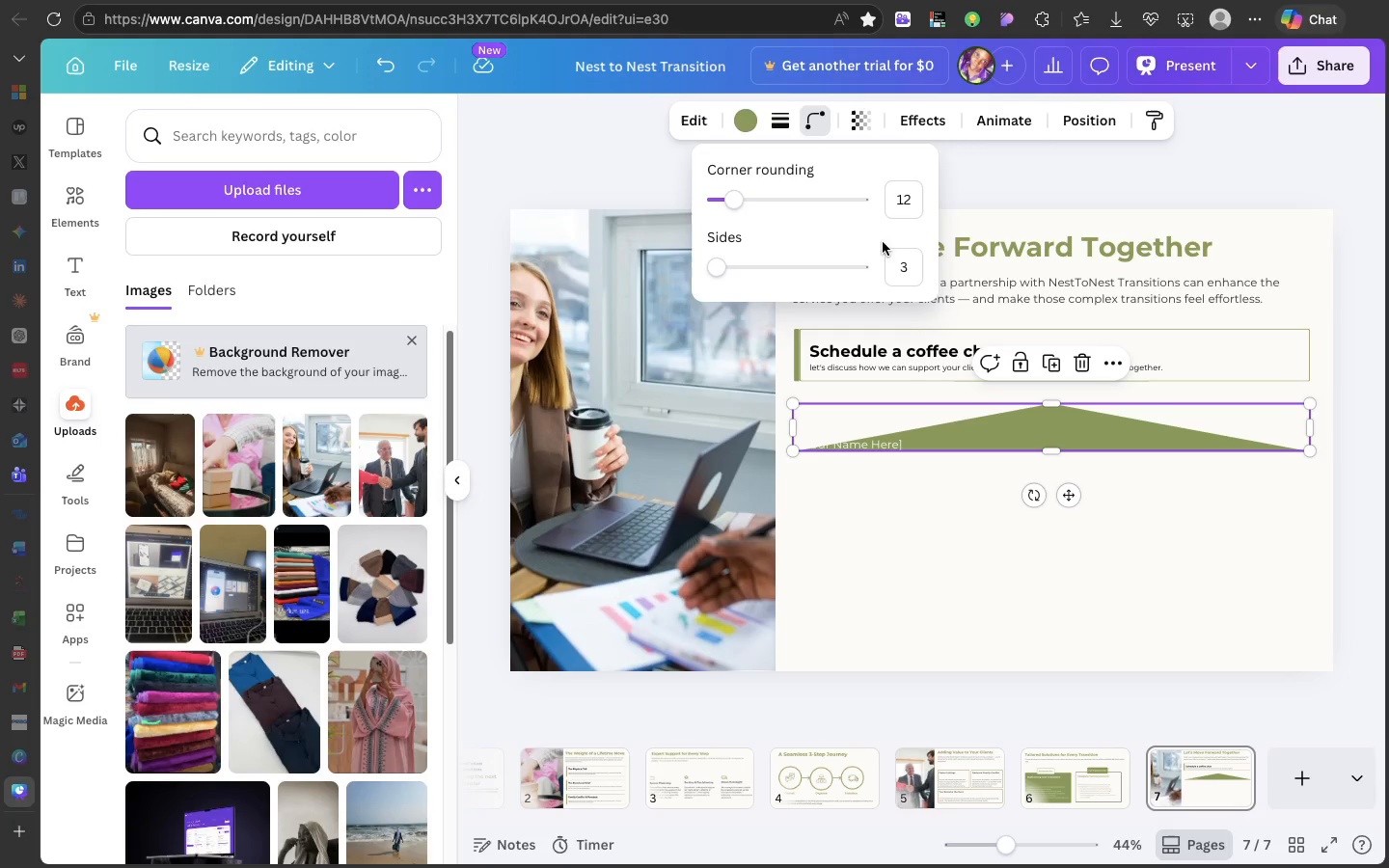 
left_click([900, 255])
 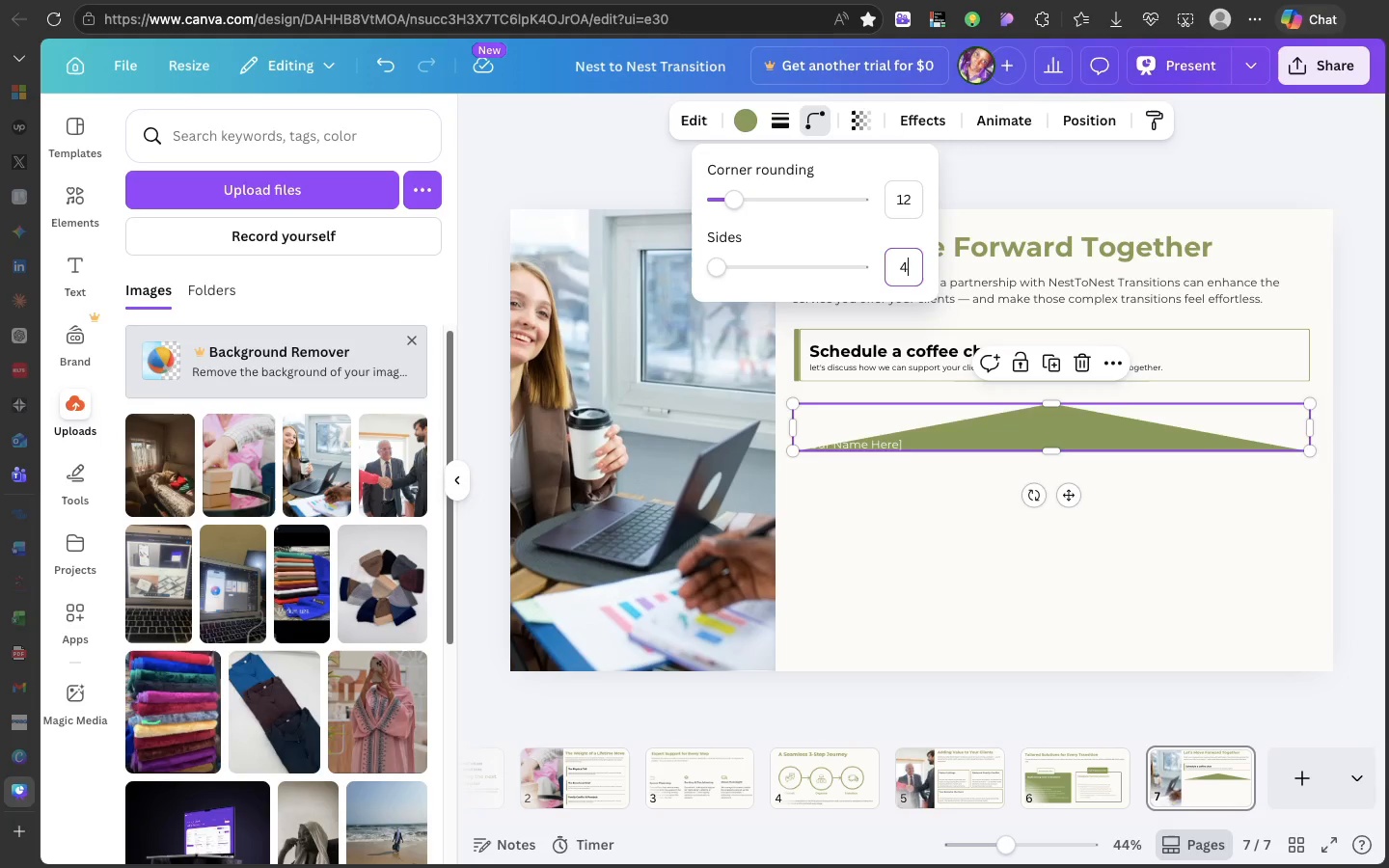 
key(4)
 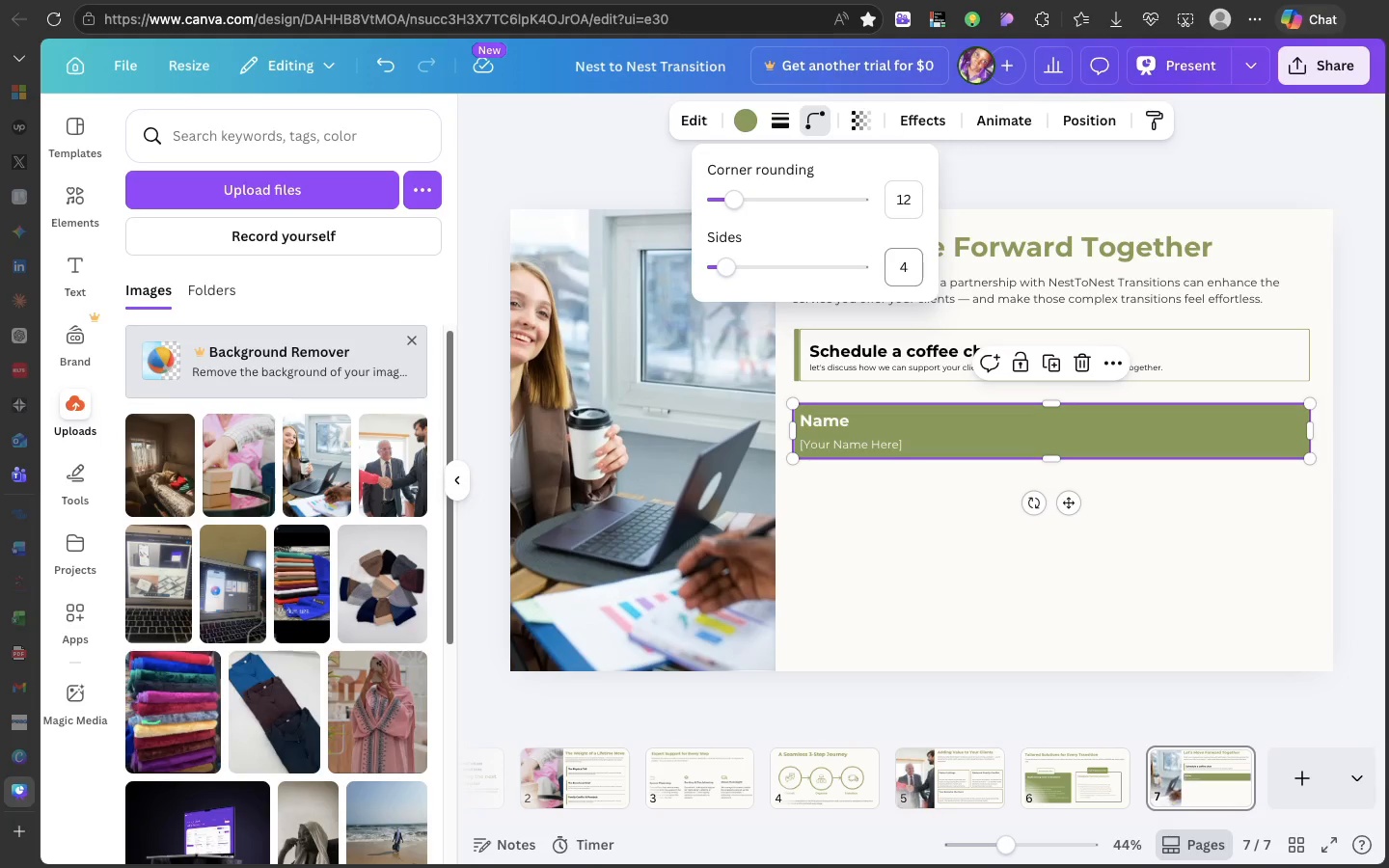 
key(Enter)
 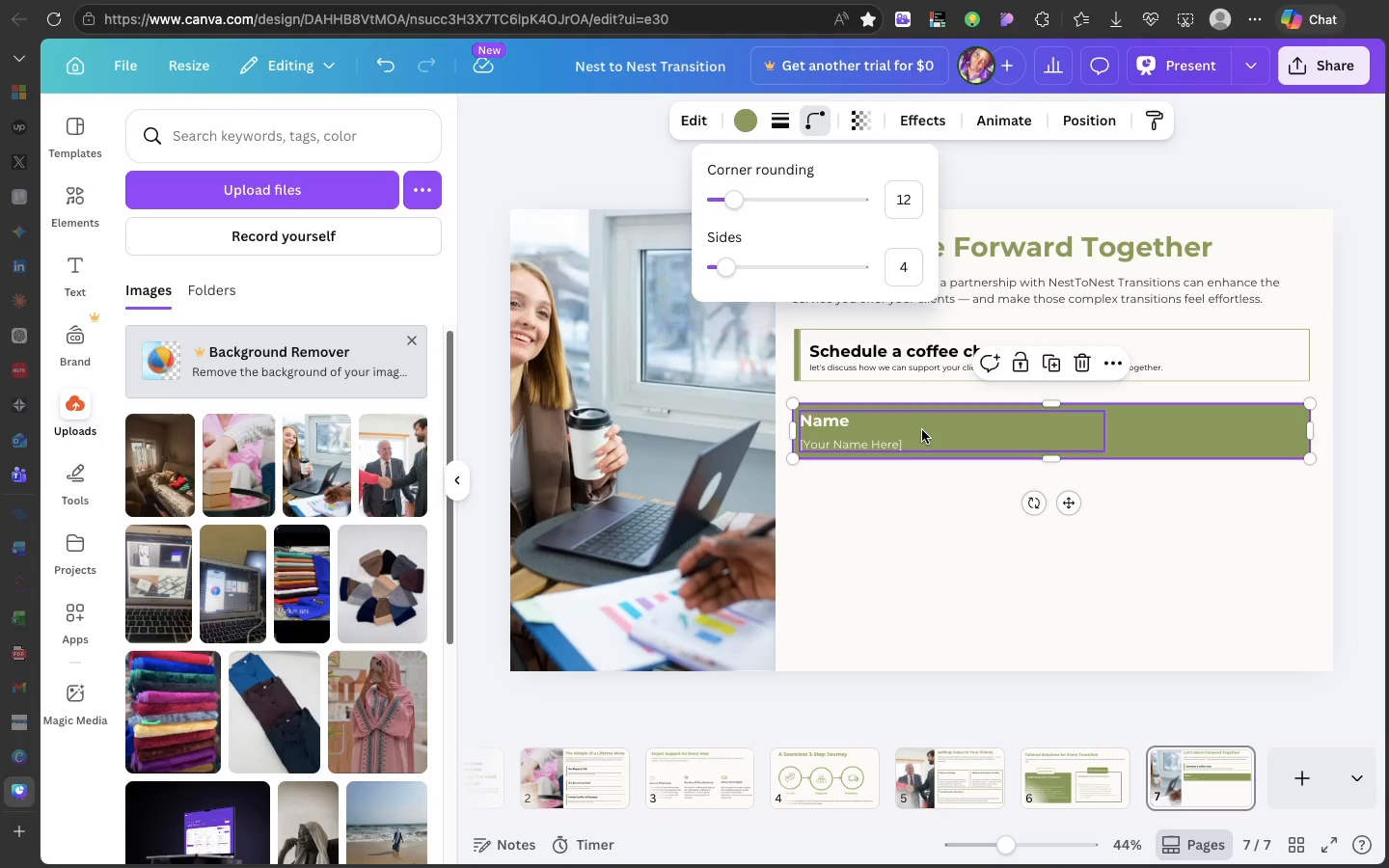 
key(Meta+D)
 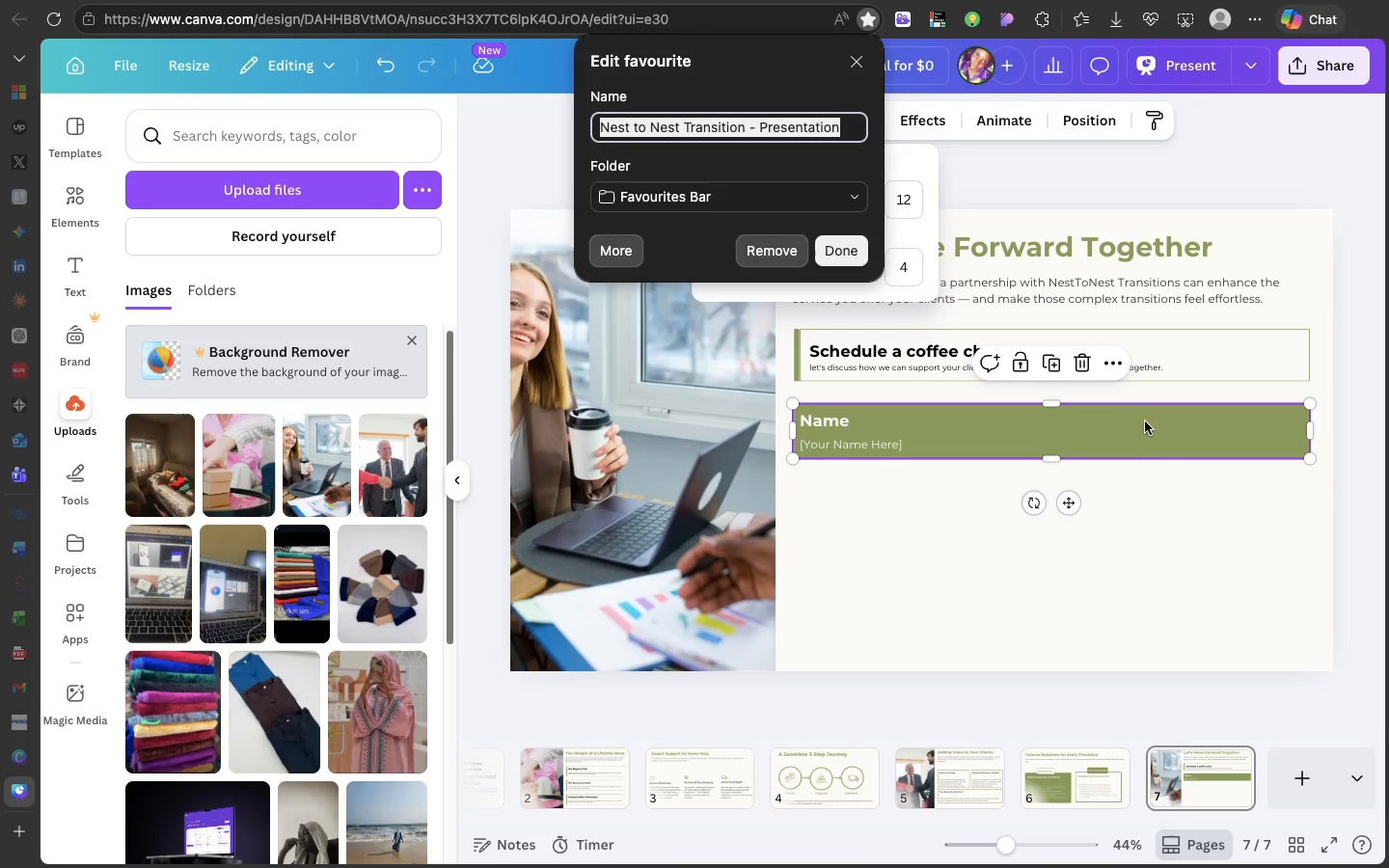 
left_click([1150, 422])
 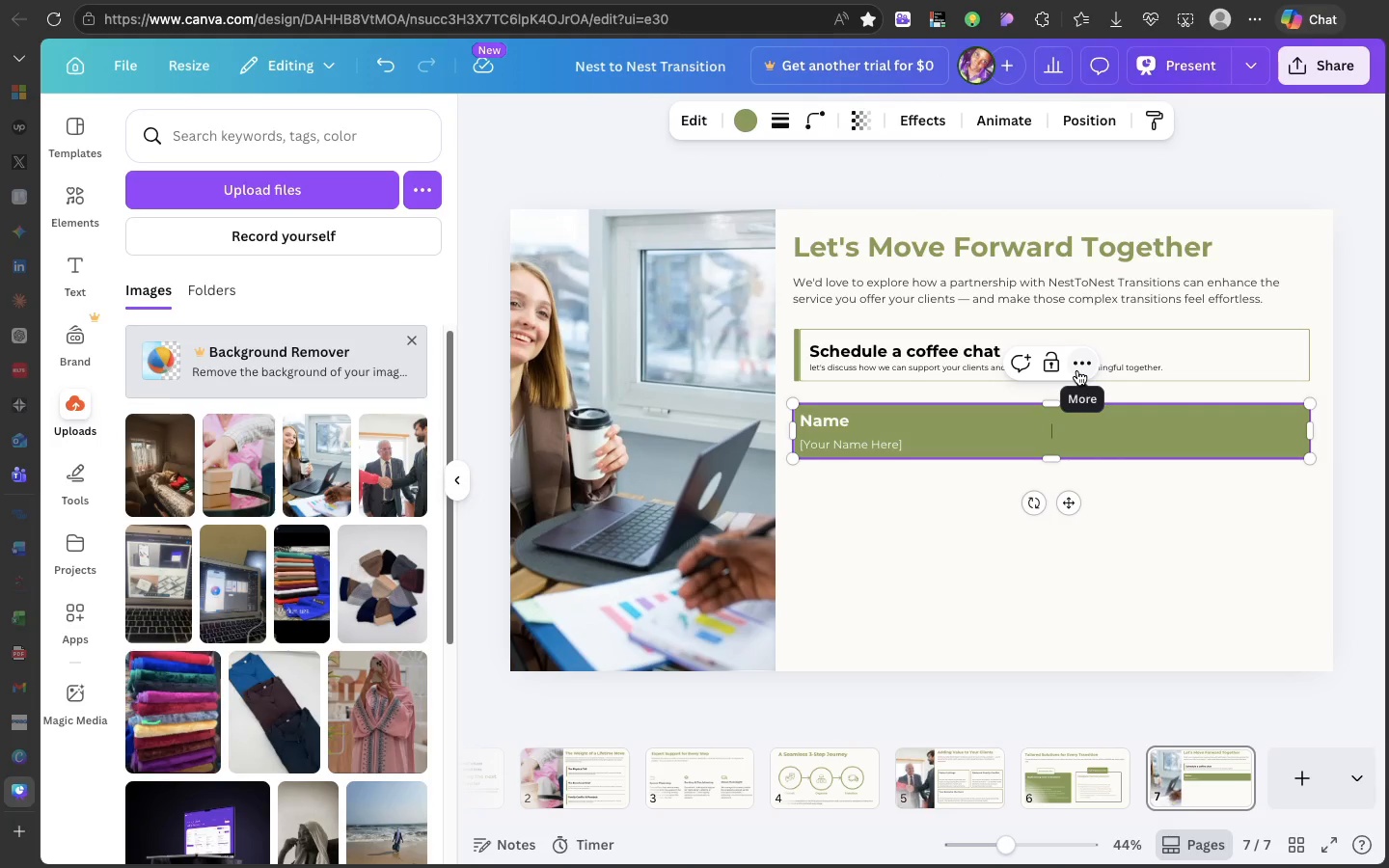 
left_click([1077, 370])
 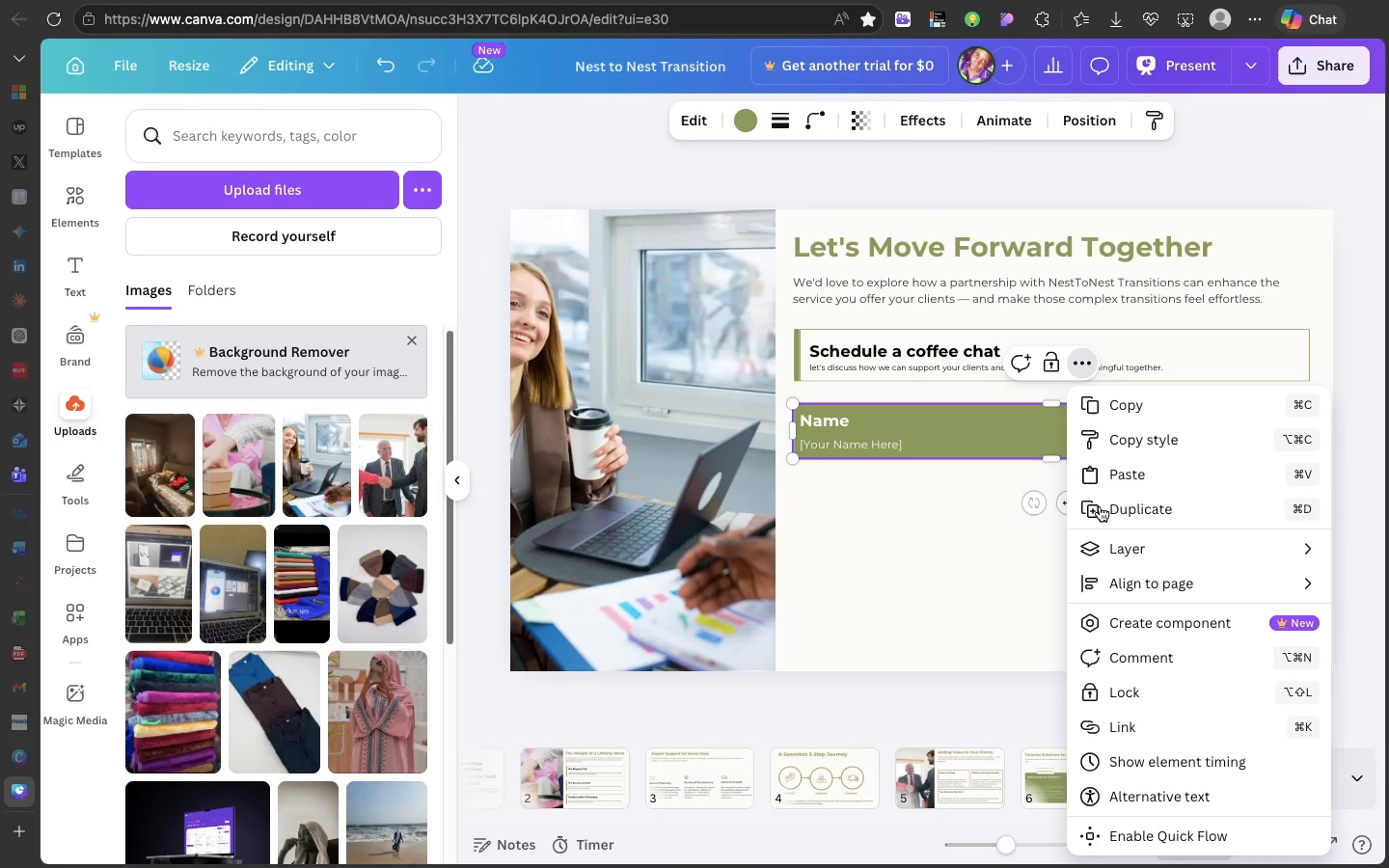 
left_click([1101, 507])
 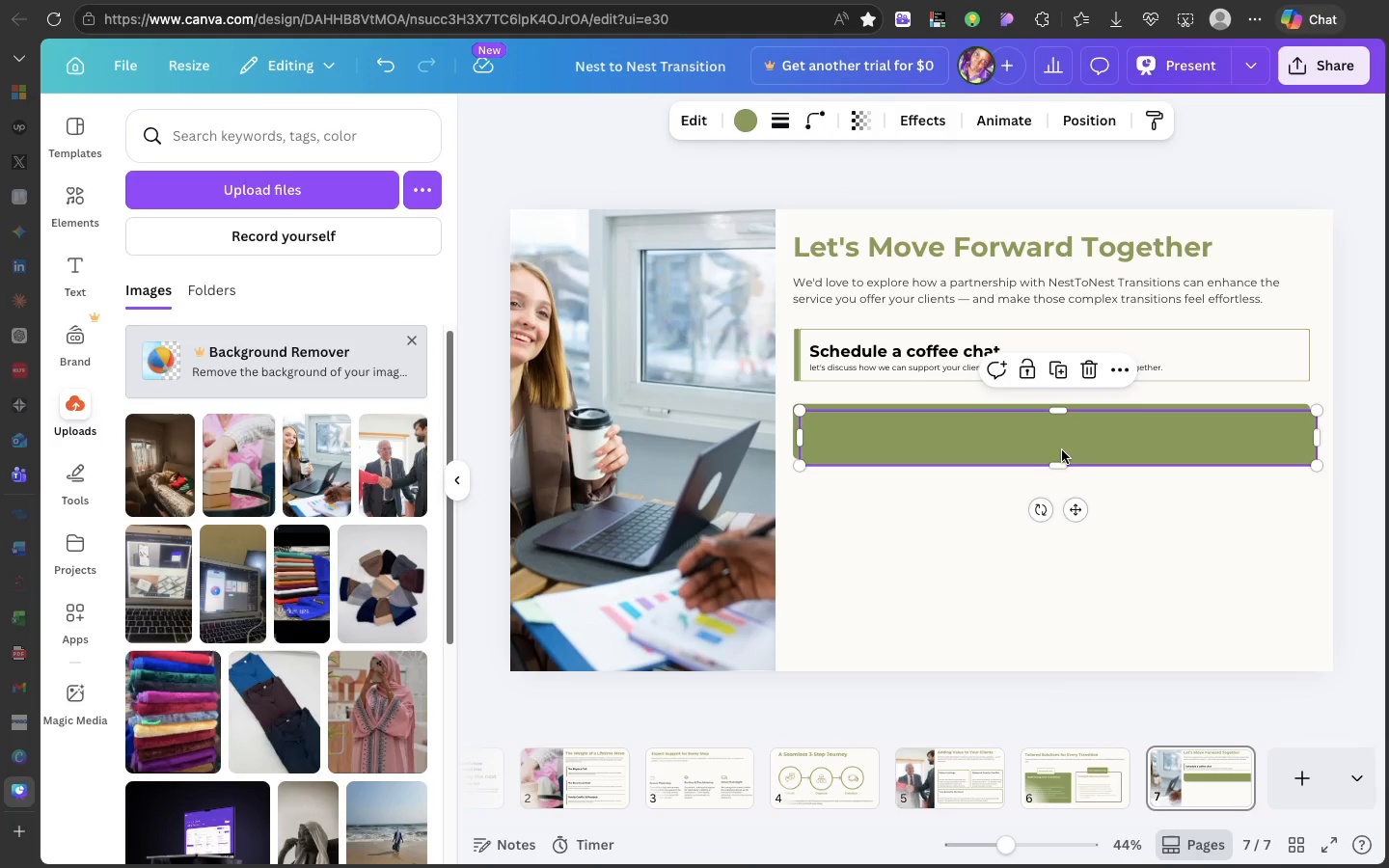 
left_click_drag(start_coordinate=[1062, 448], to_coordinate=[1057, 519])
 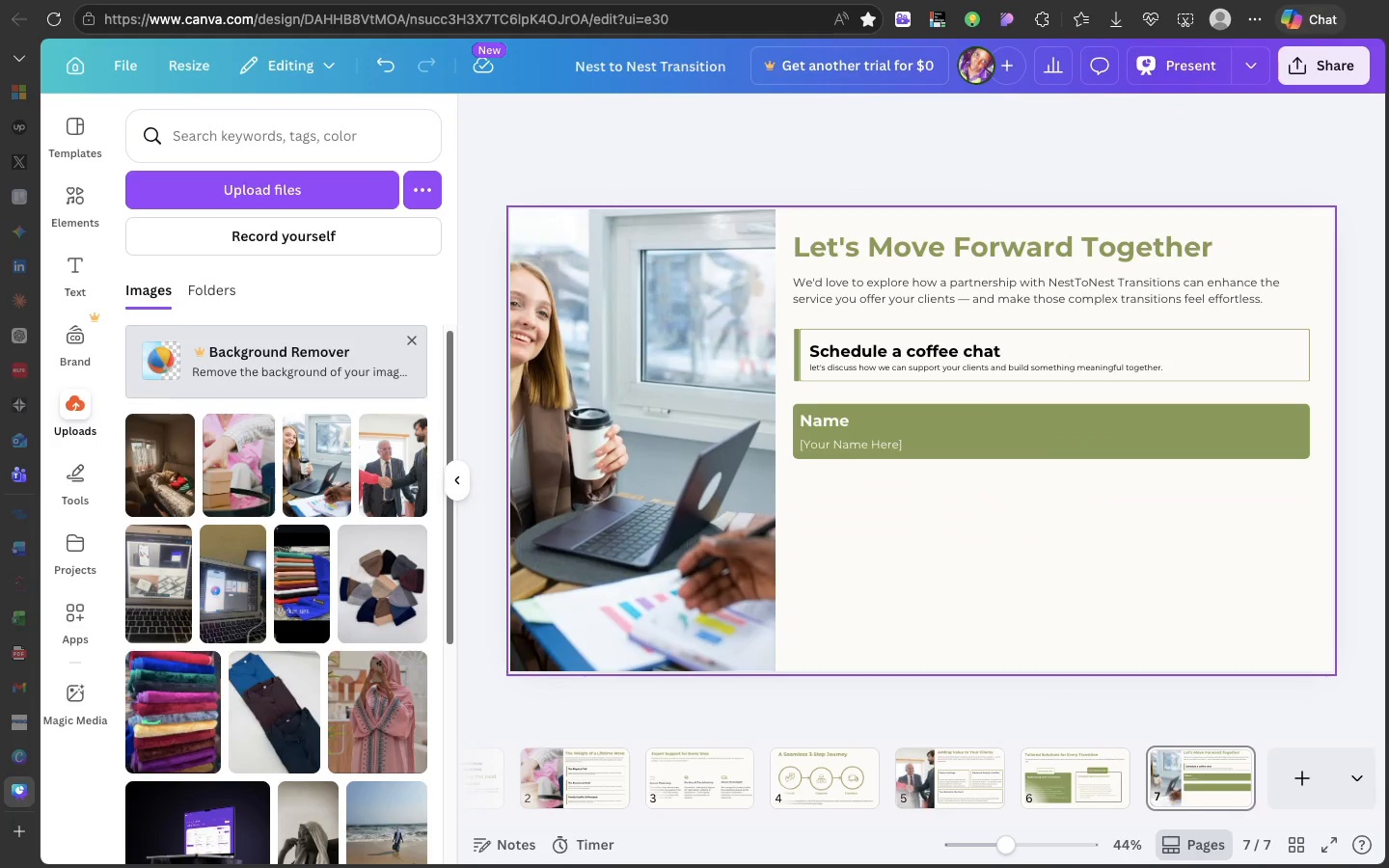 
key(Backspace)
 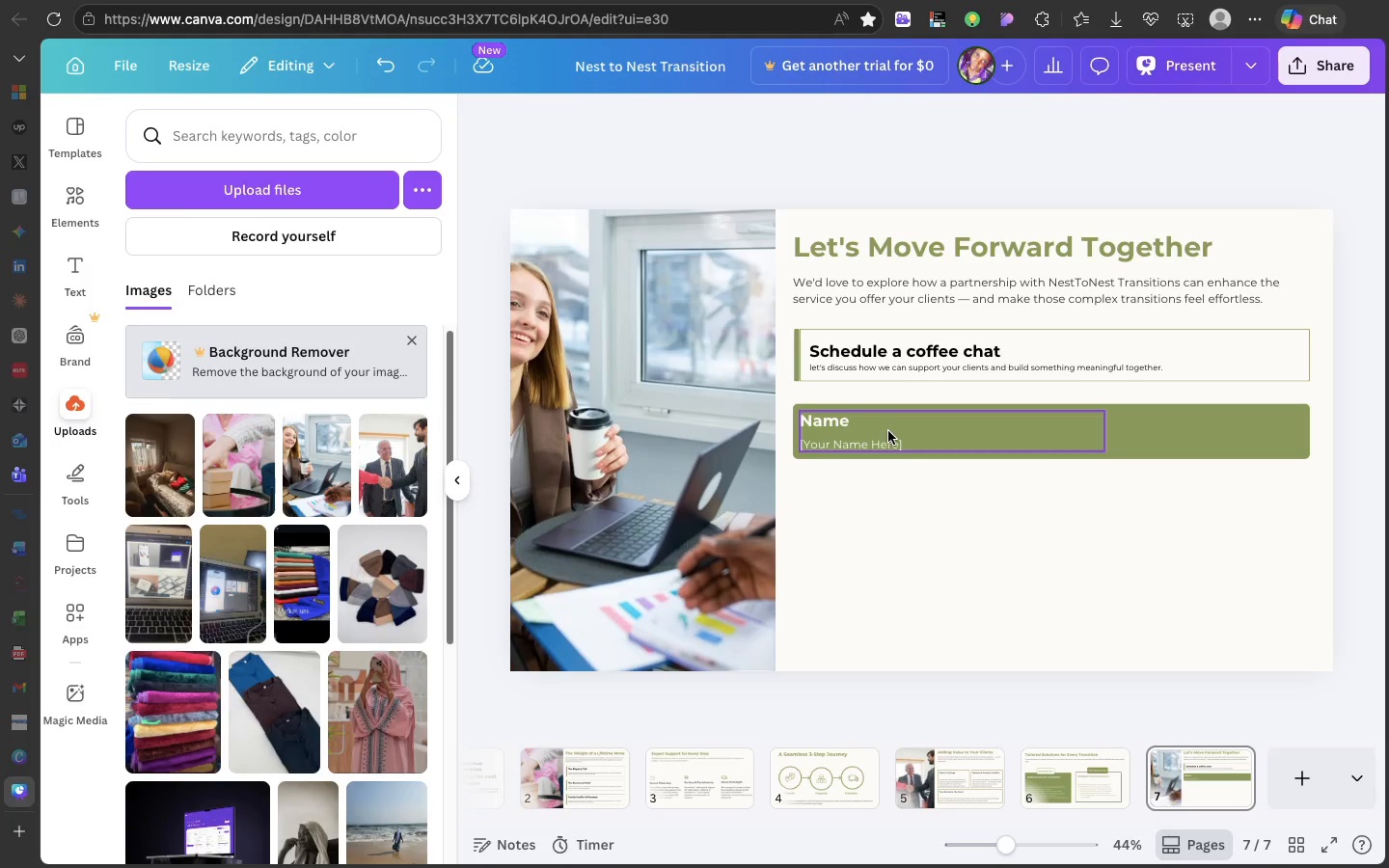 
left_click([888, 431])
 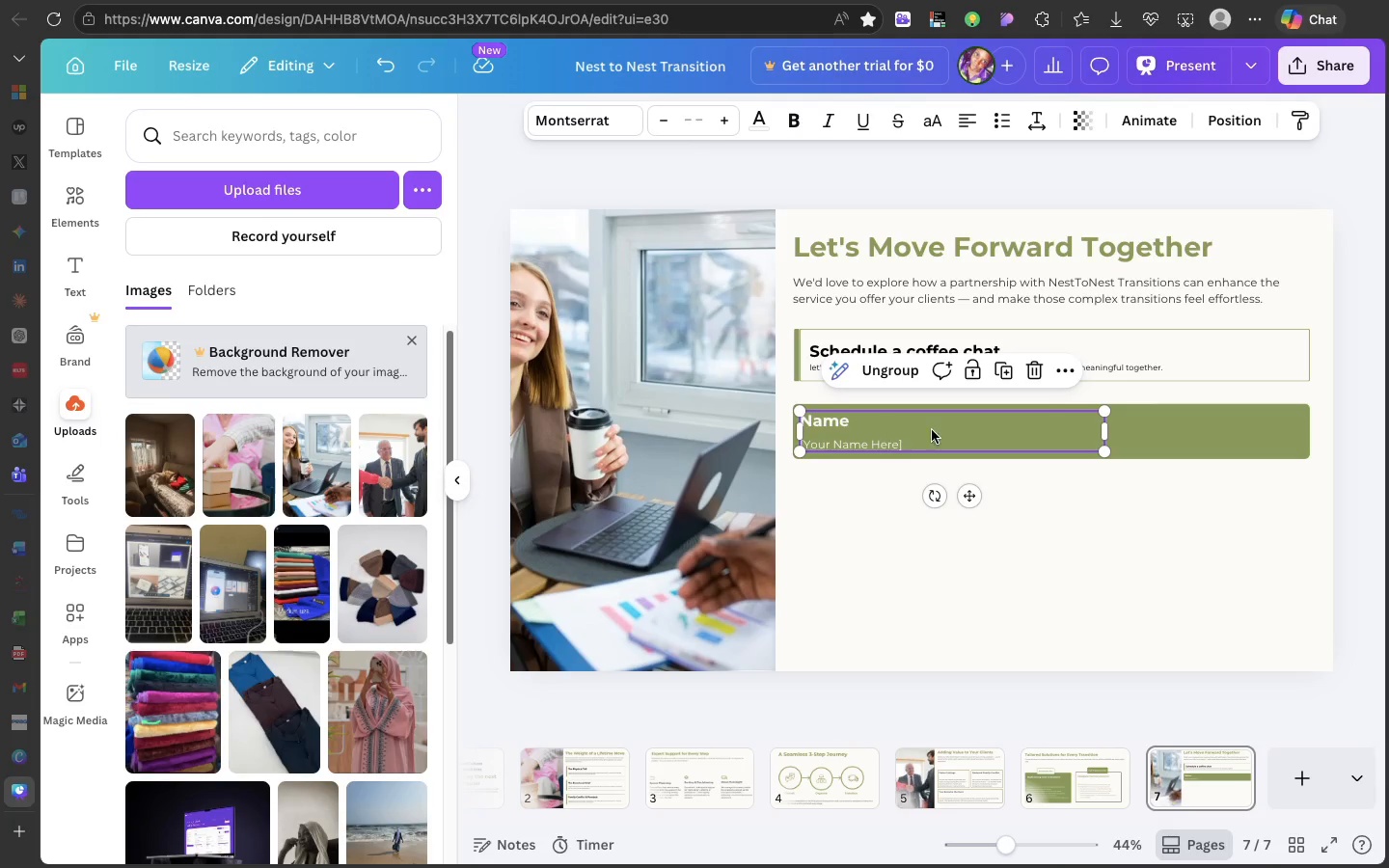 
hold_key(key=ShiftLeft, duration=2.32)
left_click([1164, 428])
 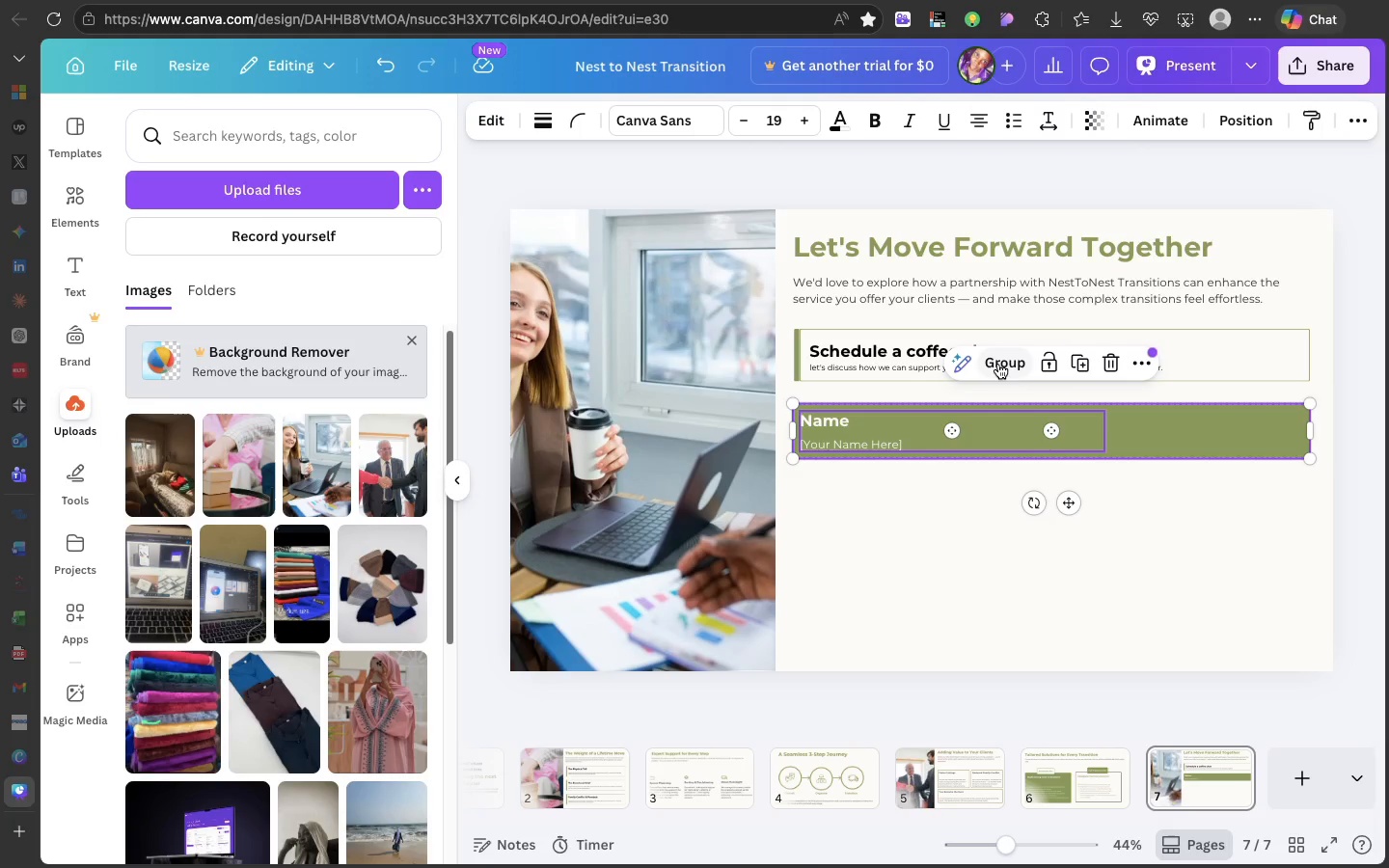 
left_click([998, 364])
 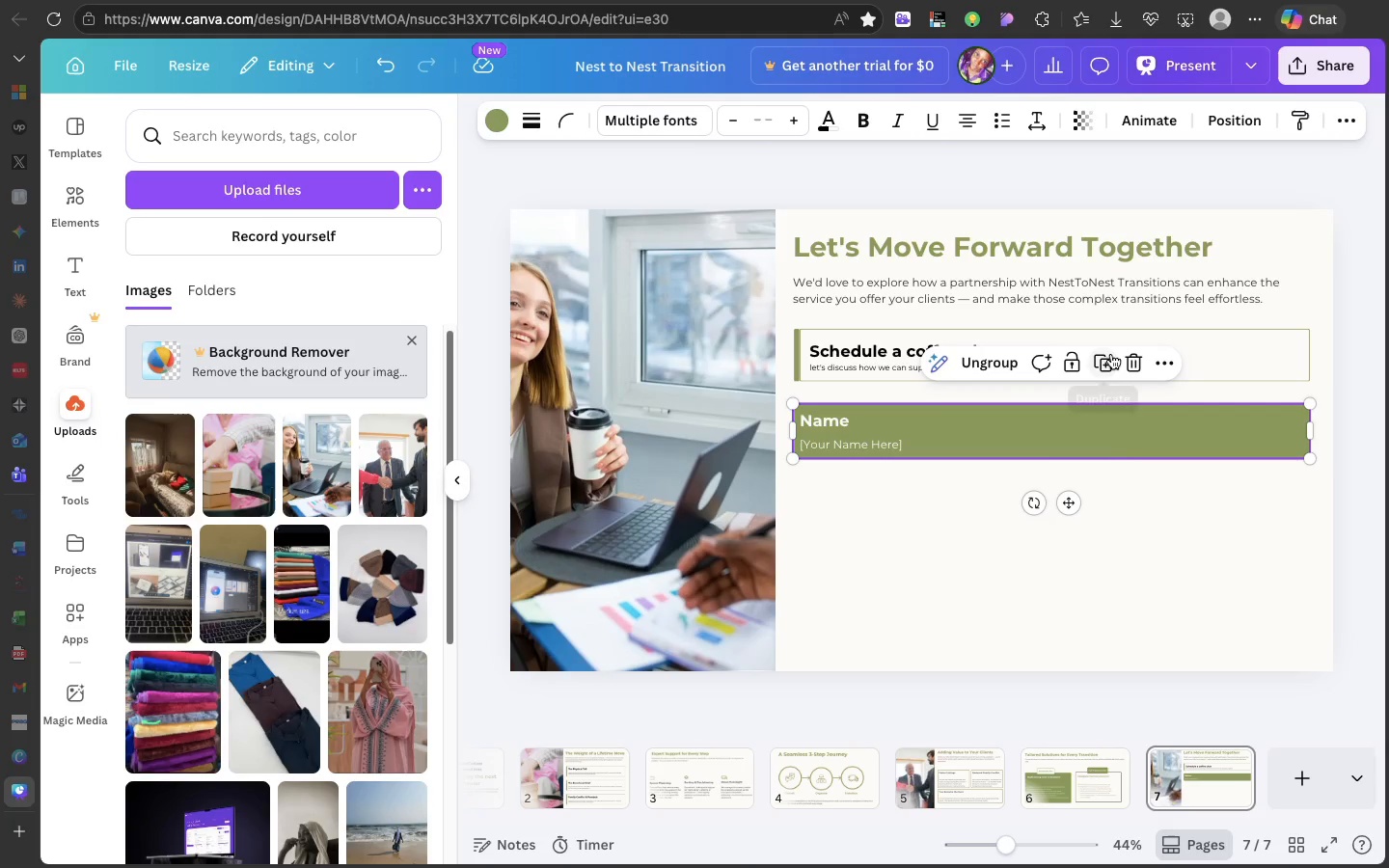 
left_click([1109, 360])
 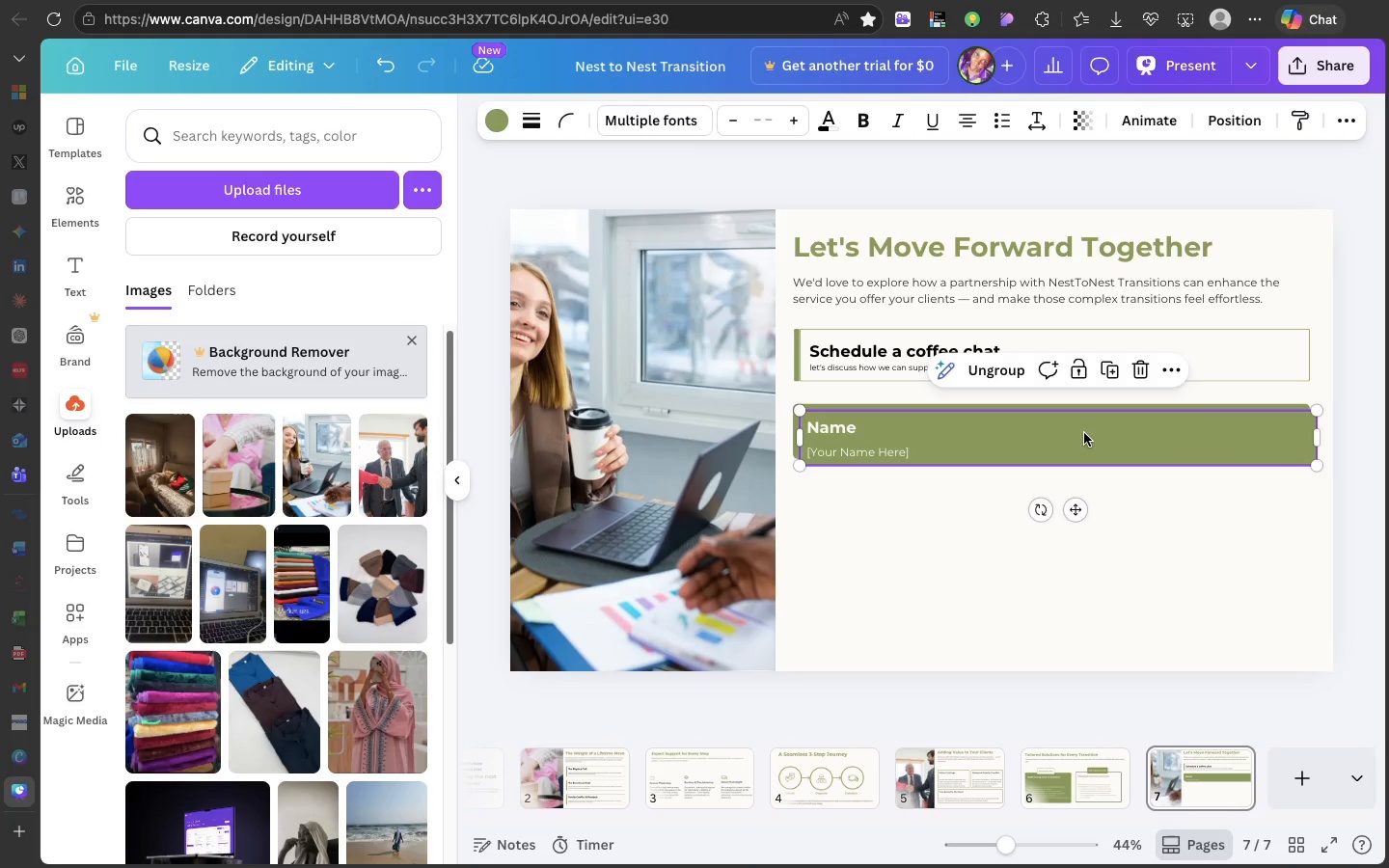 
left_click_drag(start_coordinate=[1084, 433], to_coordinate=[1078, 486])
 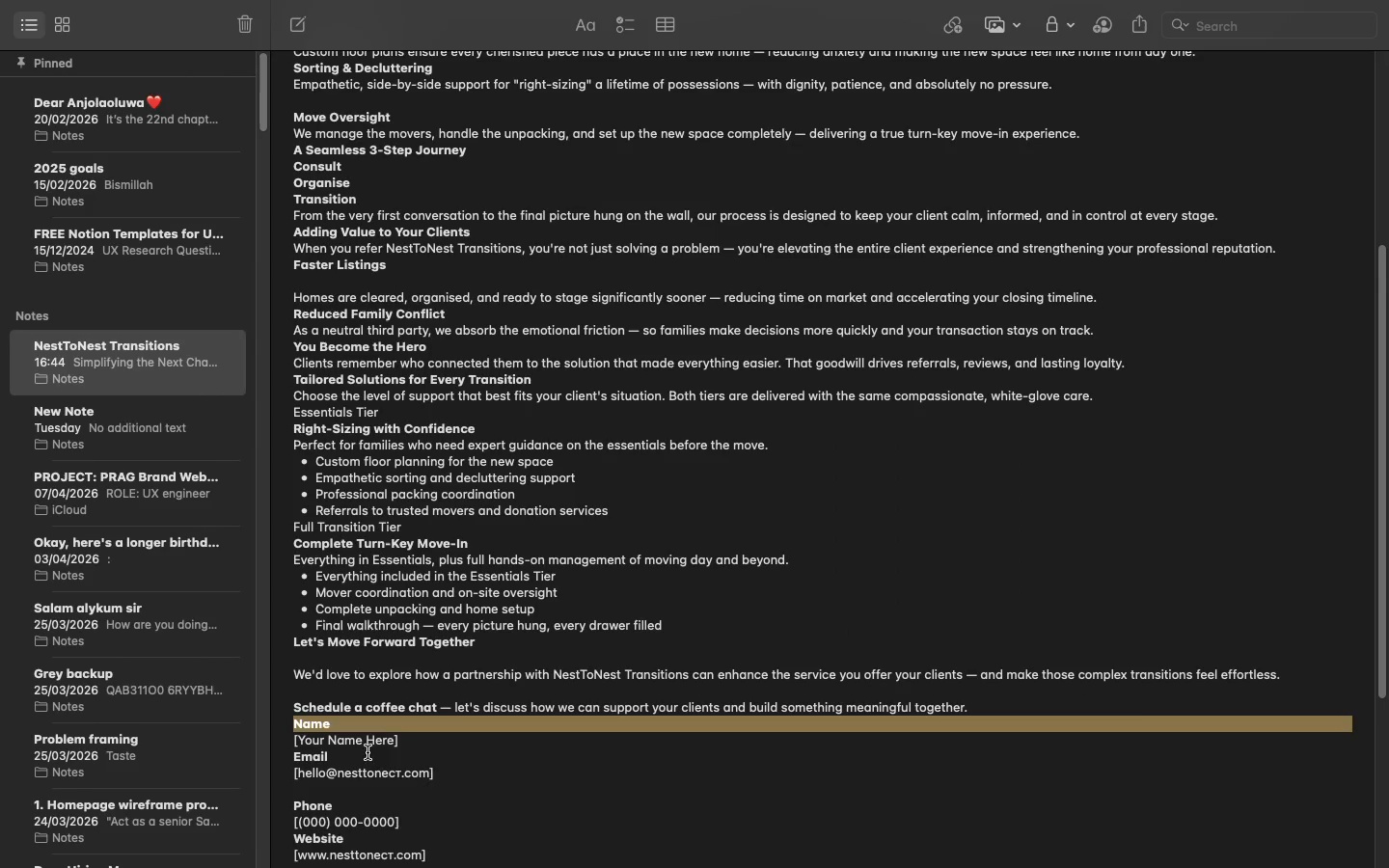 
double_click([342, 749])
 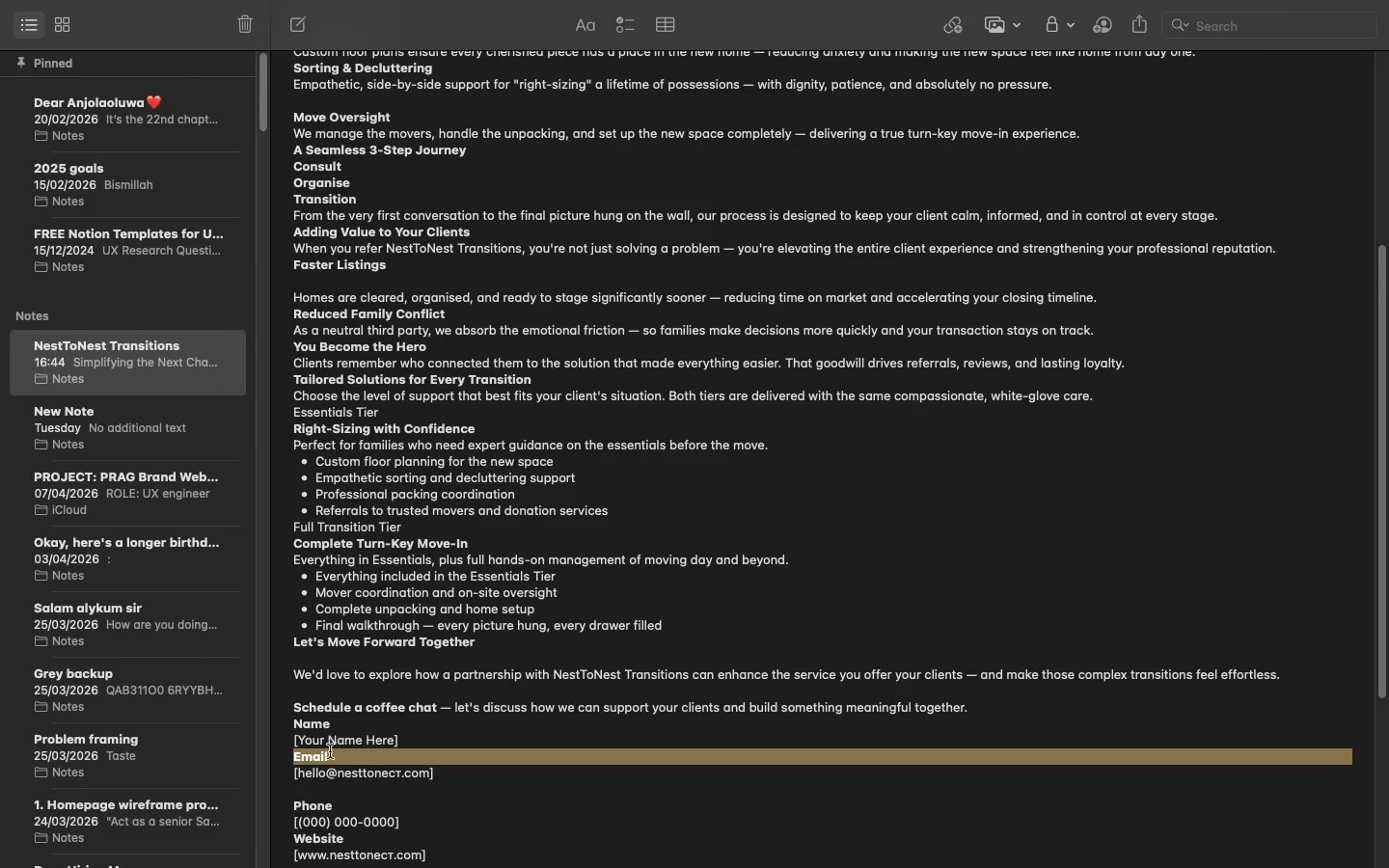 
triple_click([342, 749])
 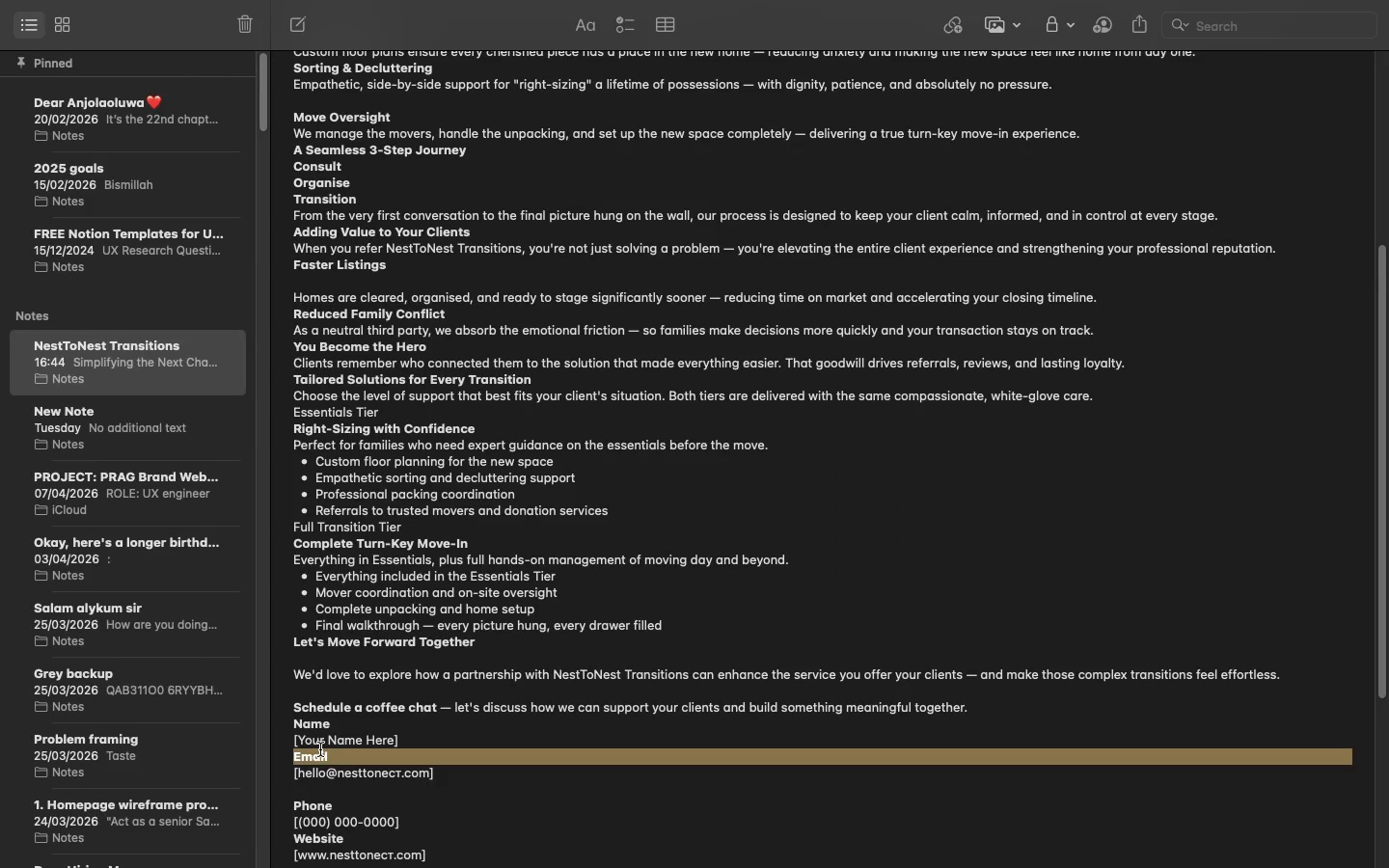 
key(Meta+C)
 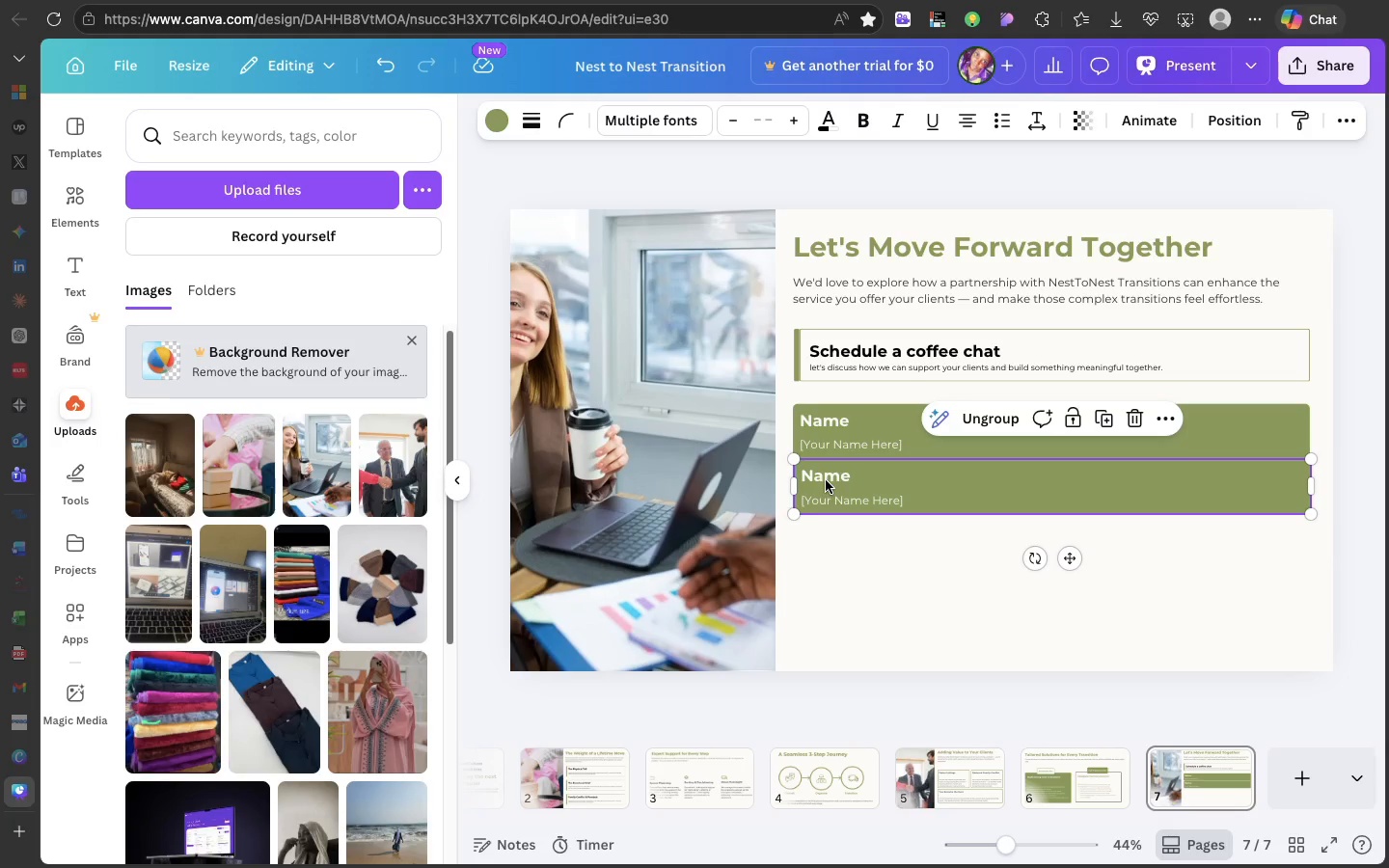 
double_click([824, 475])
 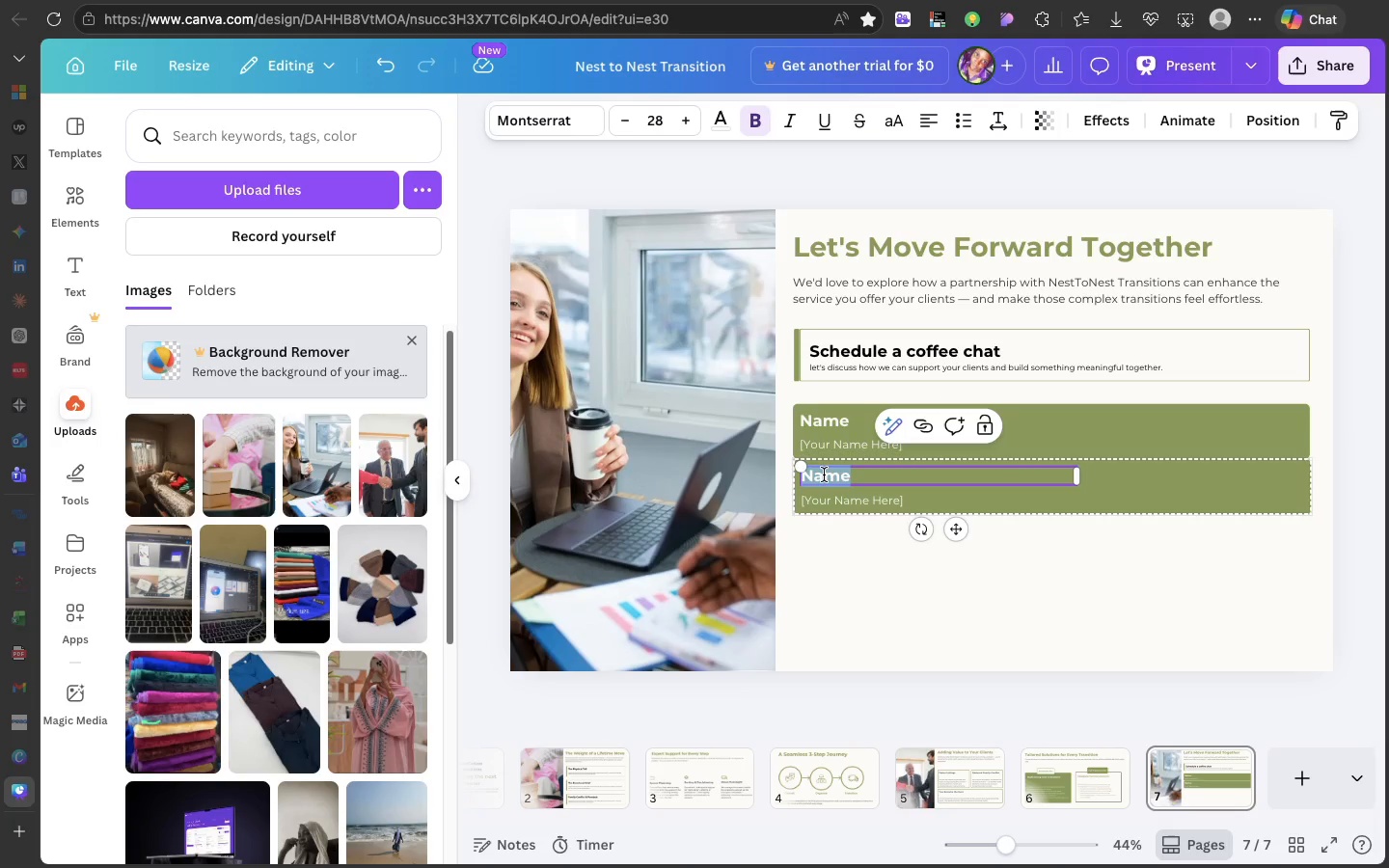 
triple_click([824, 475])
 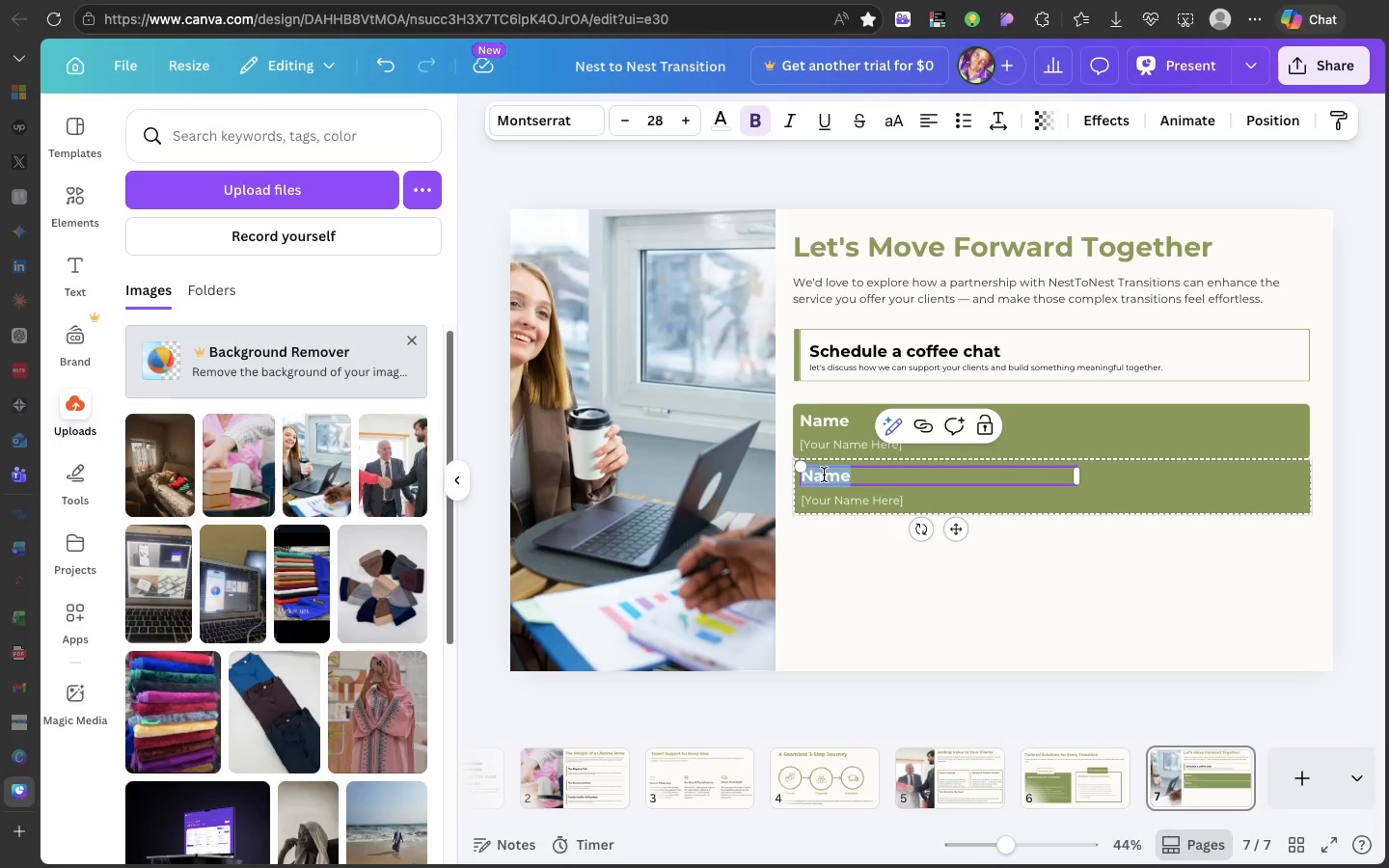 
key(Meta+V)
 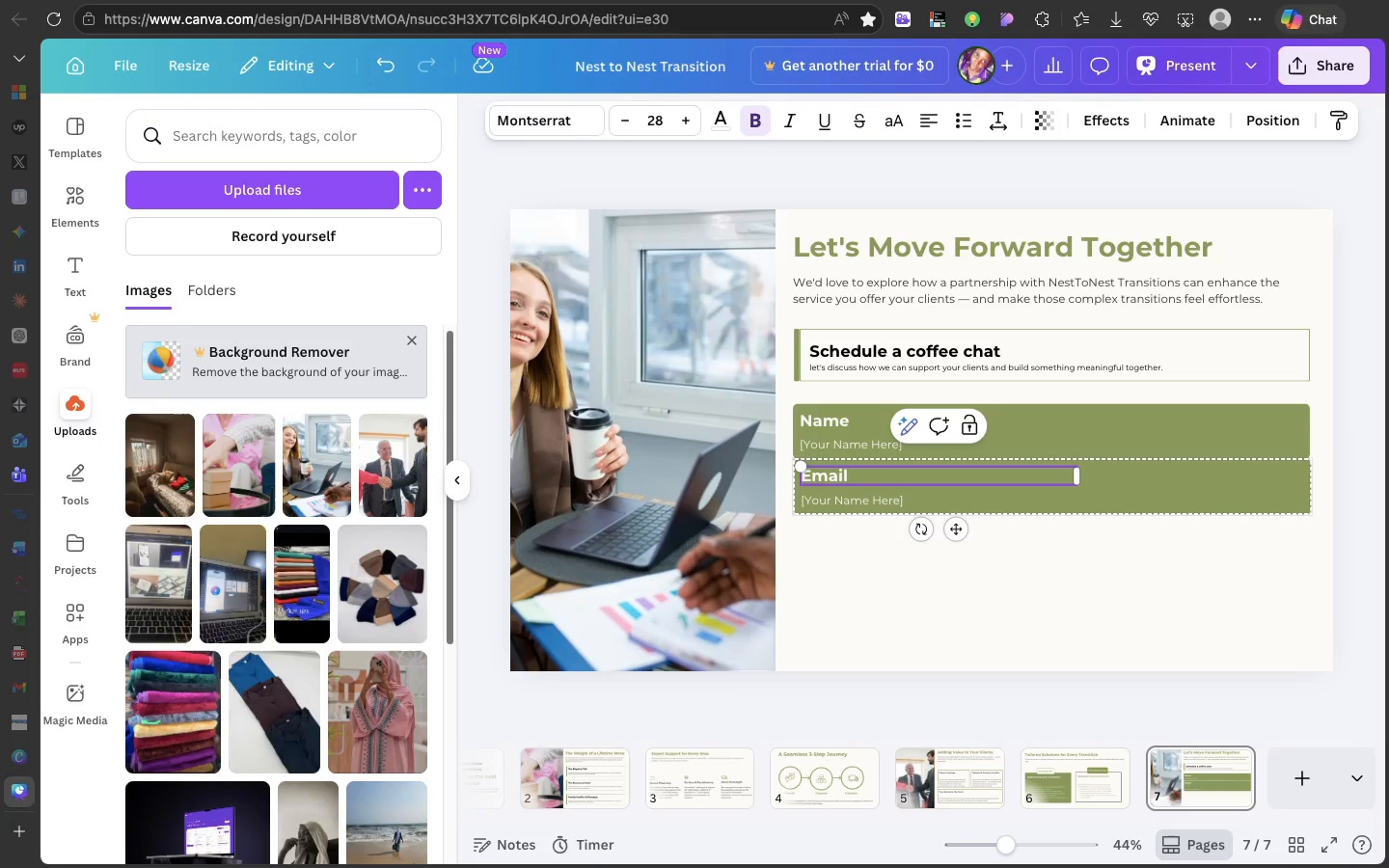 
key(Backspace)
 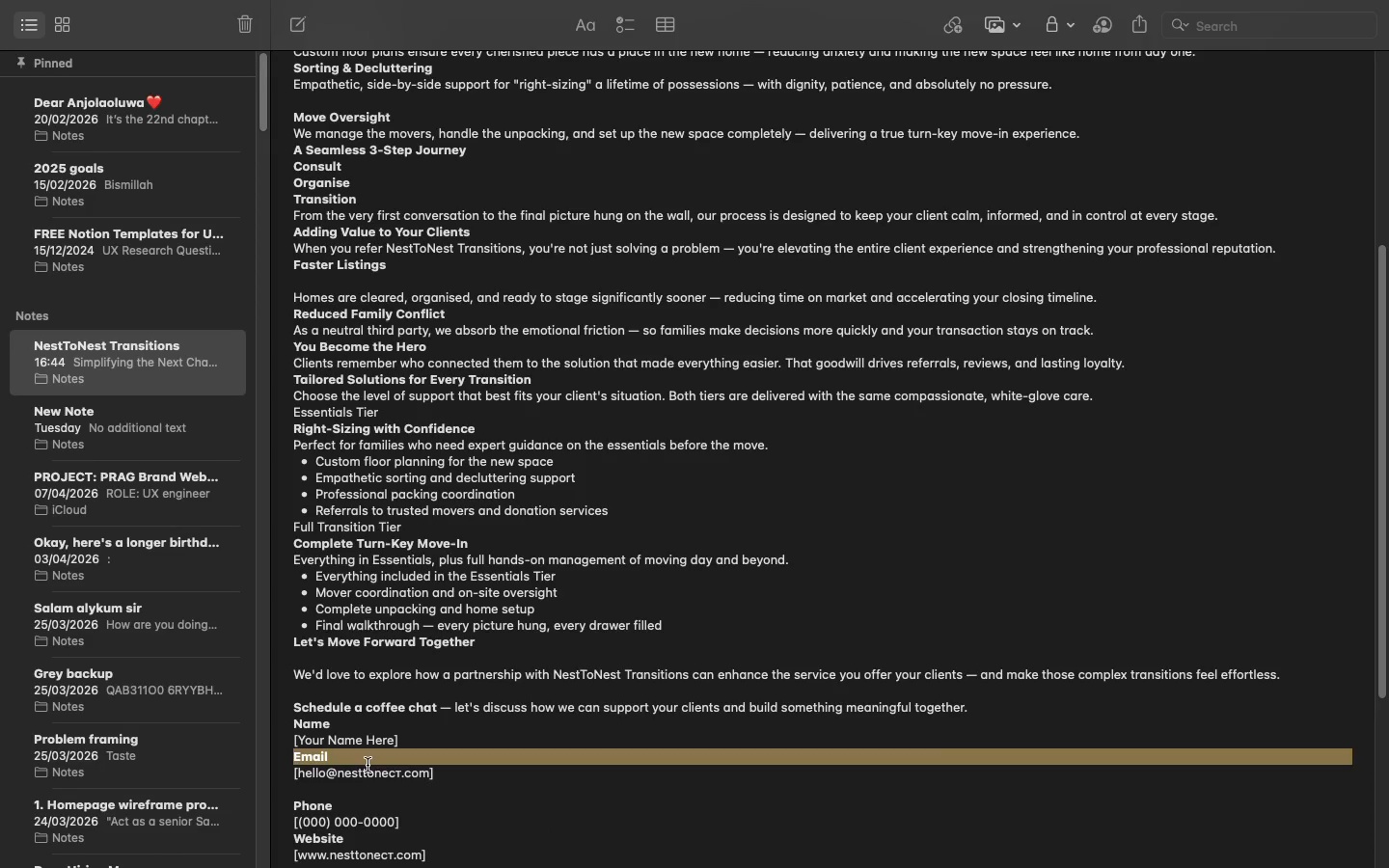 
double_click([368, 765])
 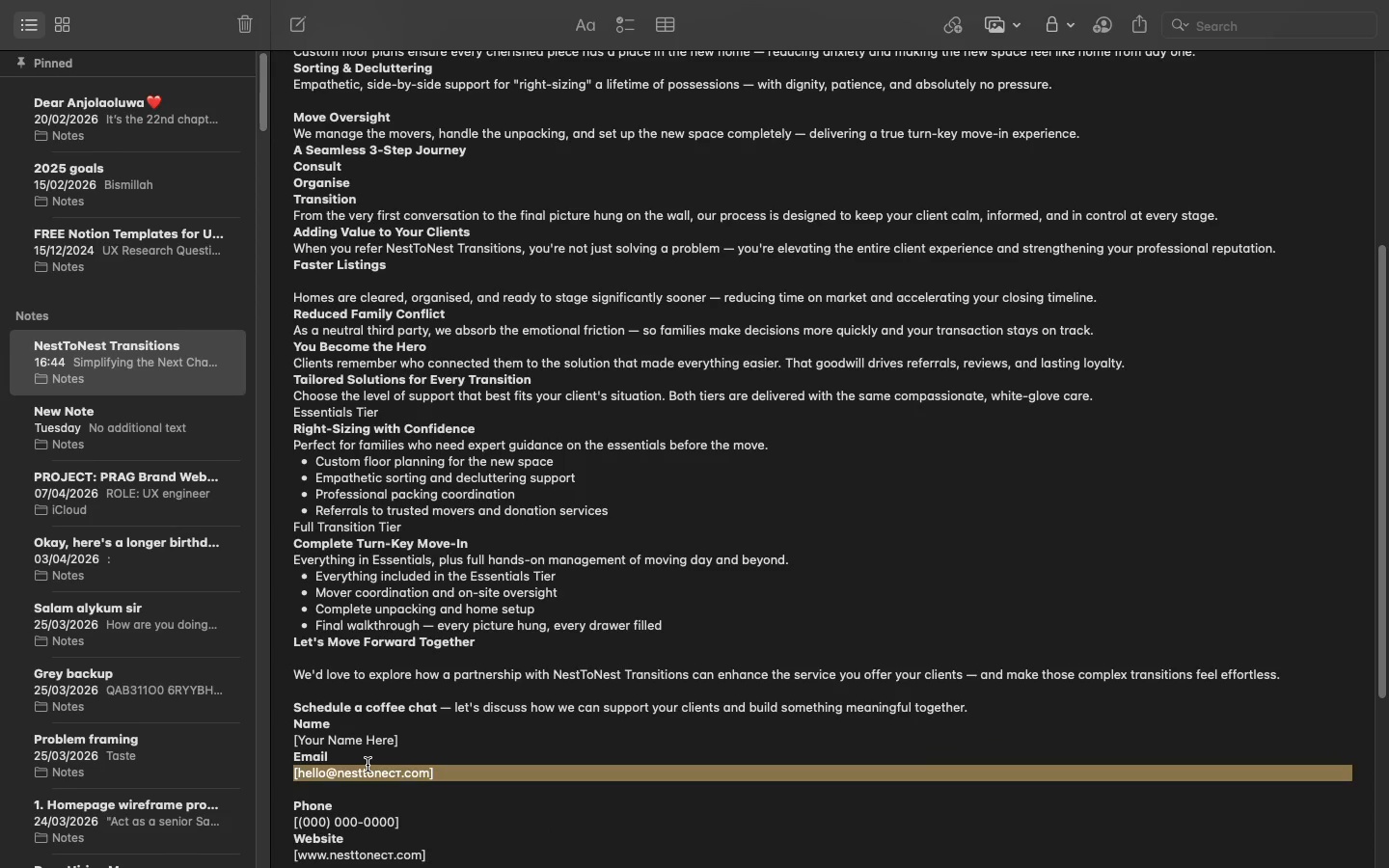 
triple_click([368, 765])
 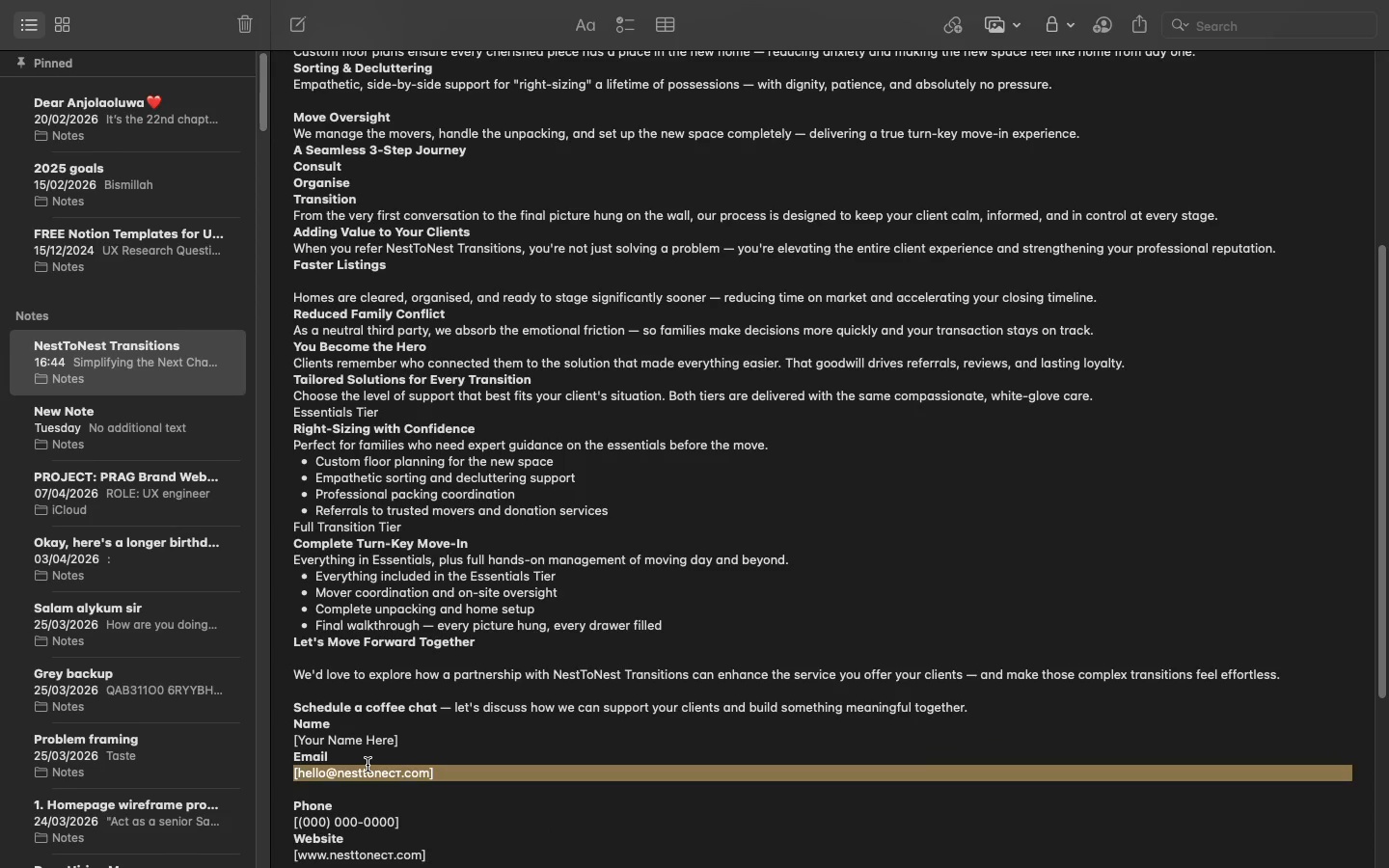 
triple_click([368, 765])
 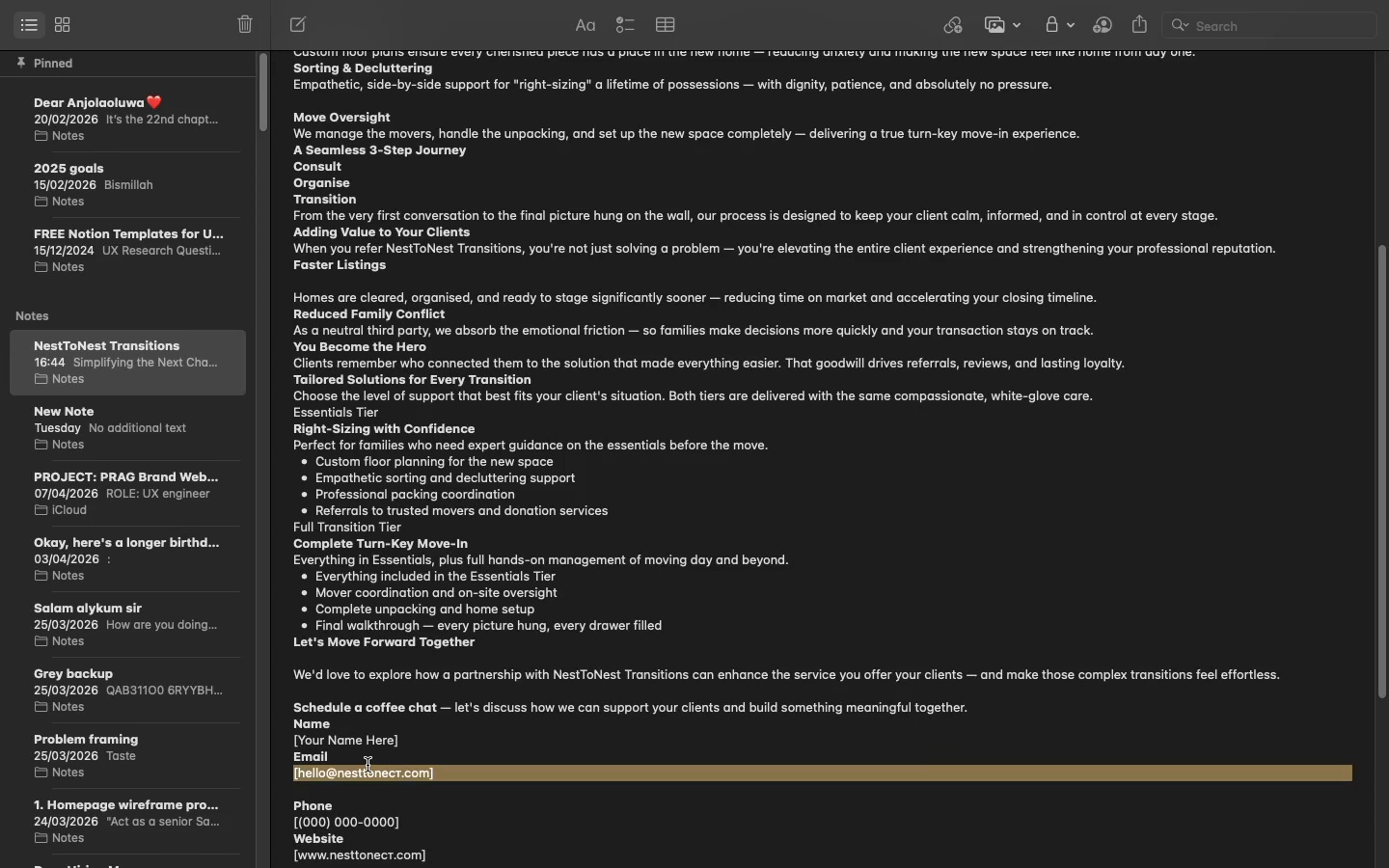 
triple_click([368, 765])
 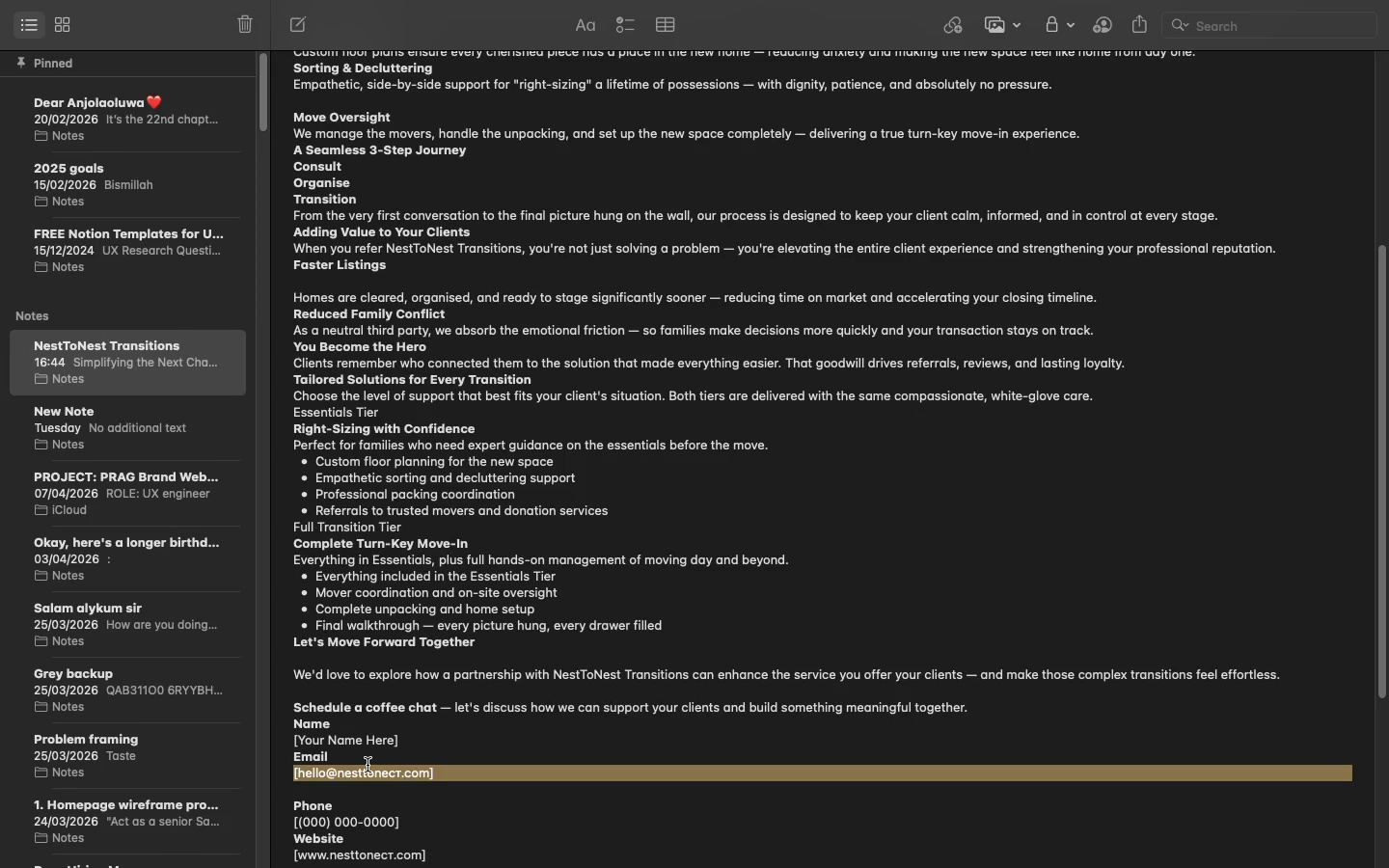 
key(Meta+C)
 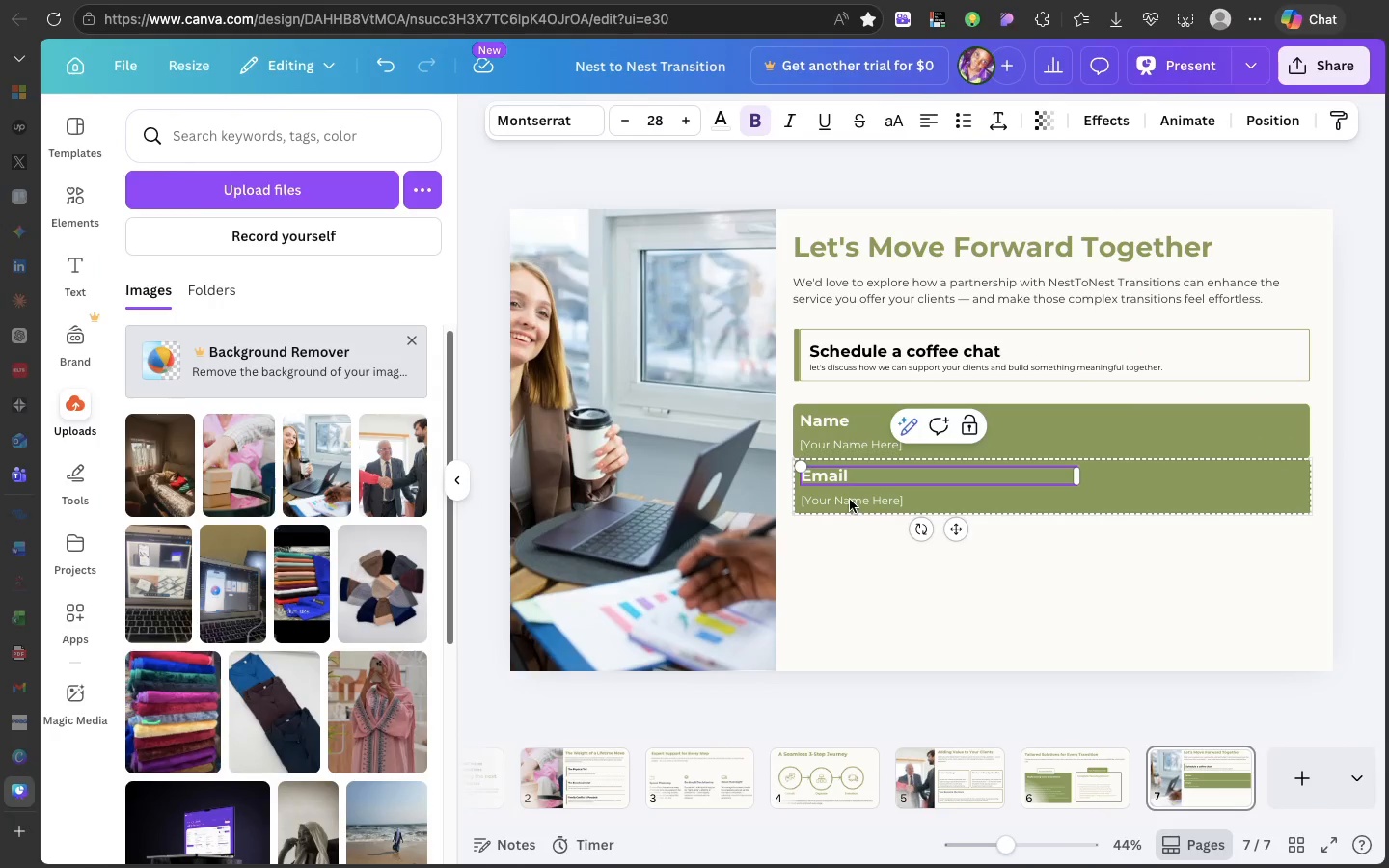 
double_click([849, 499])
 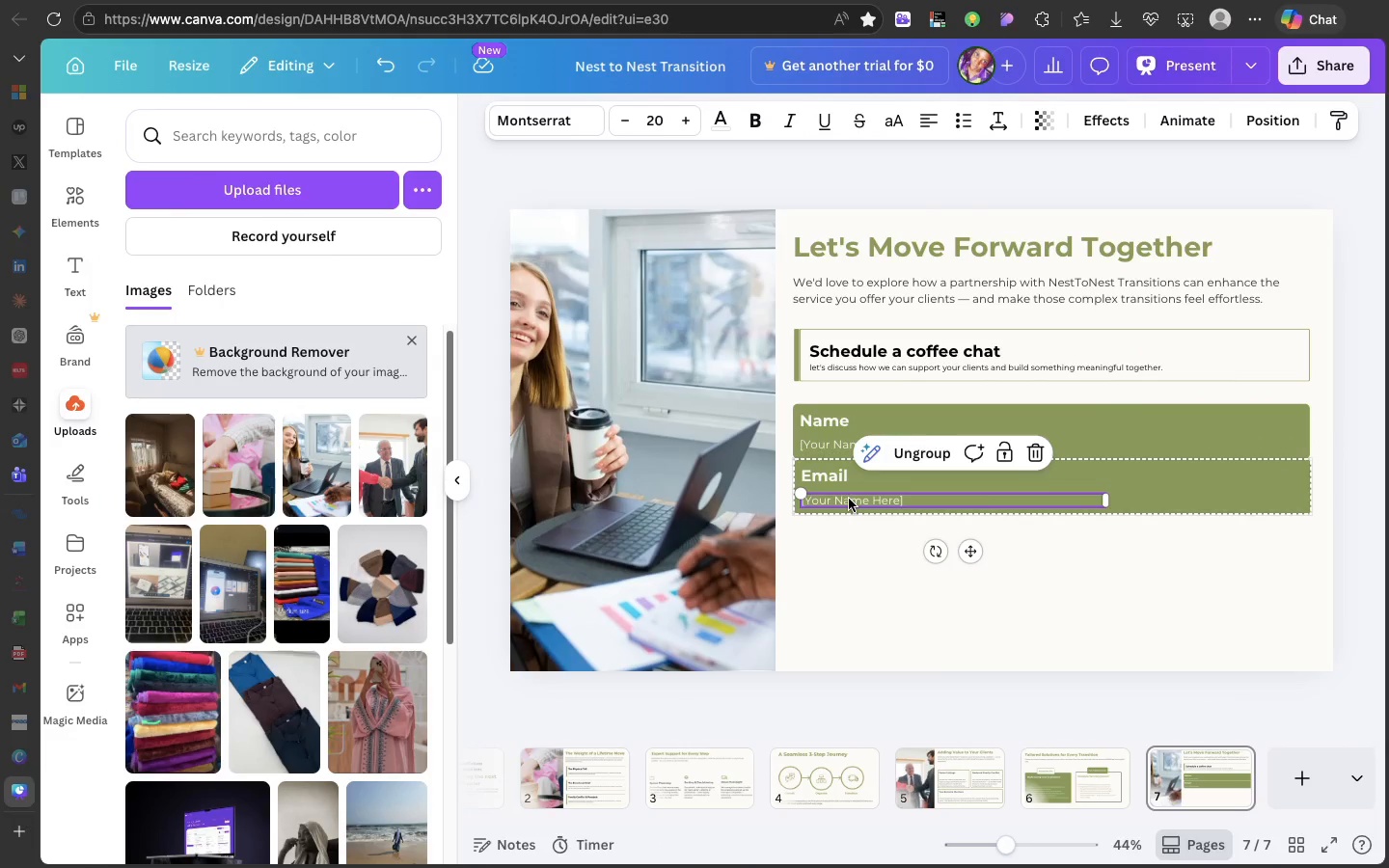 
triple_click([849, 499])
 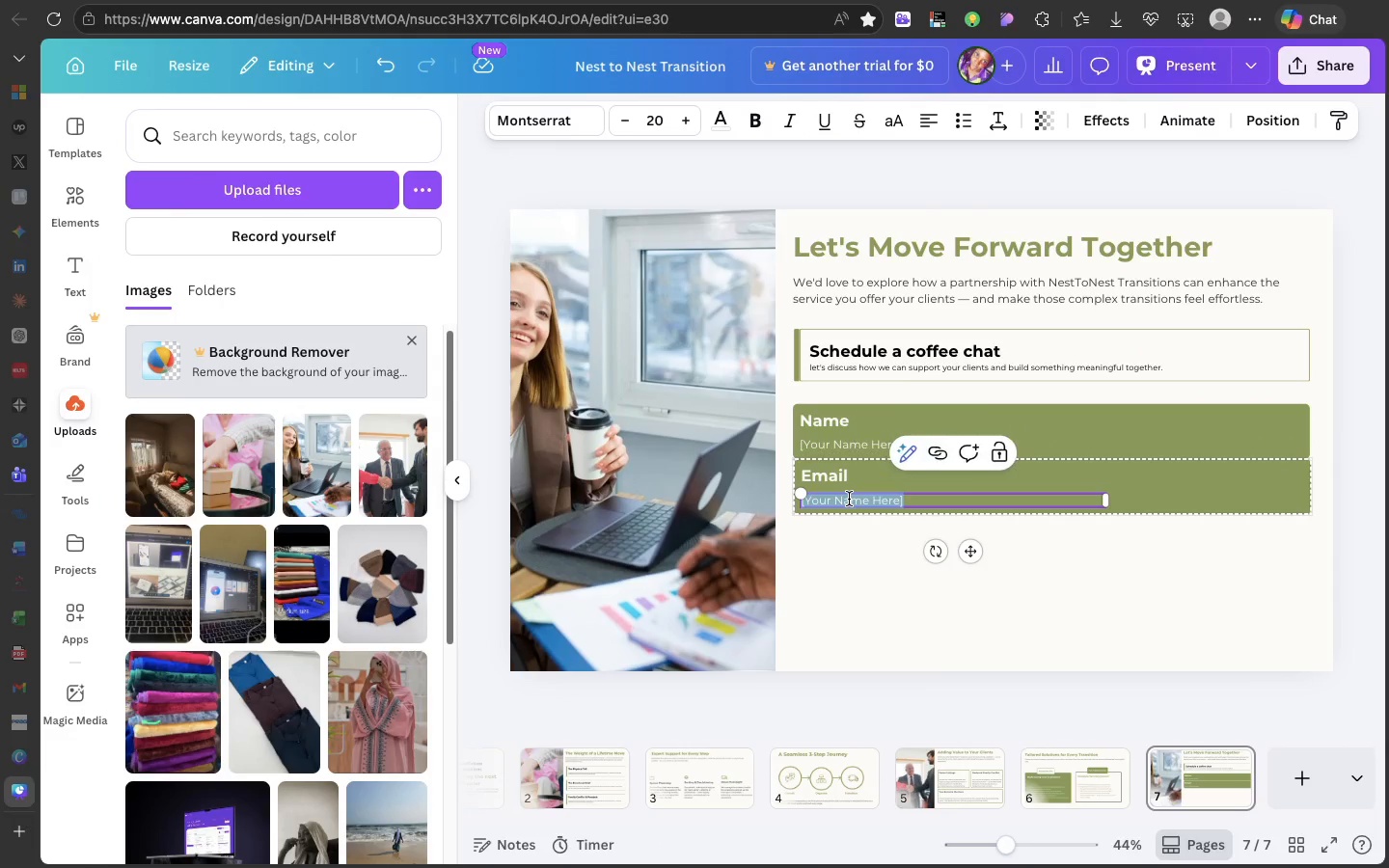 
triple_click([849, 499])
 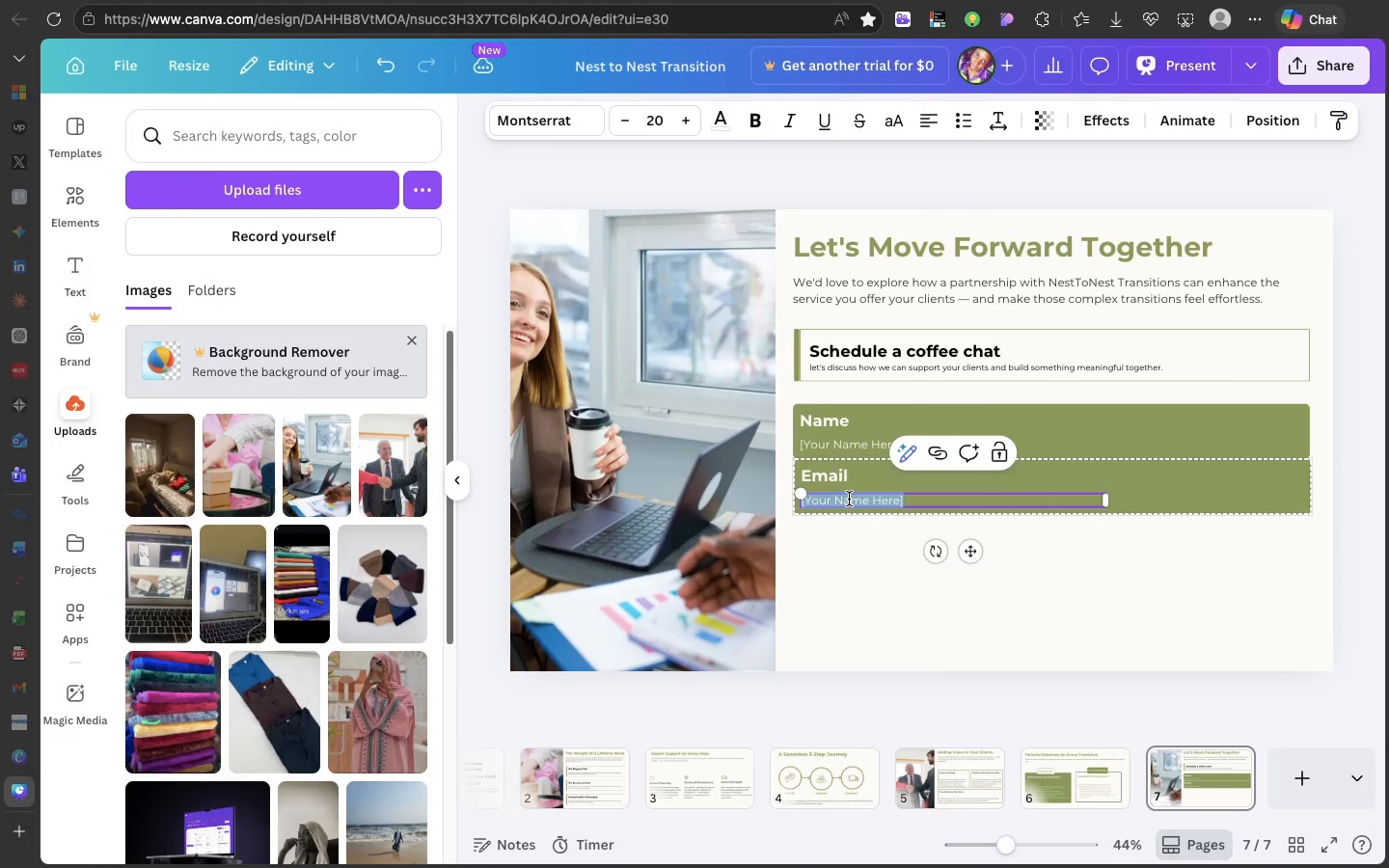 
triple_click([849, 499])
 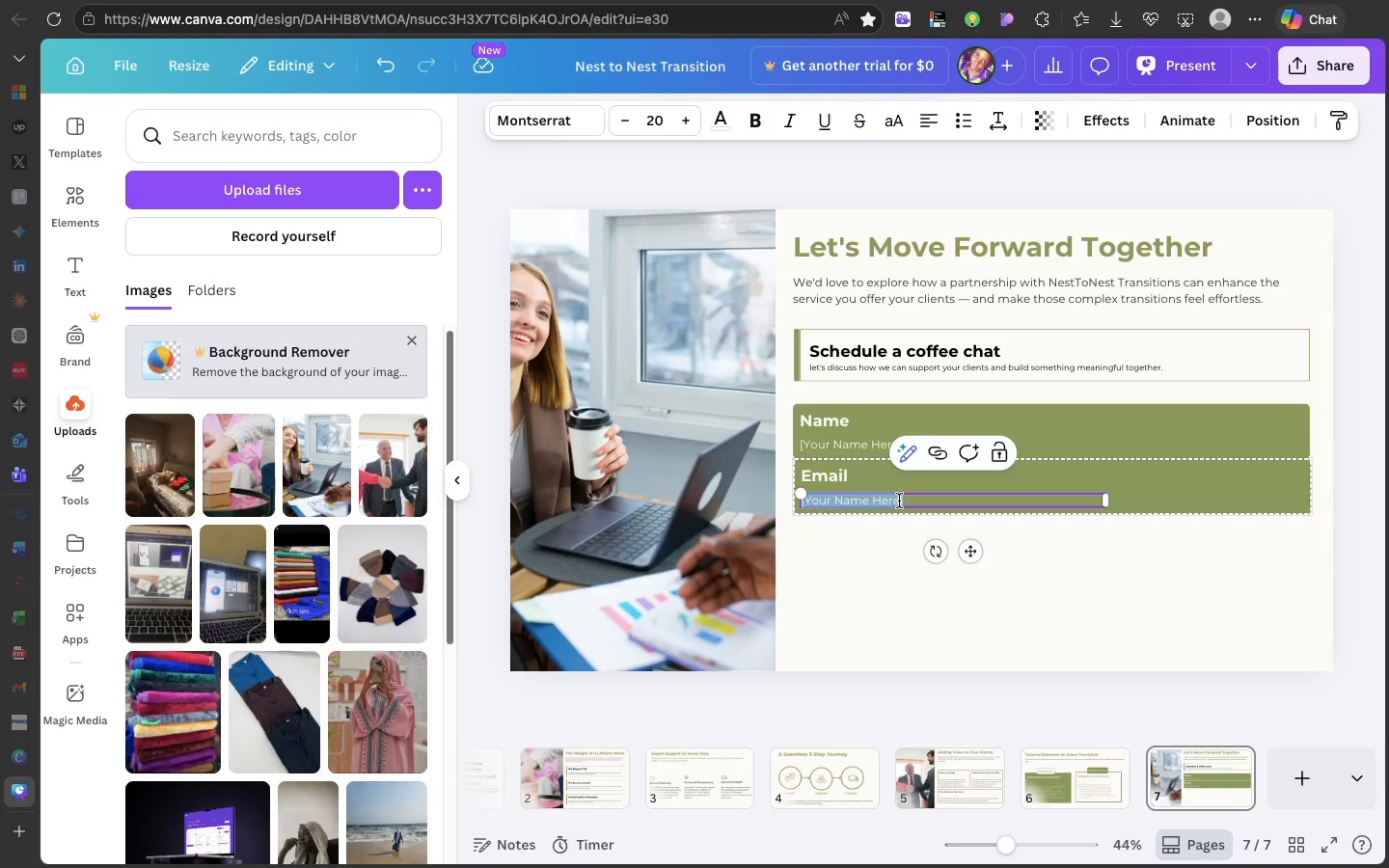 
left_click([899, 501])
 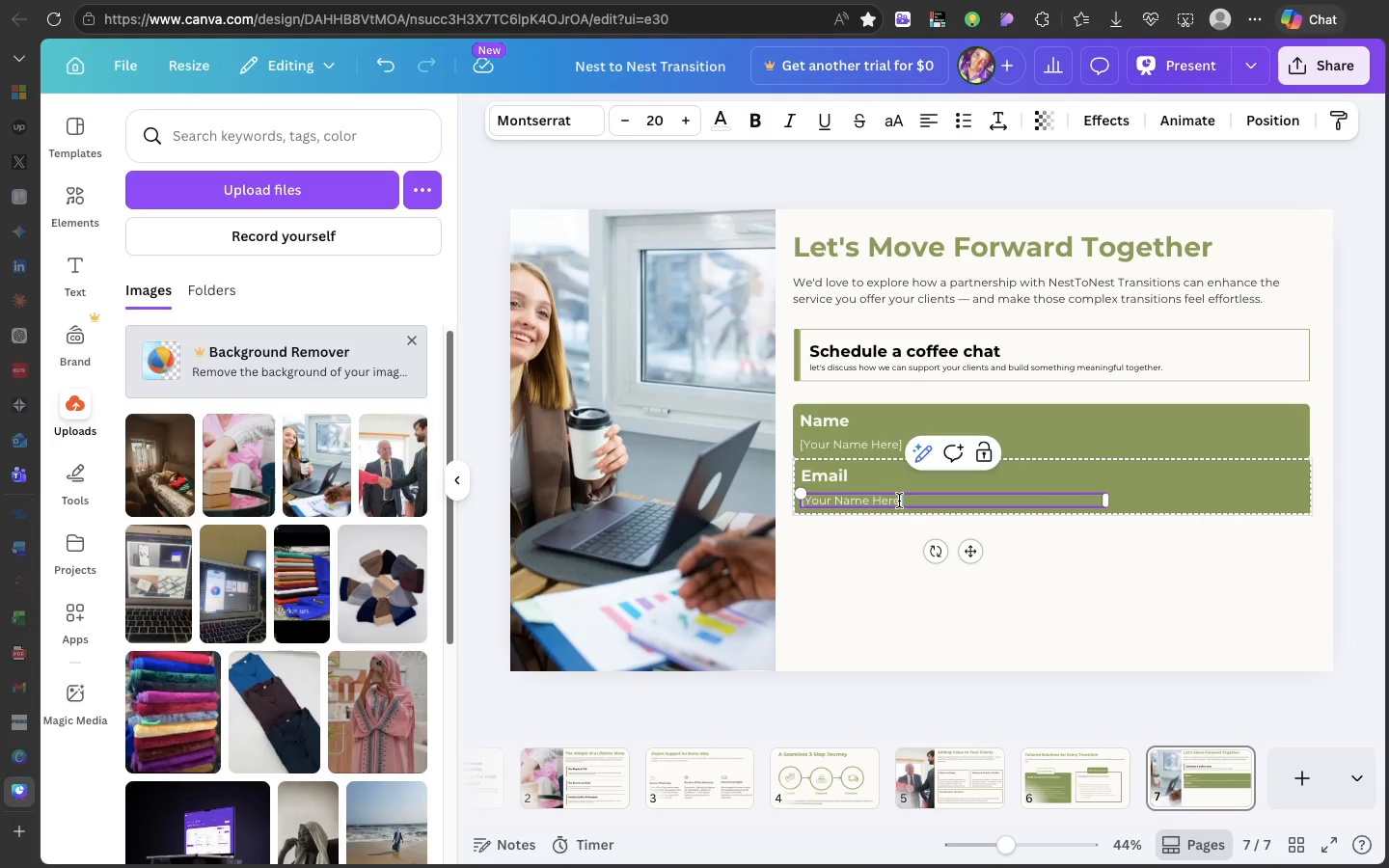 
left_click_drag(start_coordinate=[899, 501], to_coordinate=[807, 502])
 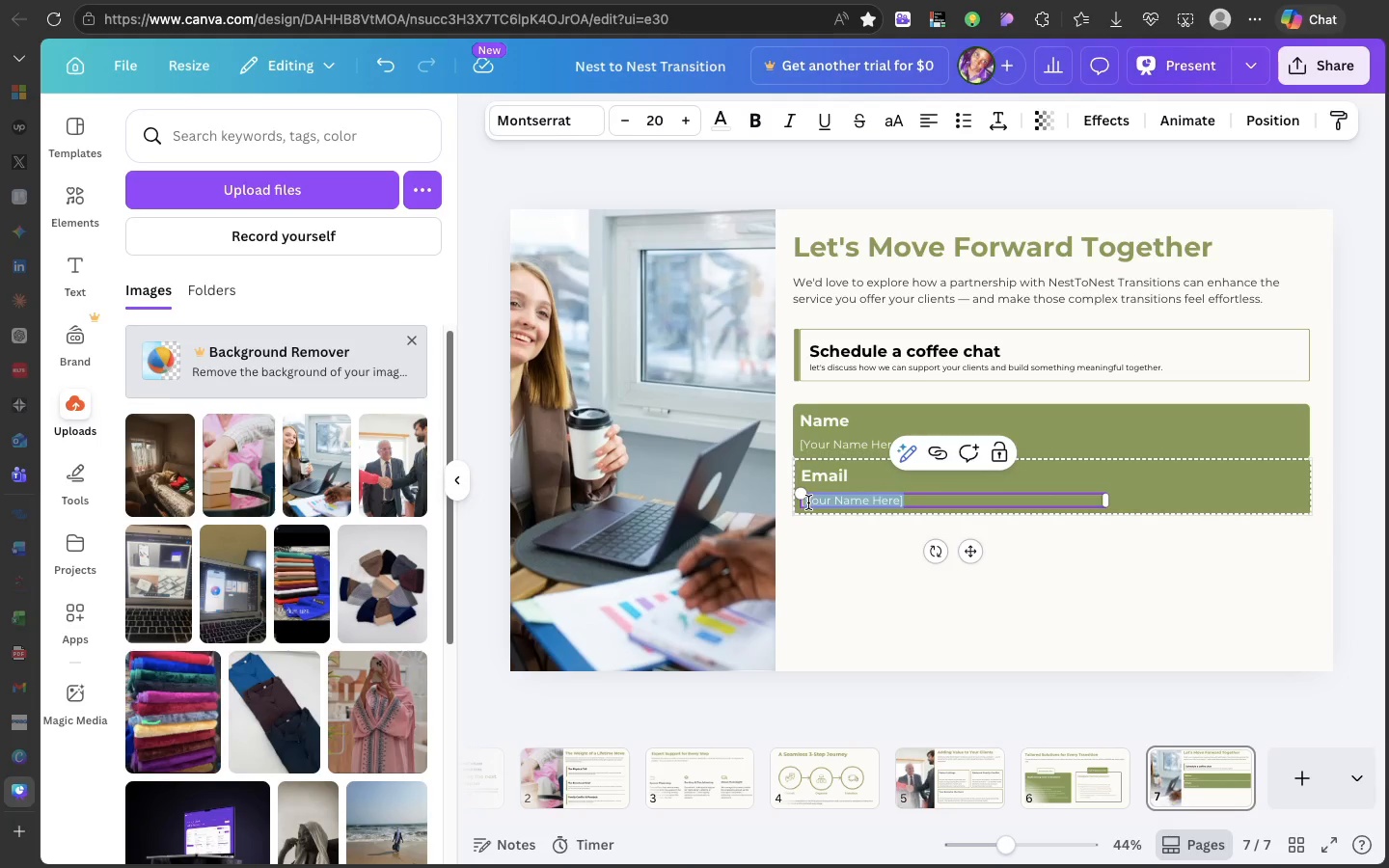 
key(Meta+V)
 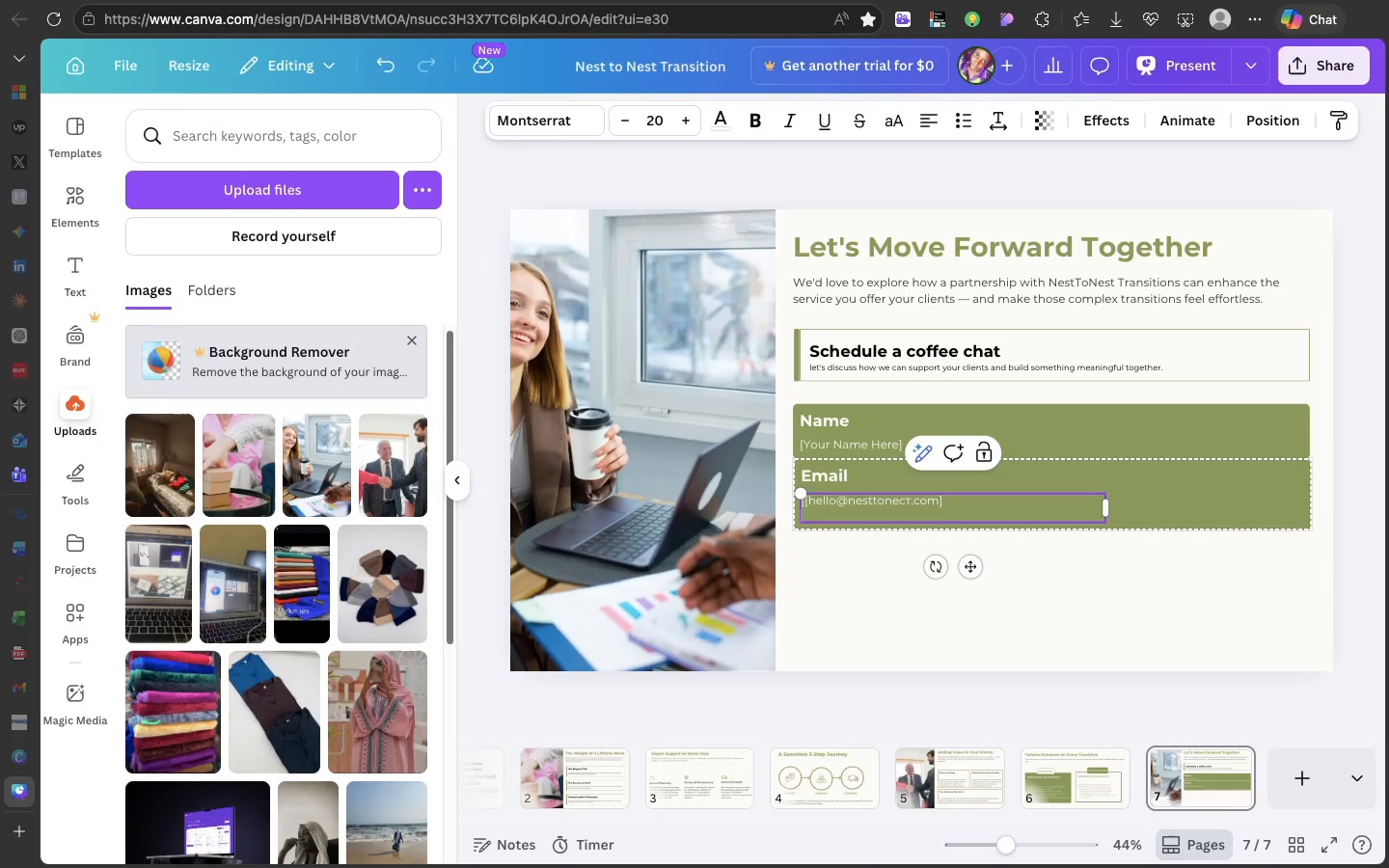 
key(Backspace)
 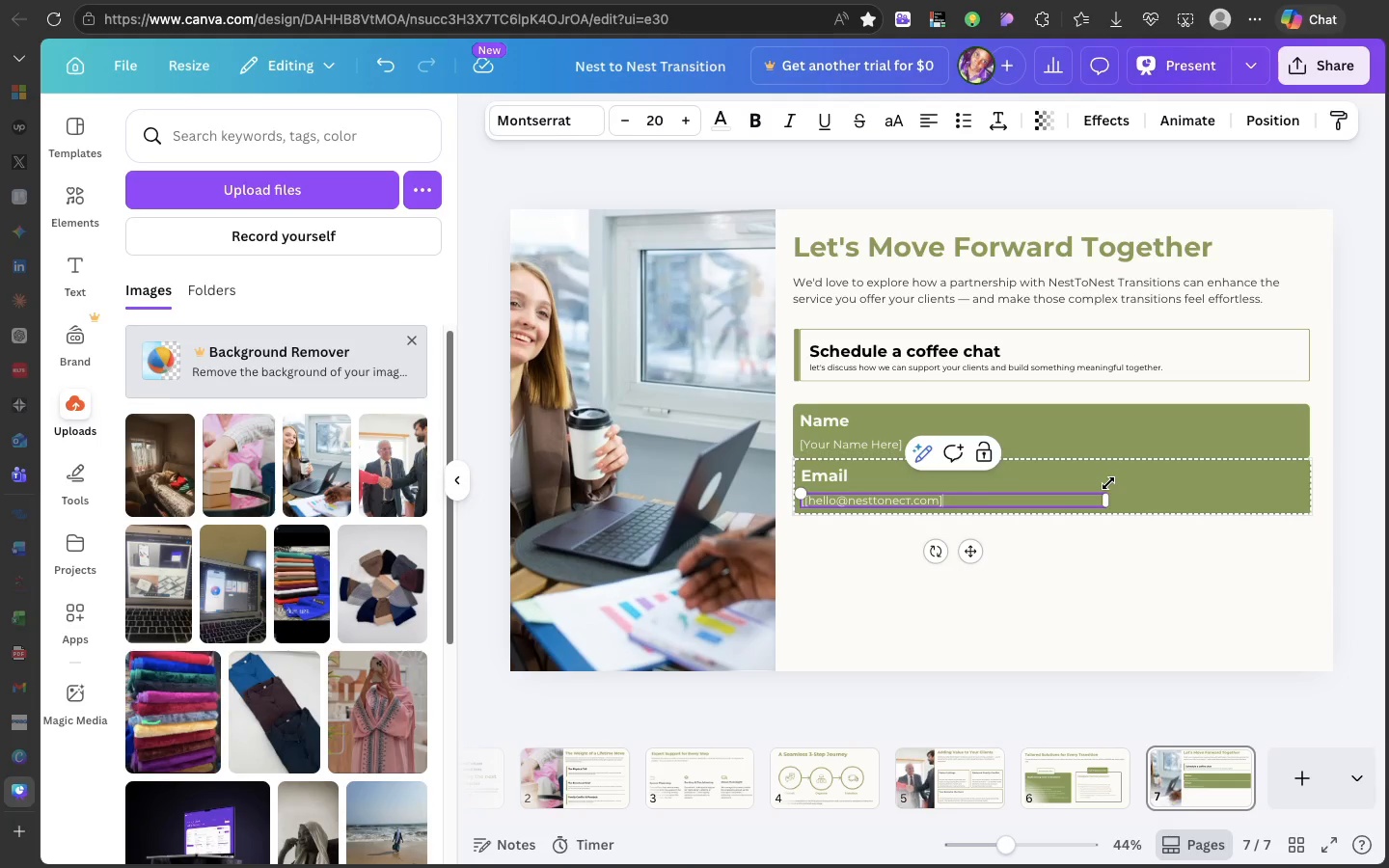 
left_click([1108, 483])
 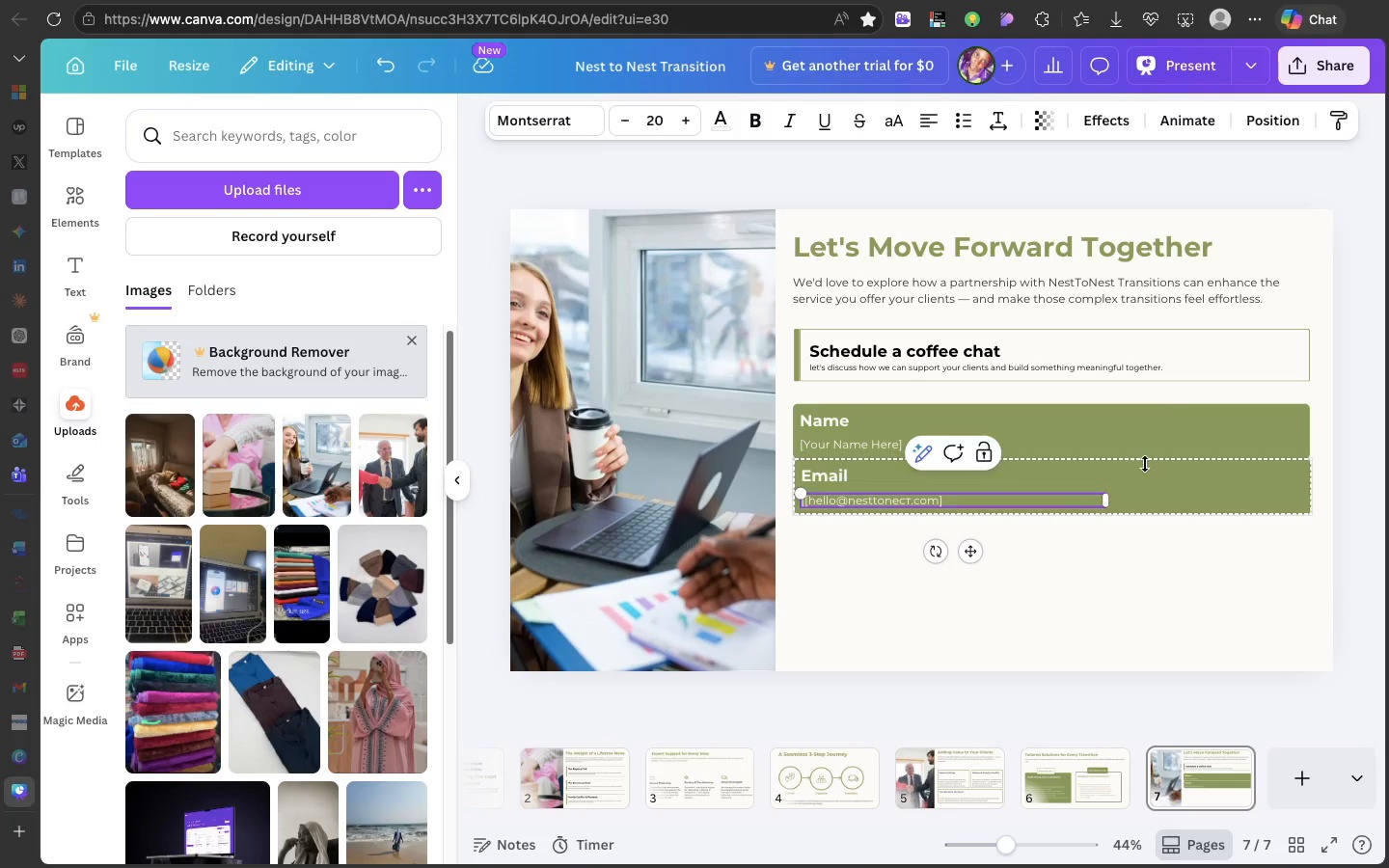 
left_click([1145, 464])
 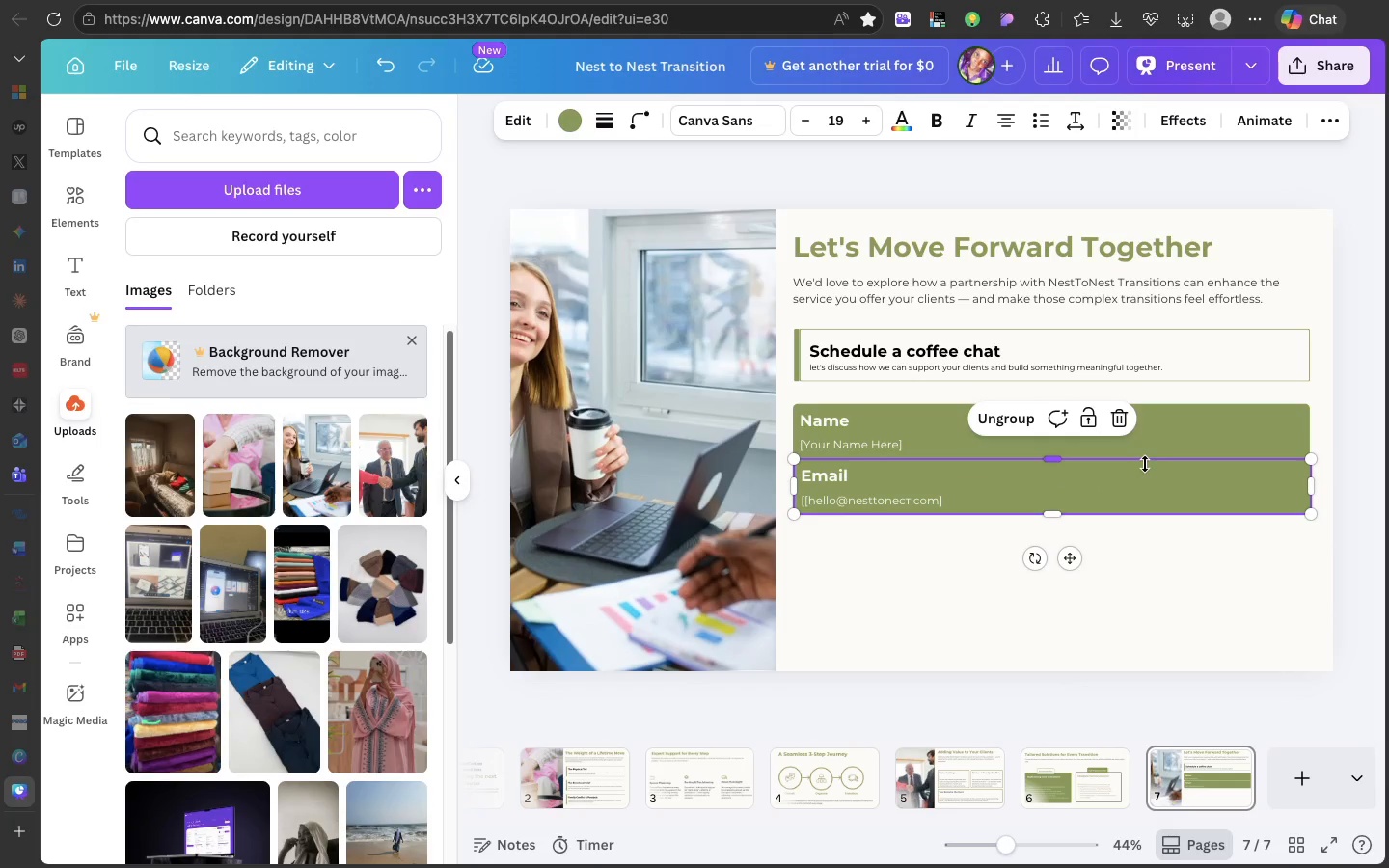 
key(Meta+D)
 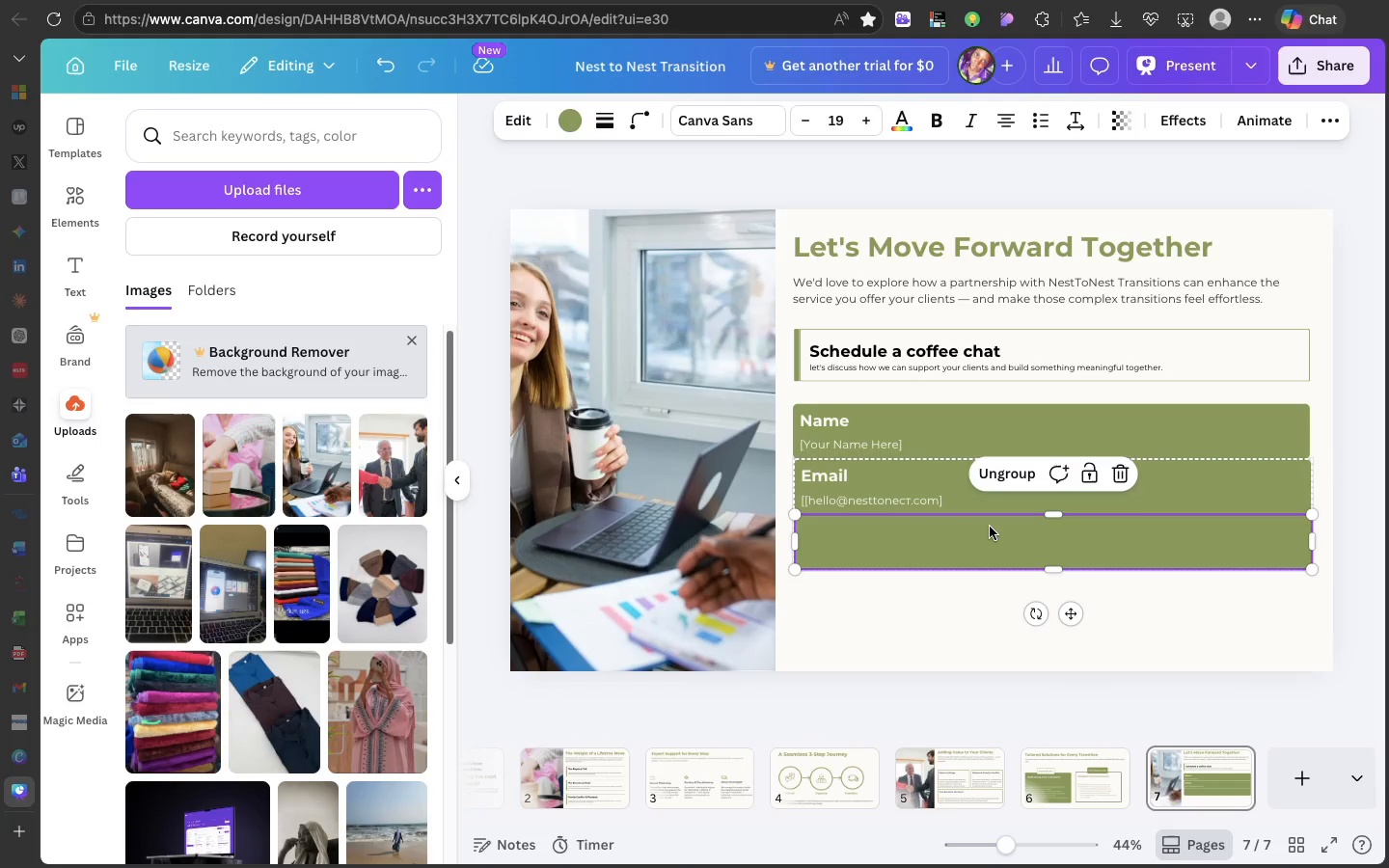 
key(Backspace)
 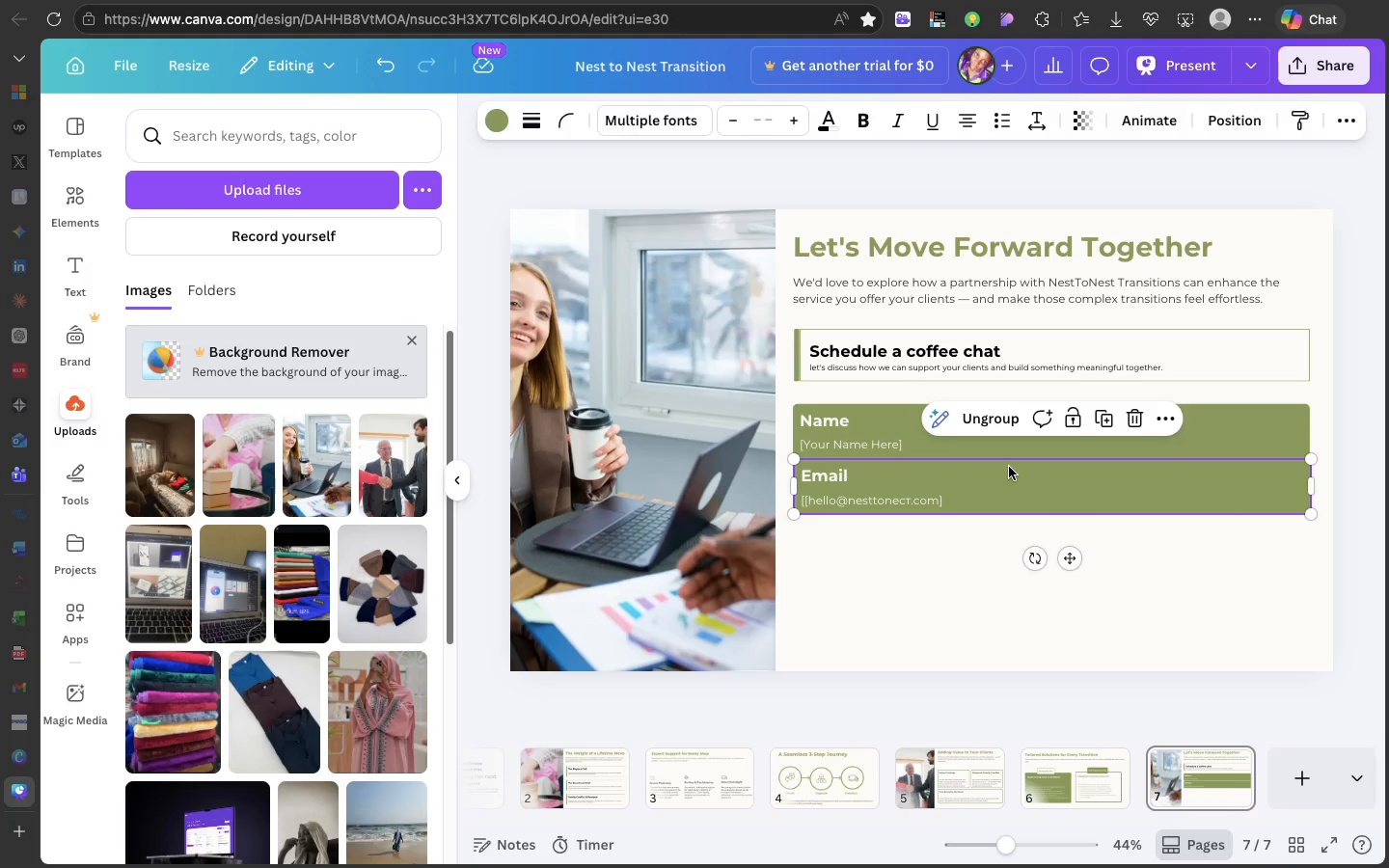 
left_click([1009, 467])
 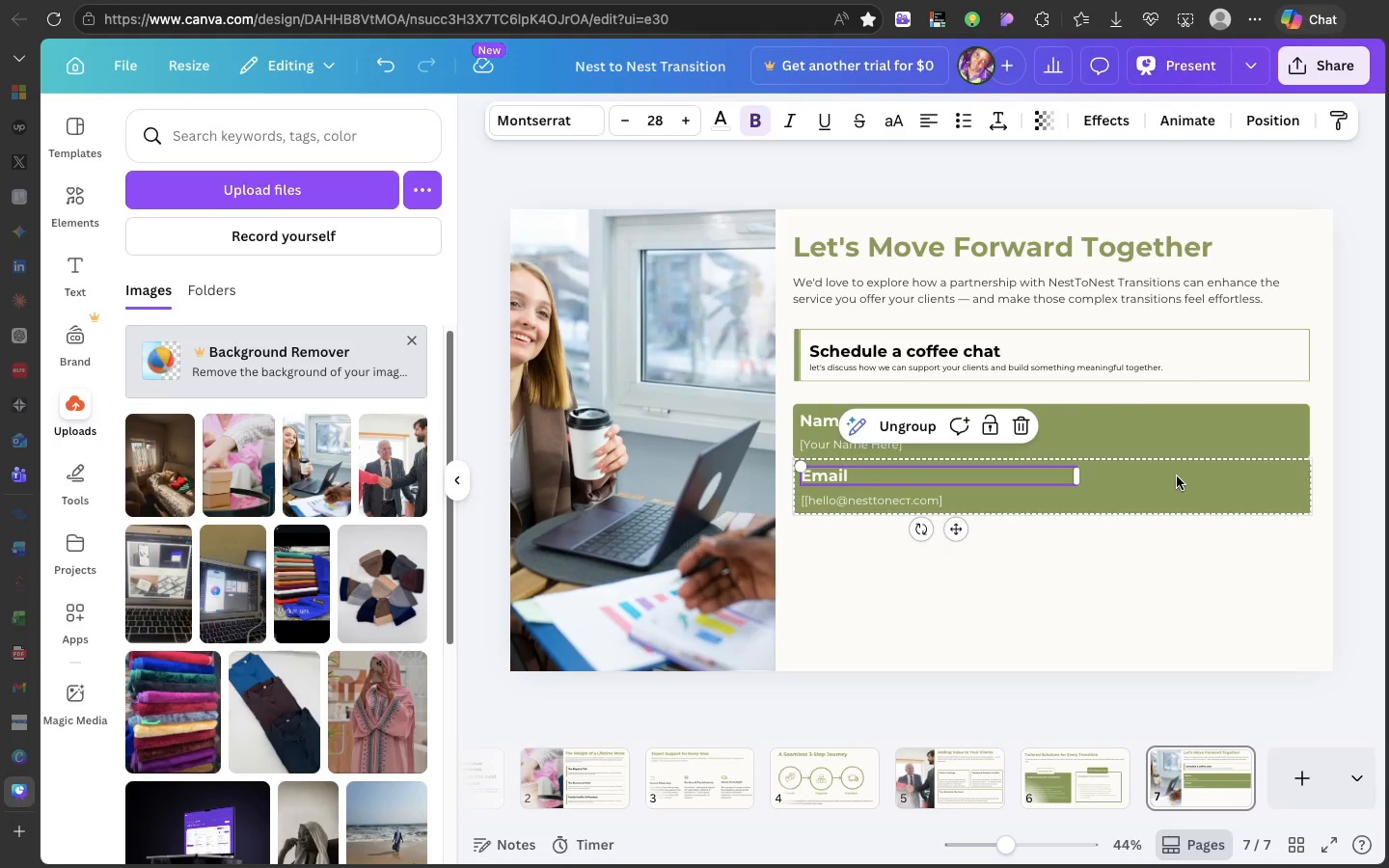 
left_click([1177, 476])
 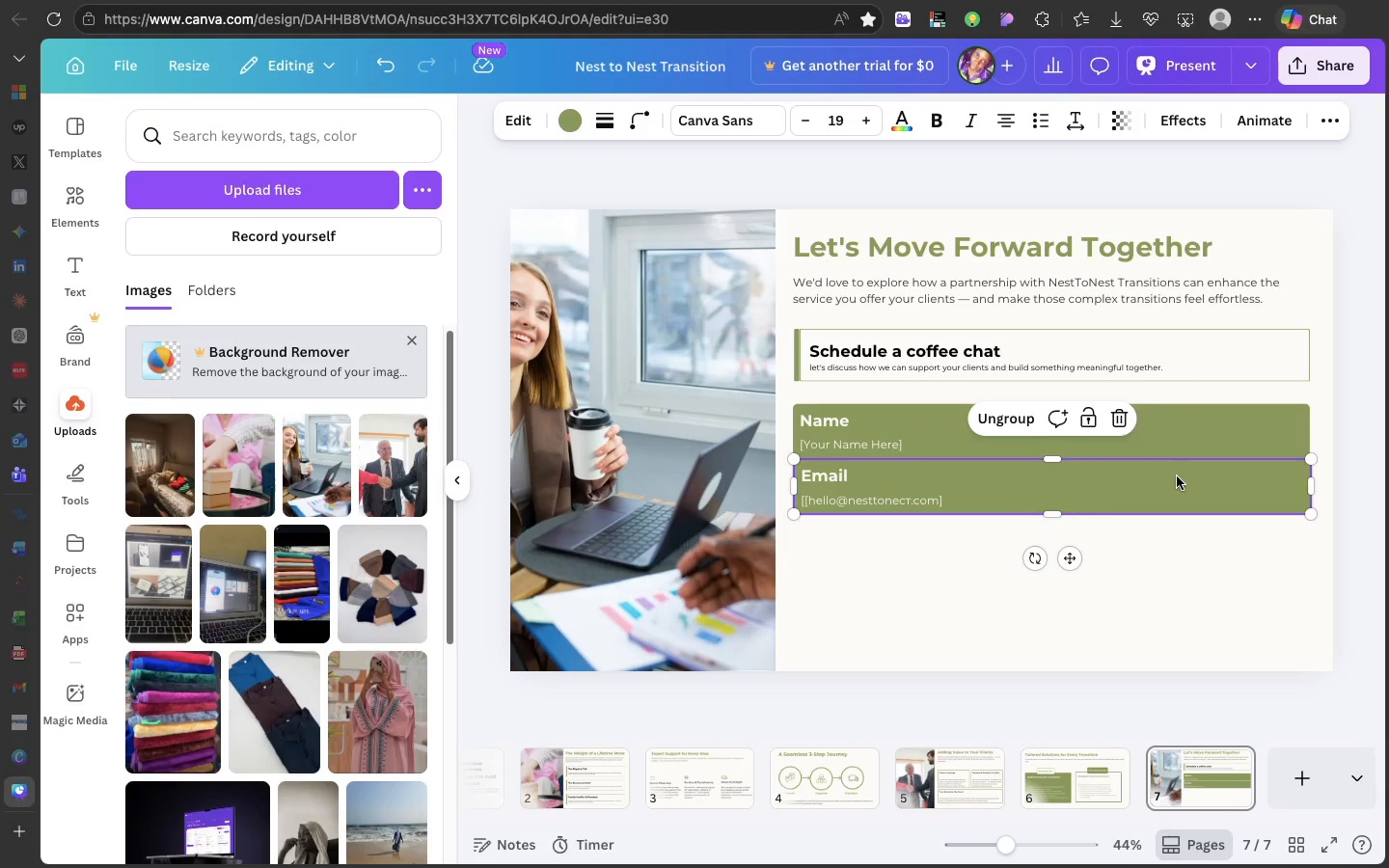 
key(Meta+D)
 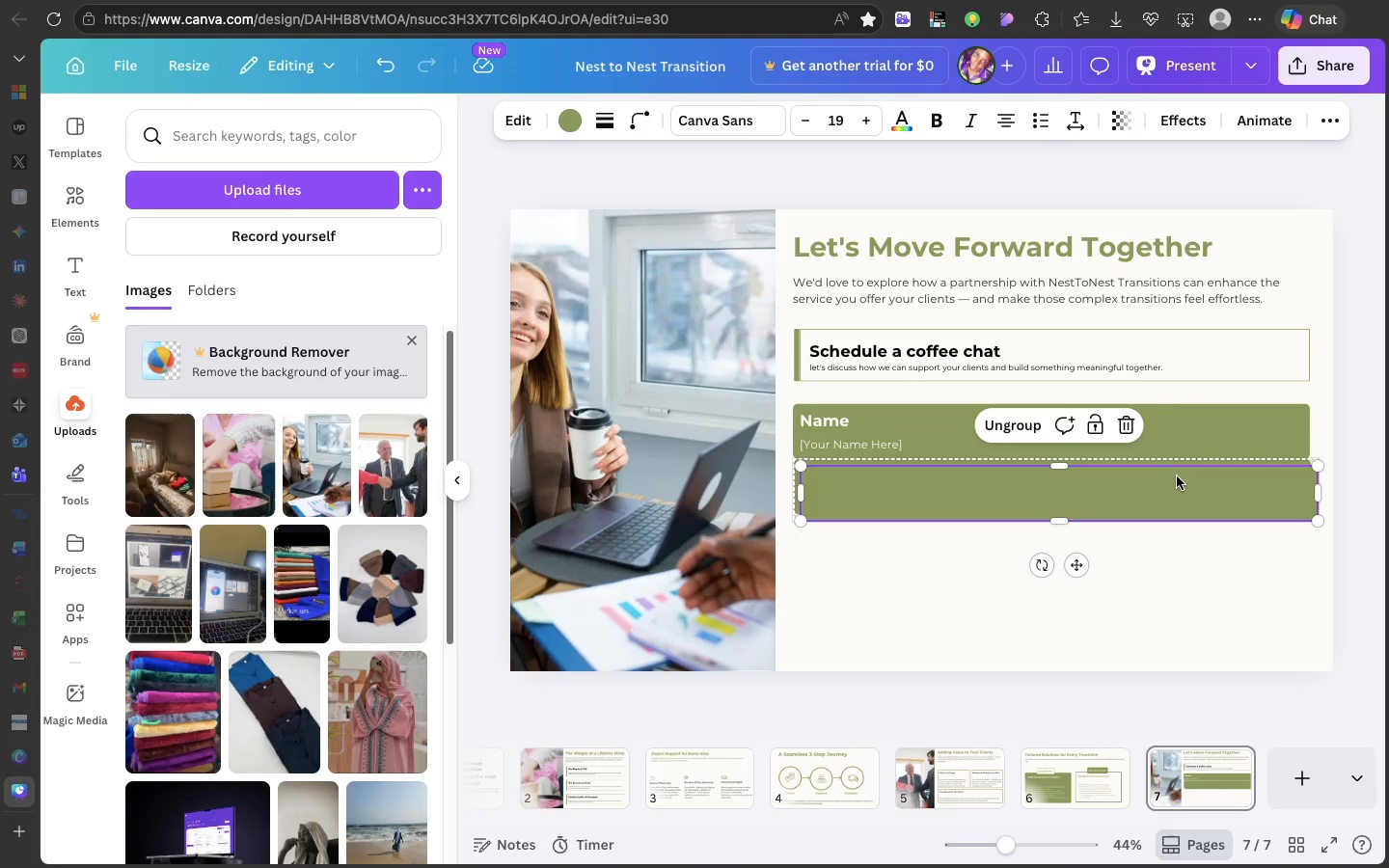 
left_click_drag(start_coordinate=[1177, 476], to_coordinate=[1172, 528])
 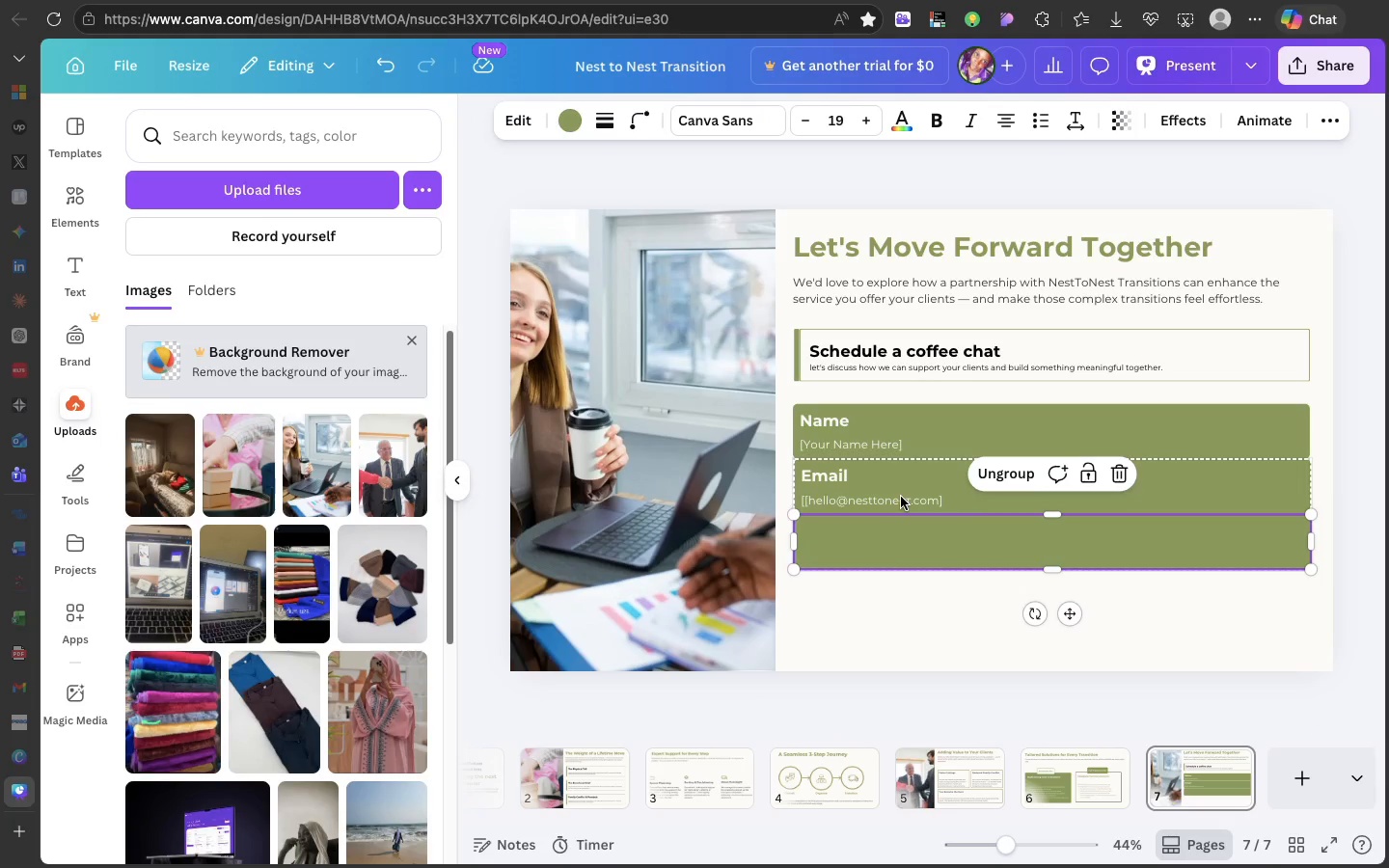 
left_click([901, 497])
 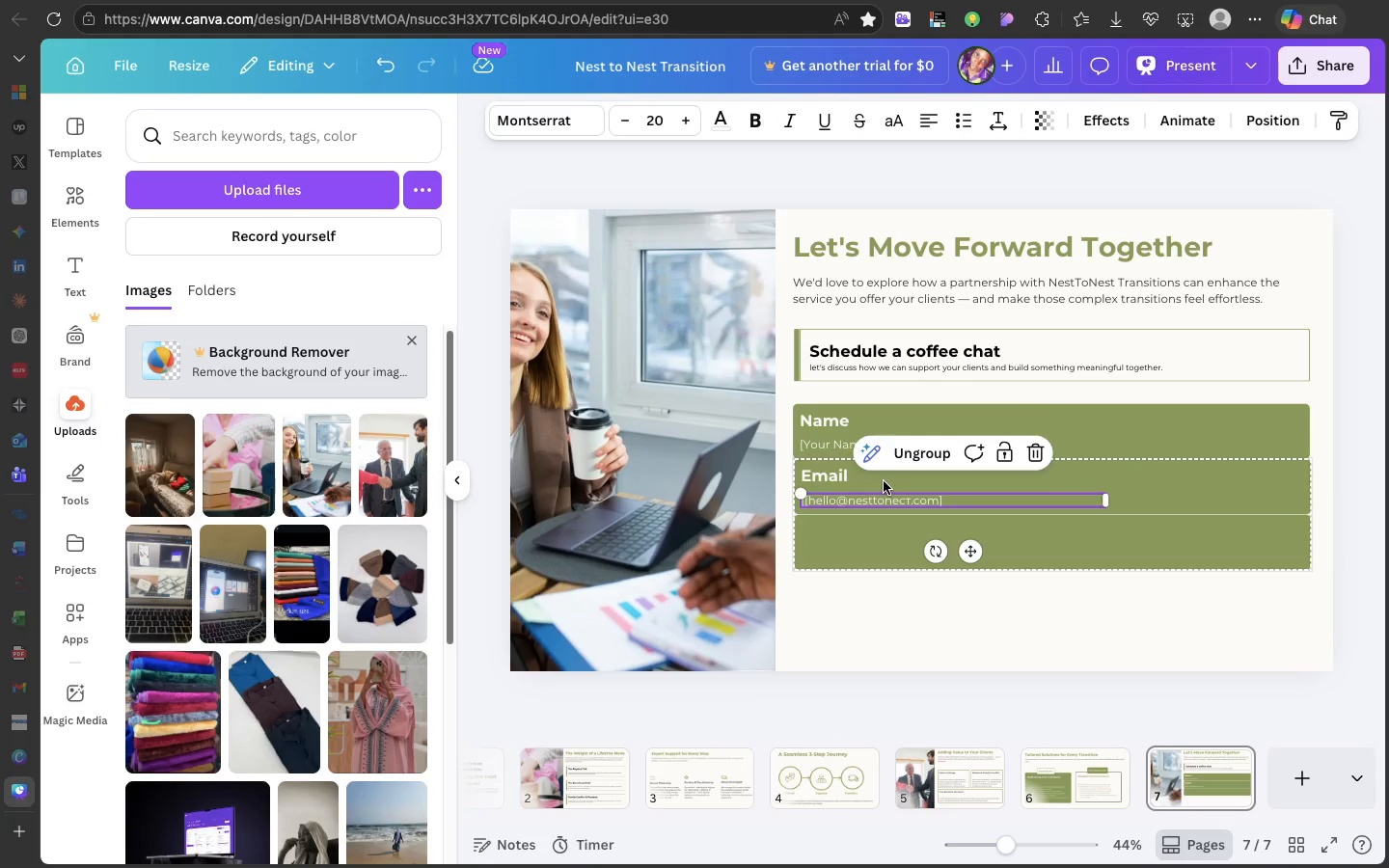 
left_click([884, 481])
 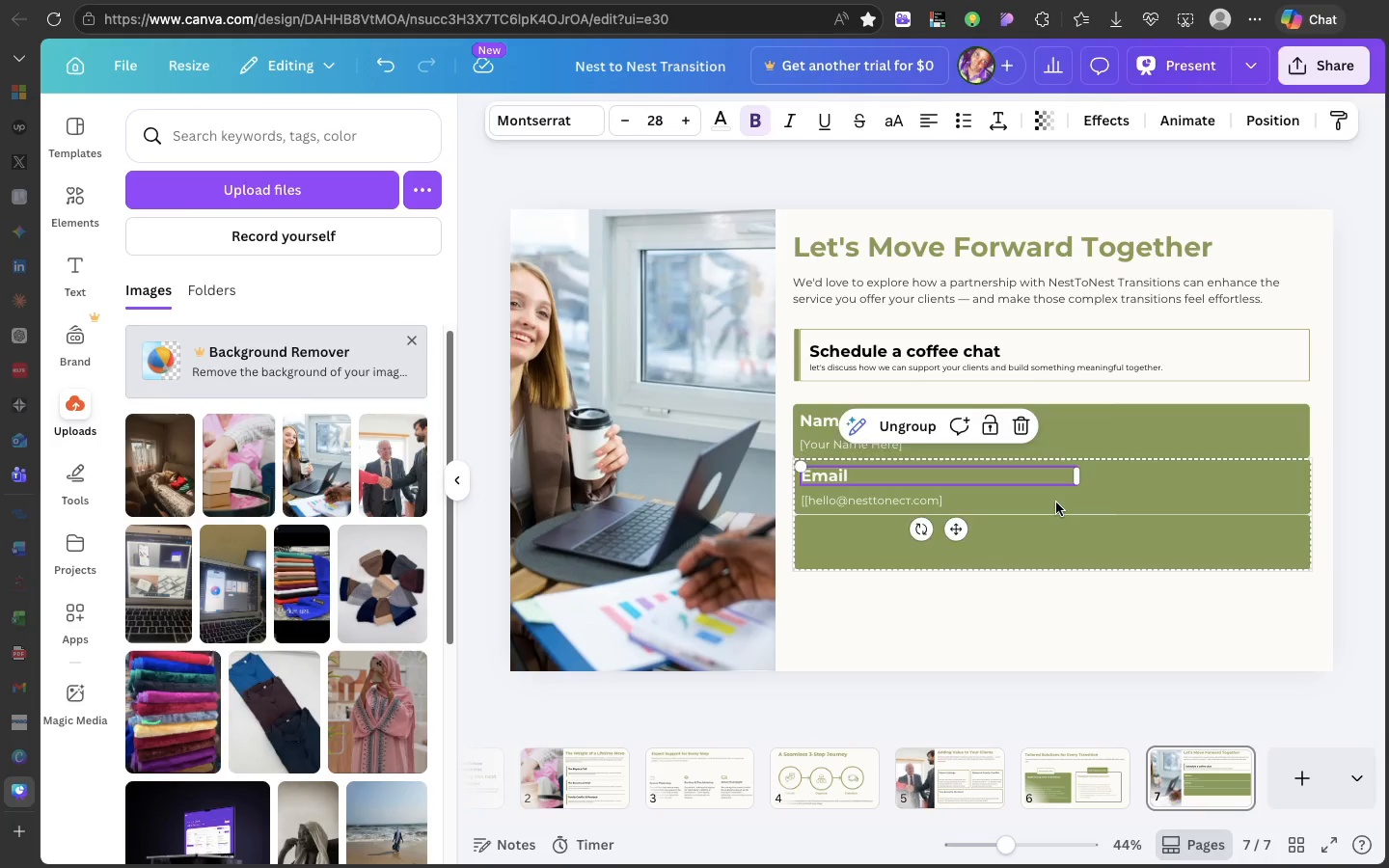 
left_click([1055, 502])
 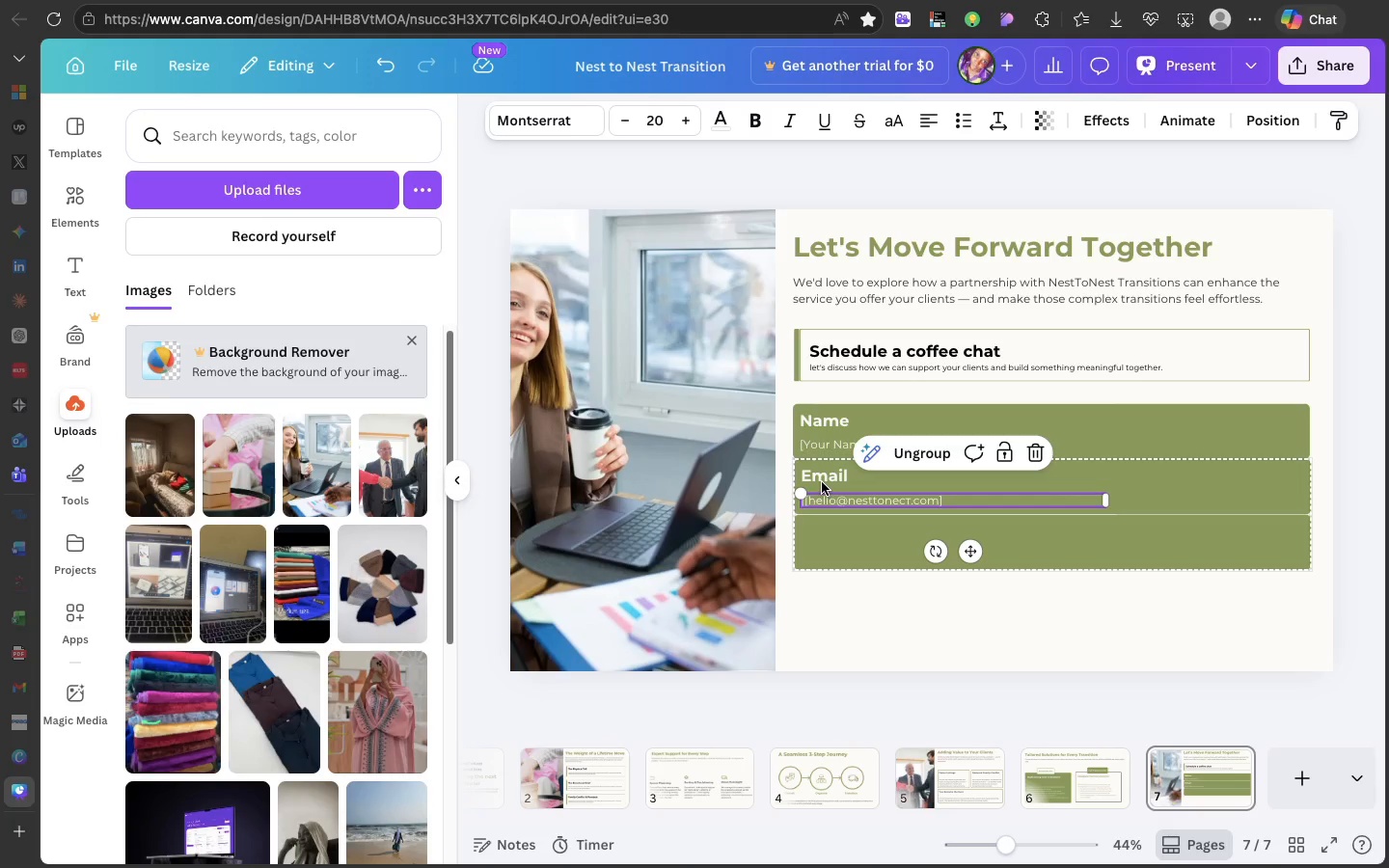 
hold_key(key=ShiftLeft, duration=0.53)
left_click([820, 474])
 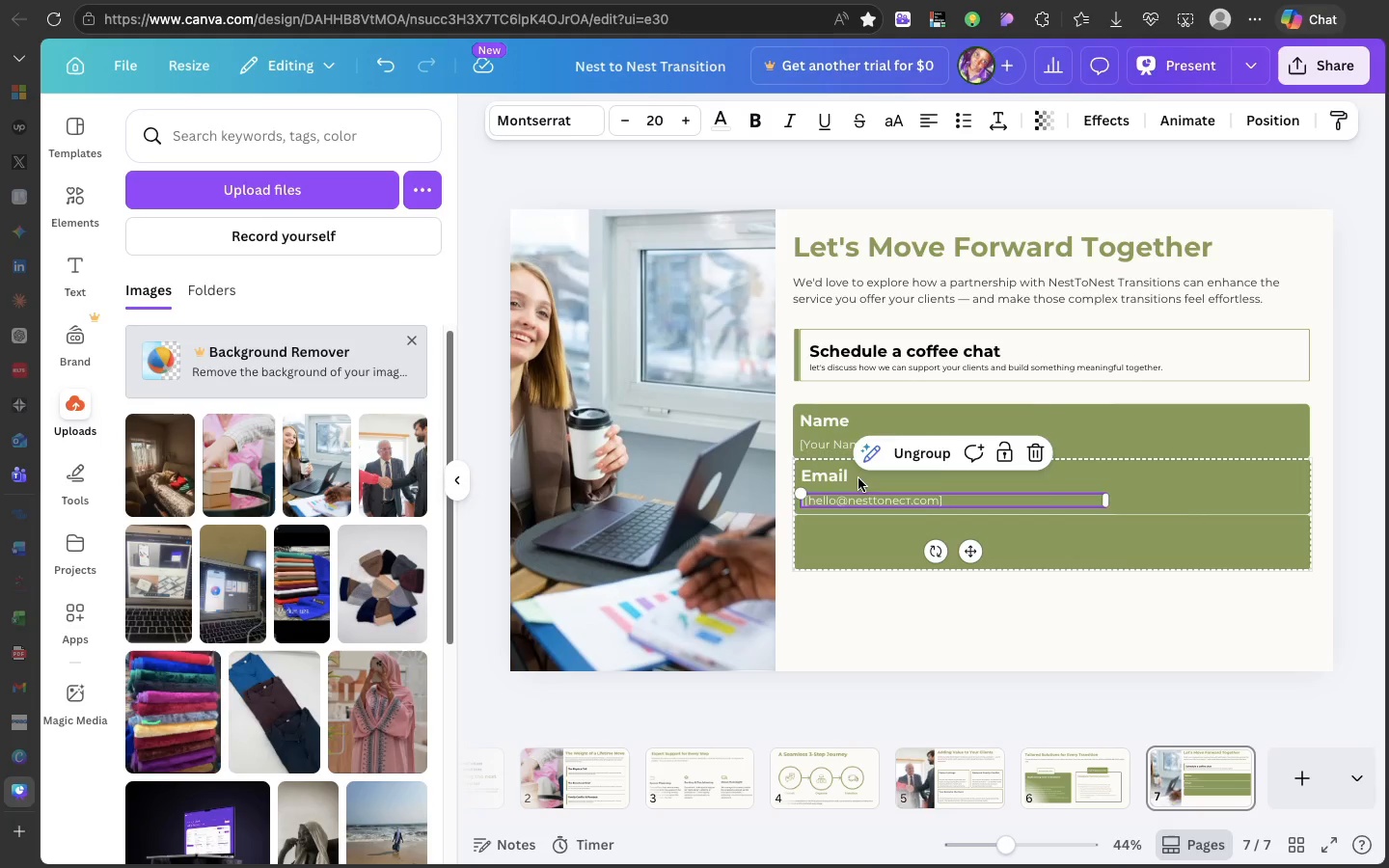 
left_click([858, 478])
 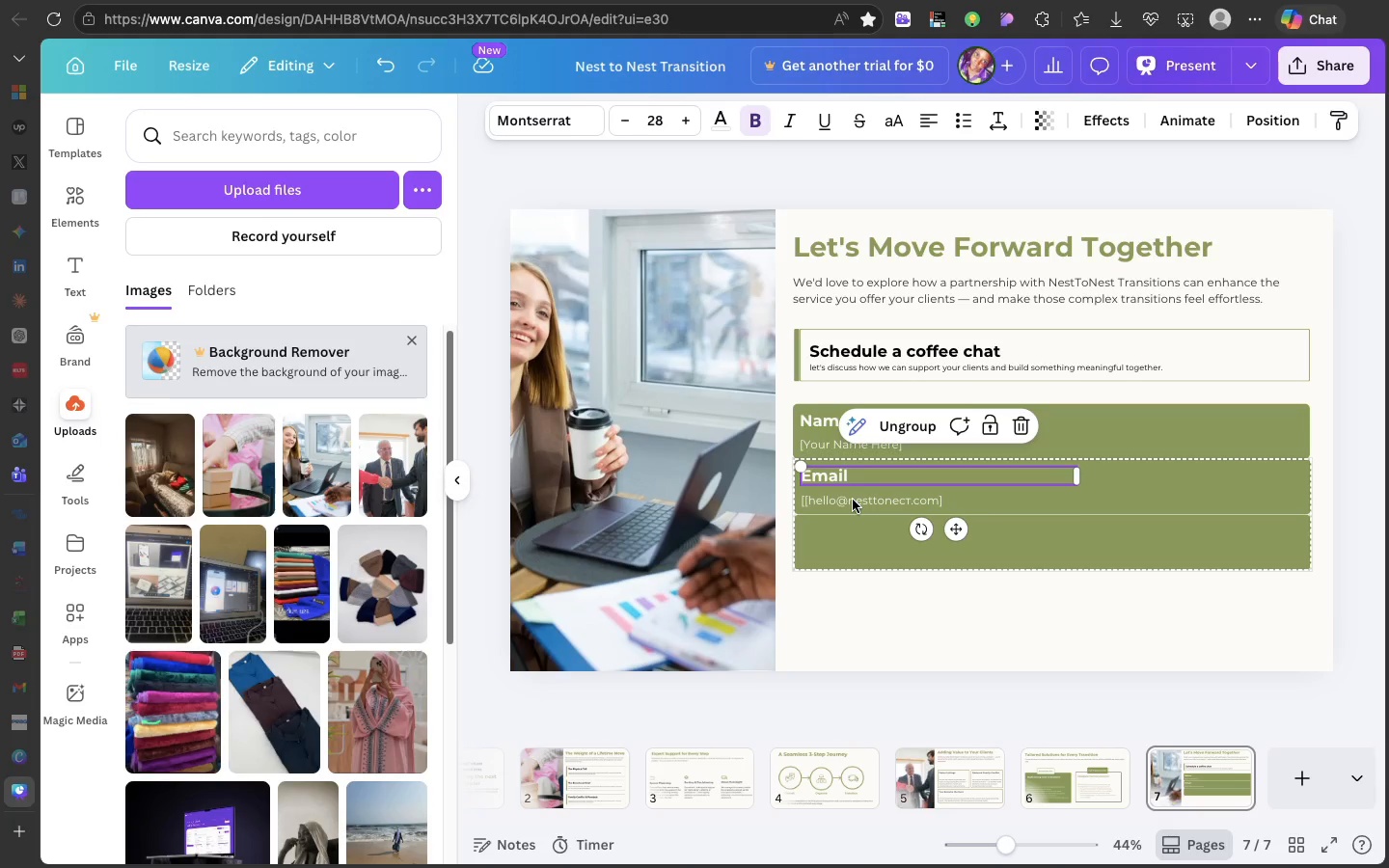 
hold_key(key=ShiftLeft, duration=0.64)
left_click([853, 500])
 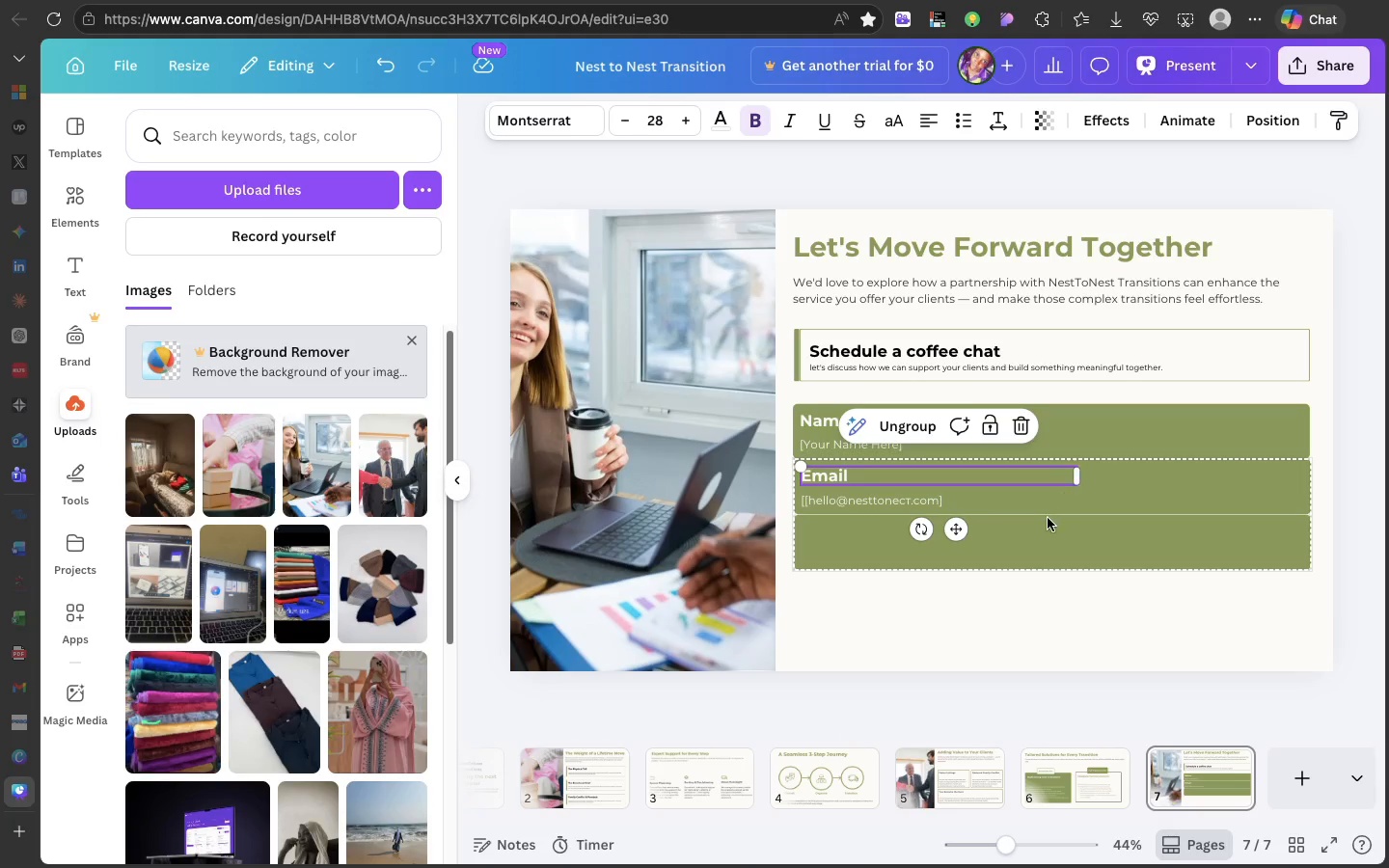 
left_click([1048, 522])
 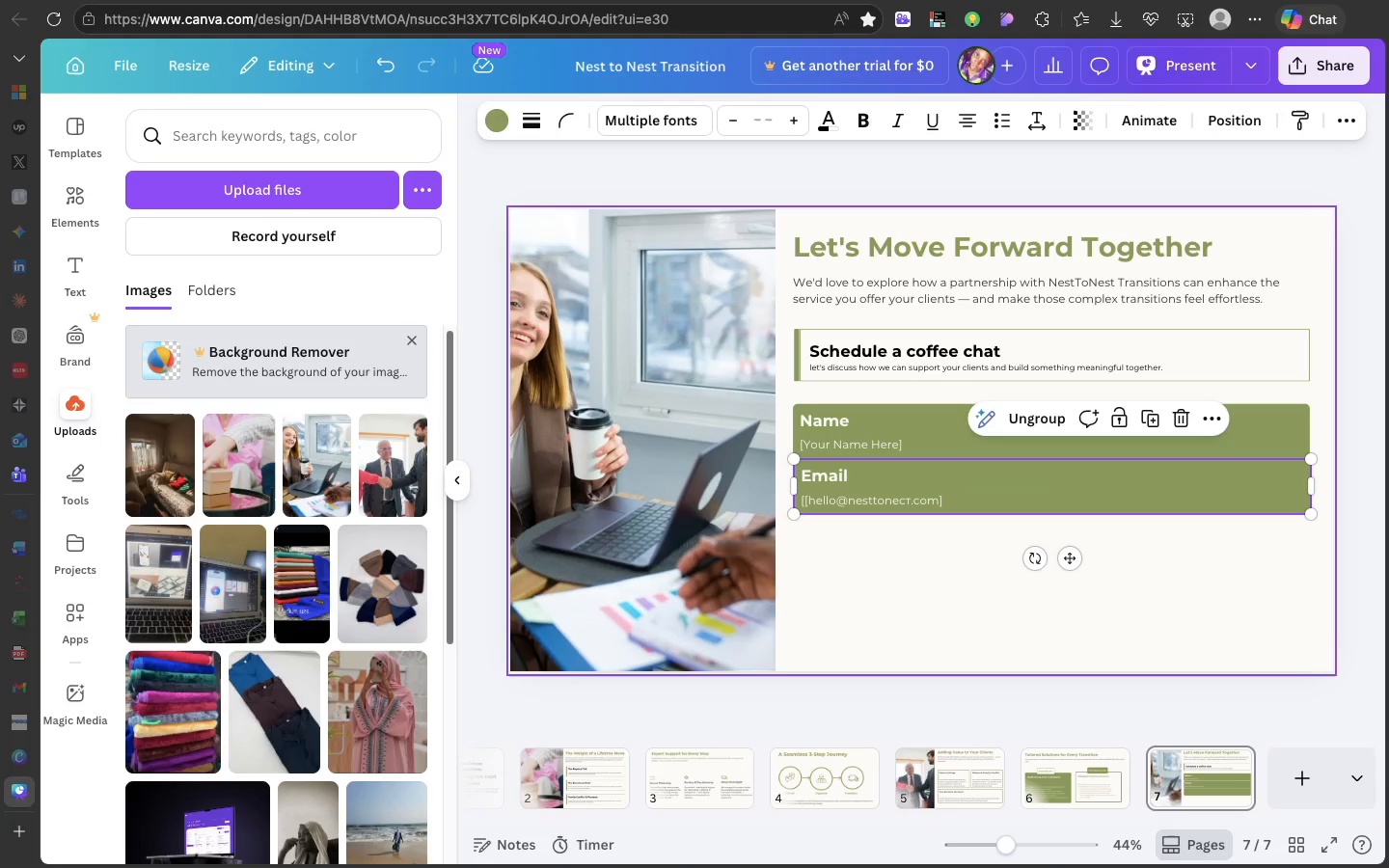 
key(Backspace)
 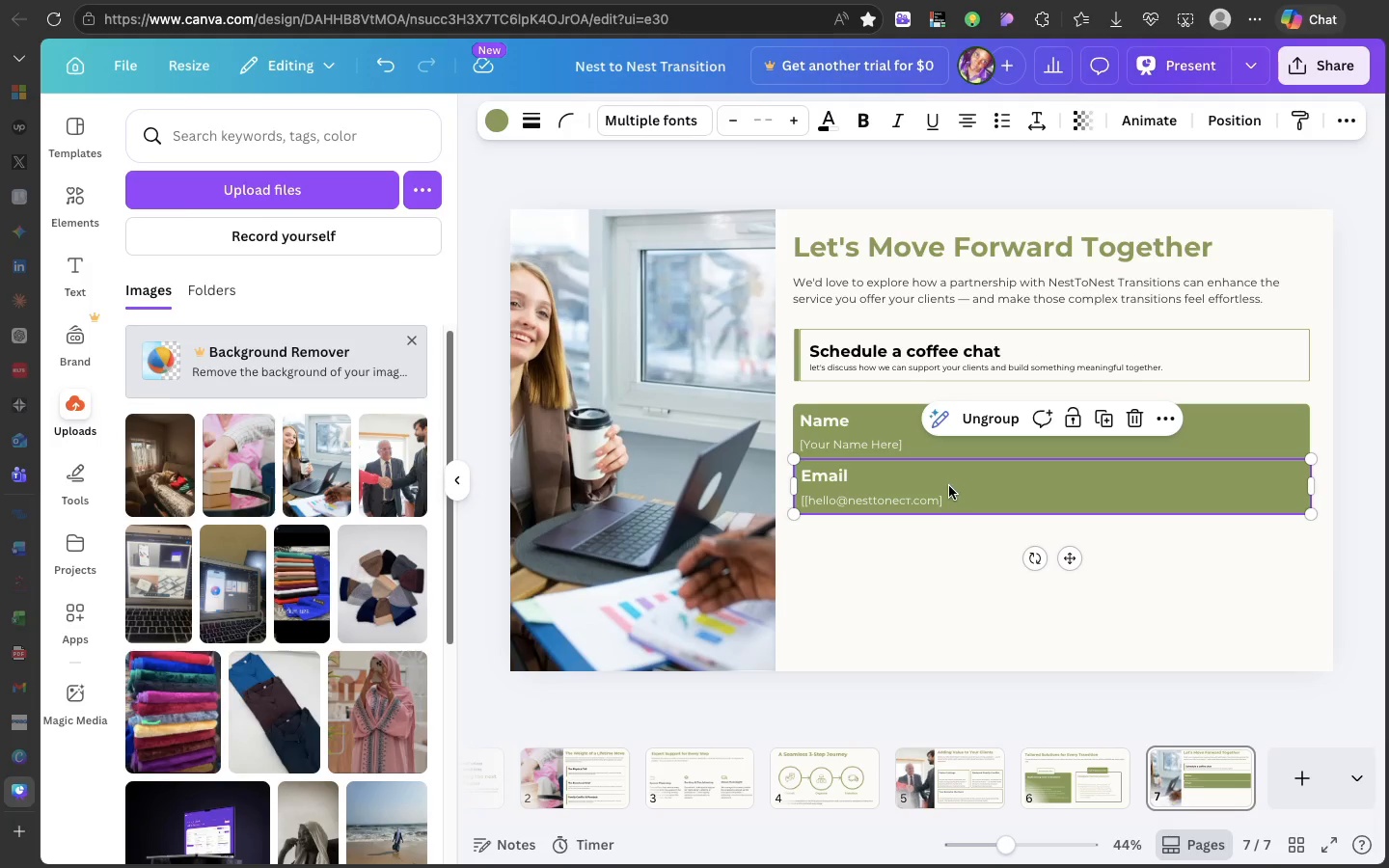 
left_click([949, 486])
 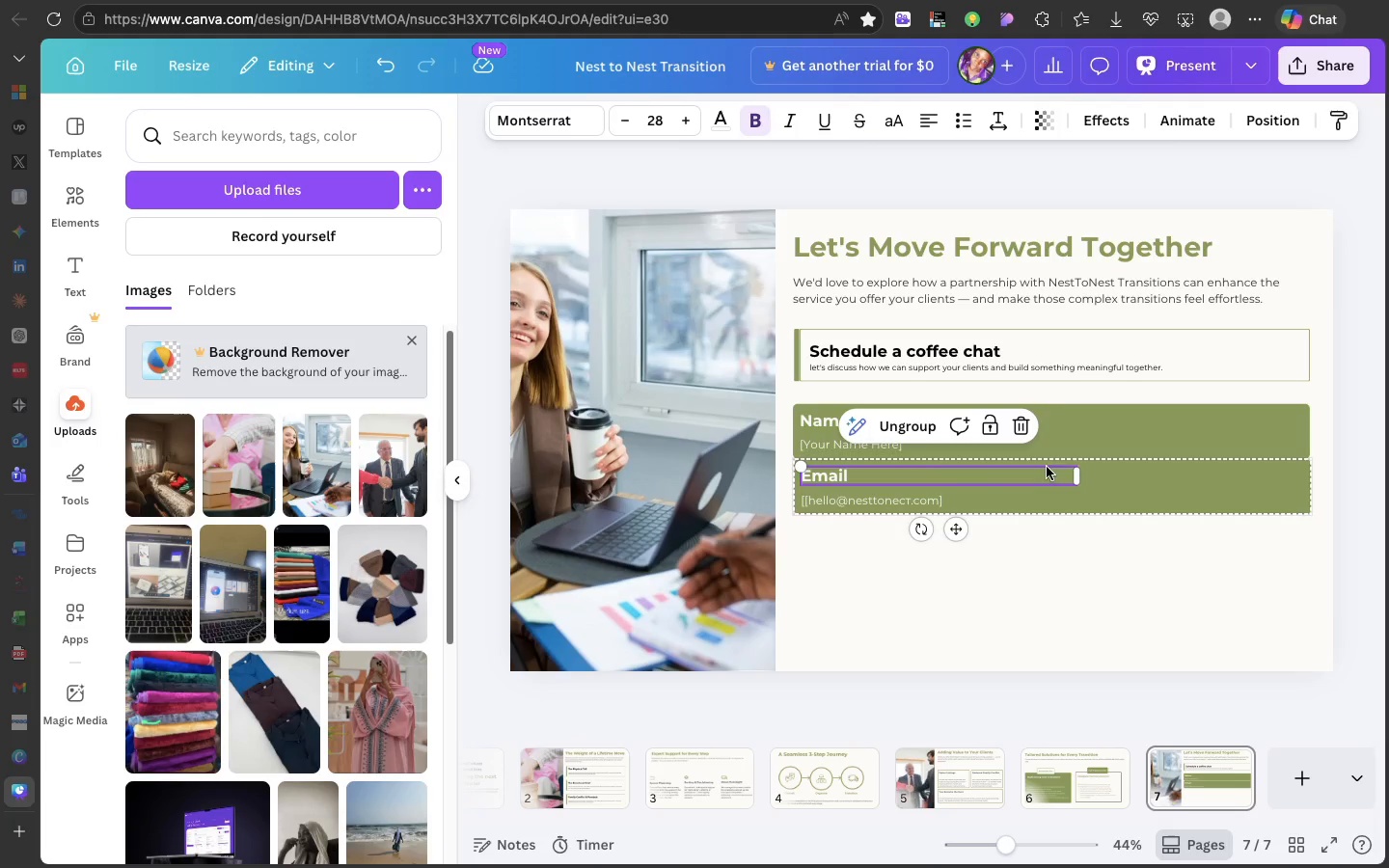 
left_click([1124, 480])
 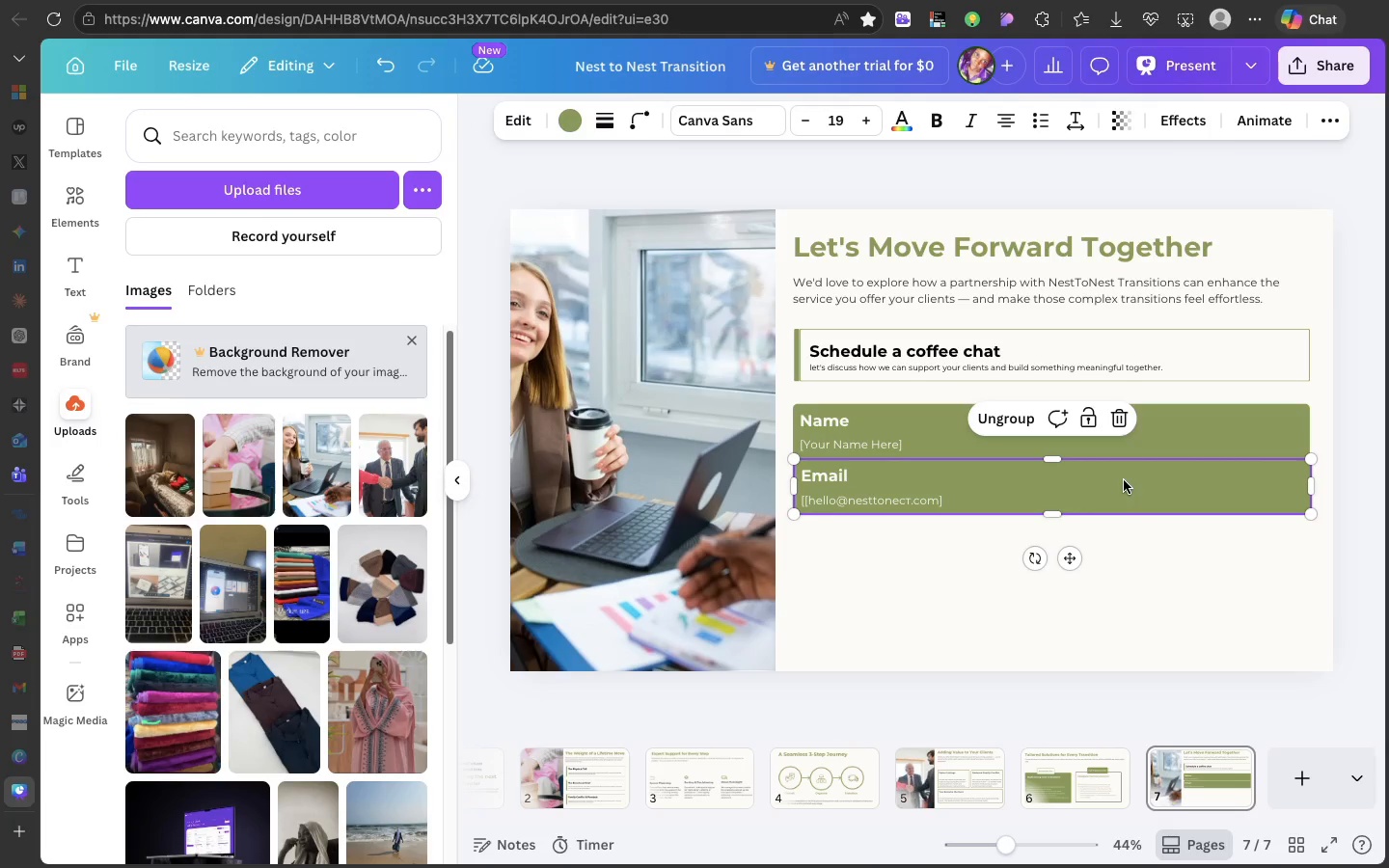 
left_click_drag(start_coordinate=[1124, 480], to_coordinate=[1124, 515])
 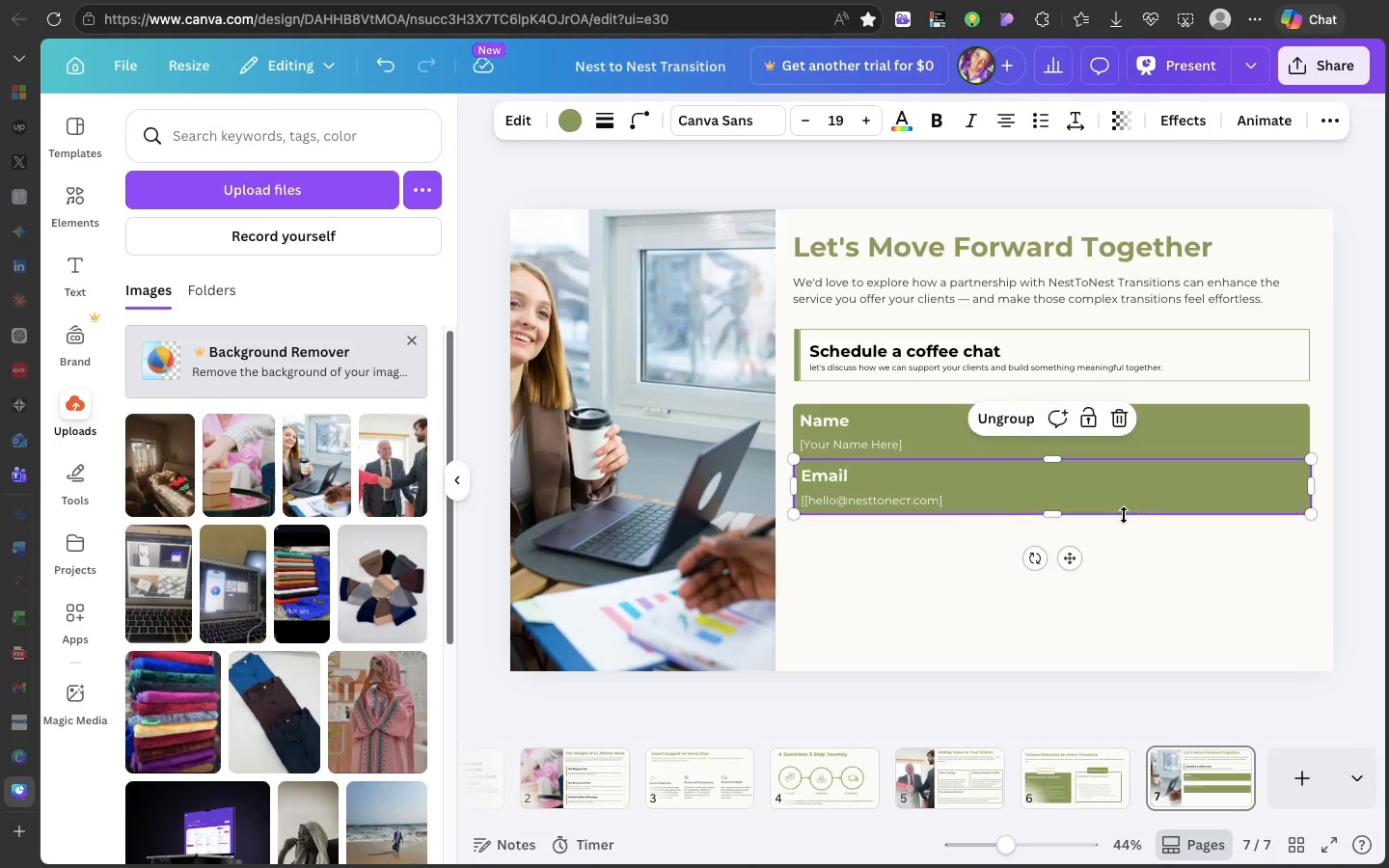 
key(Meta+Z)
 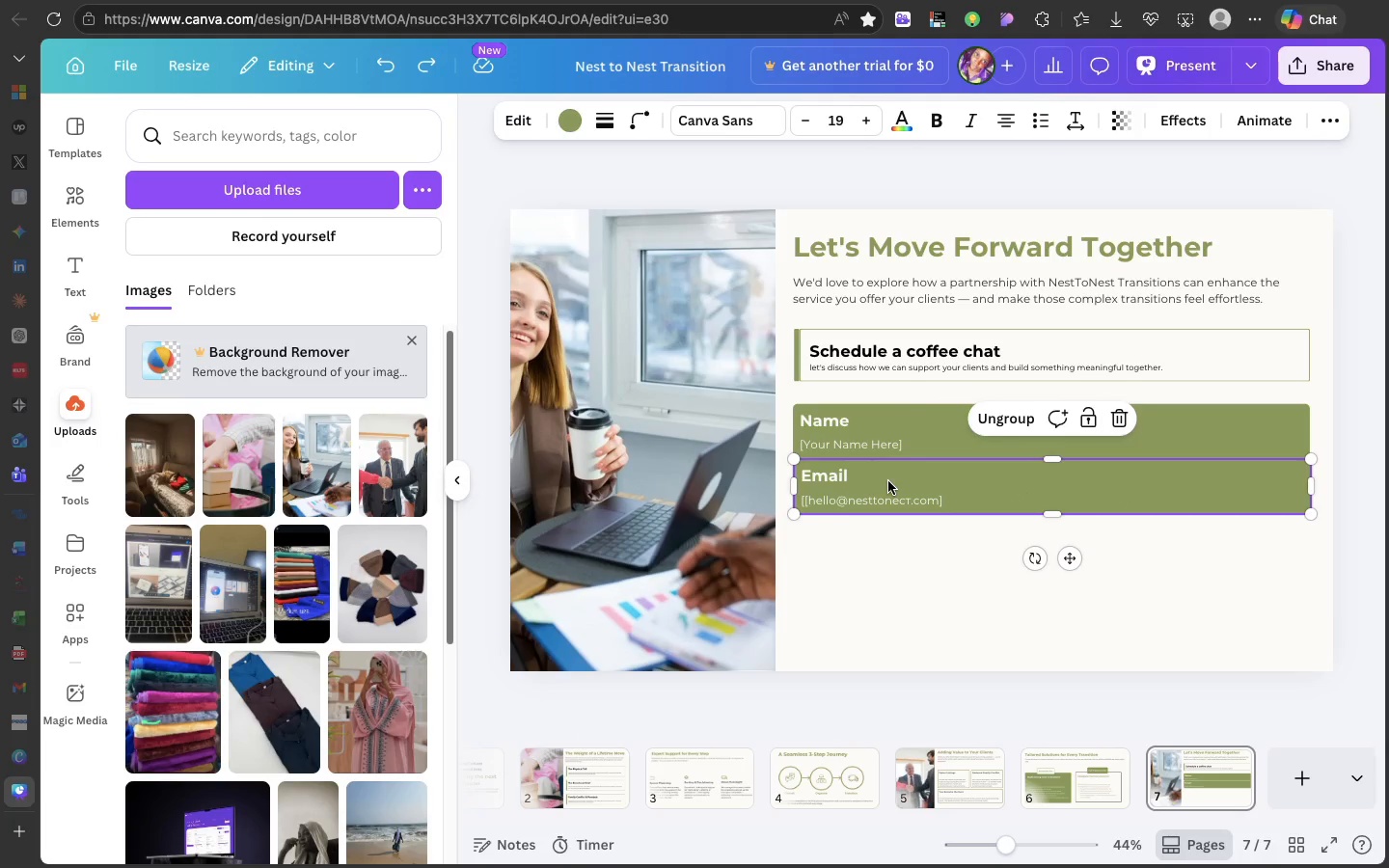 
left_click([888, 481])
 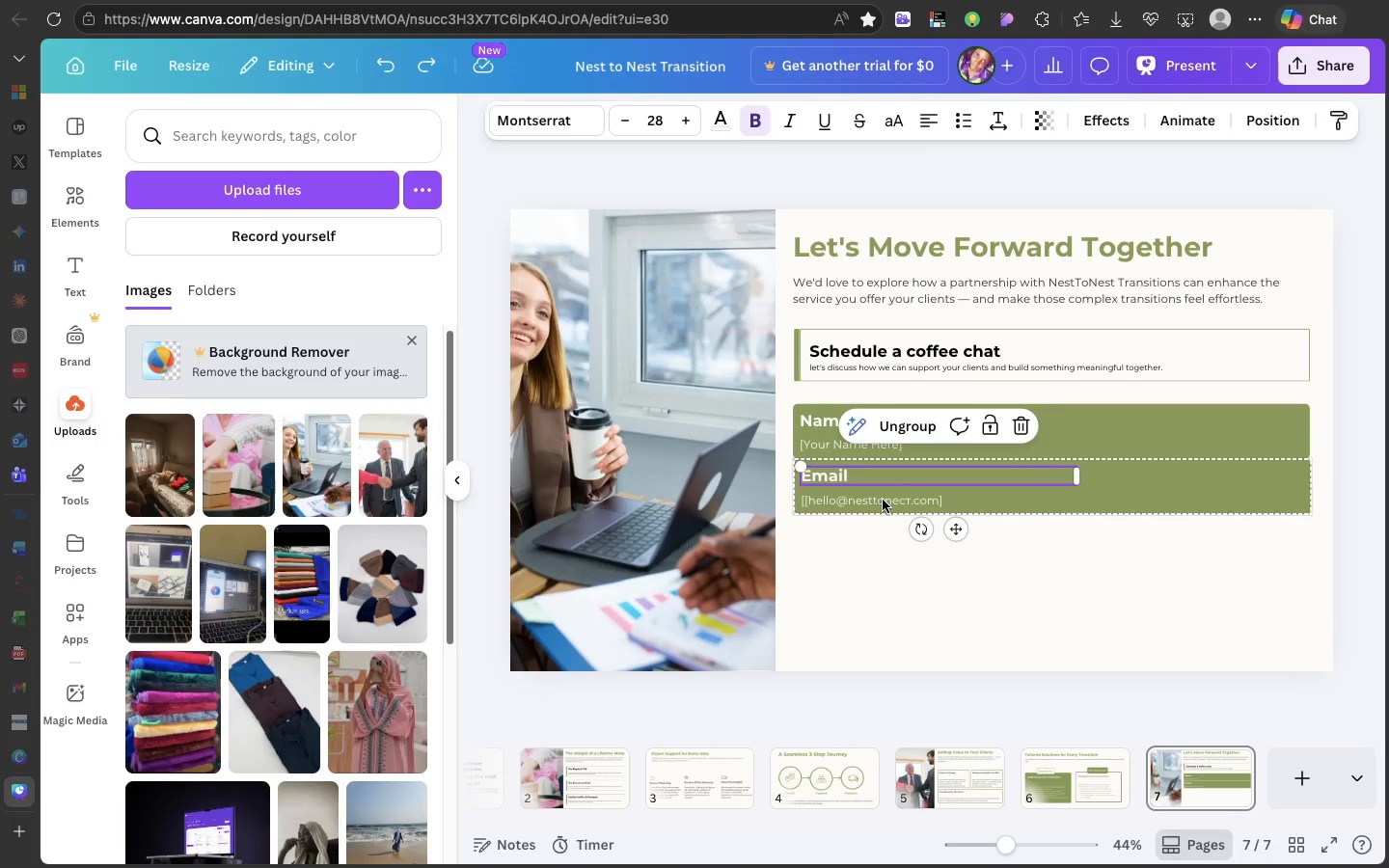 
hold_key(key=ShiftLeft, duration=0.6)
left_click([883, 500])
 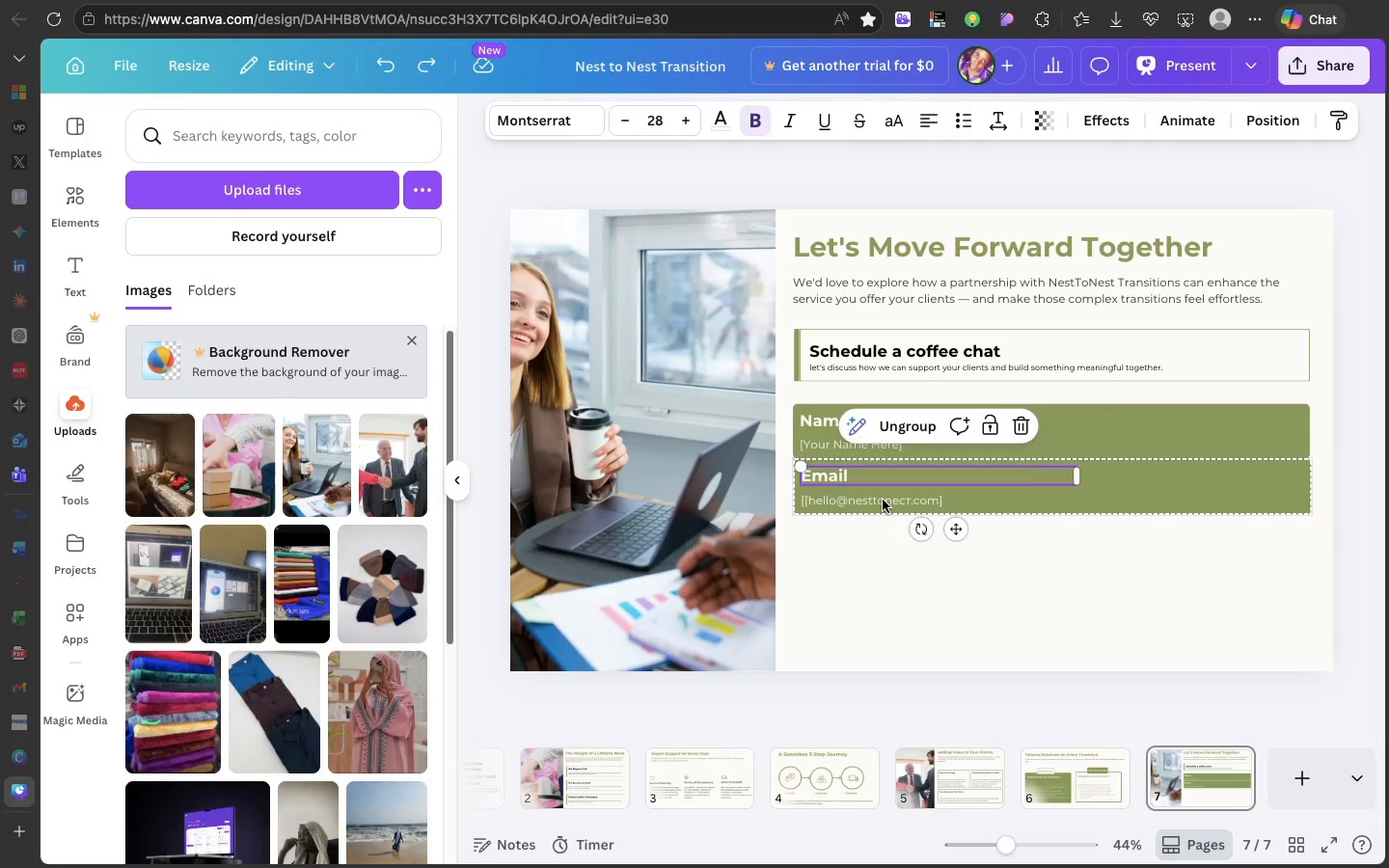 
double_click([883, 500])
 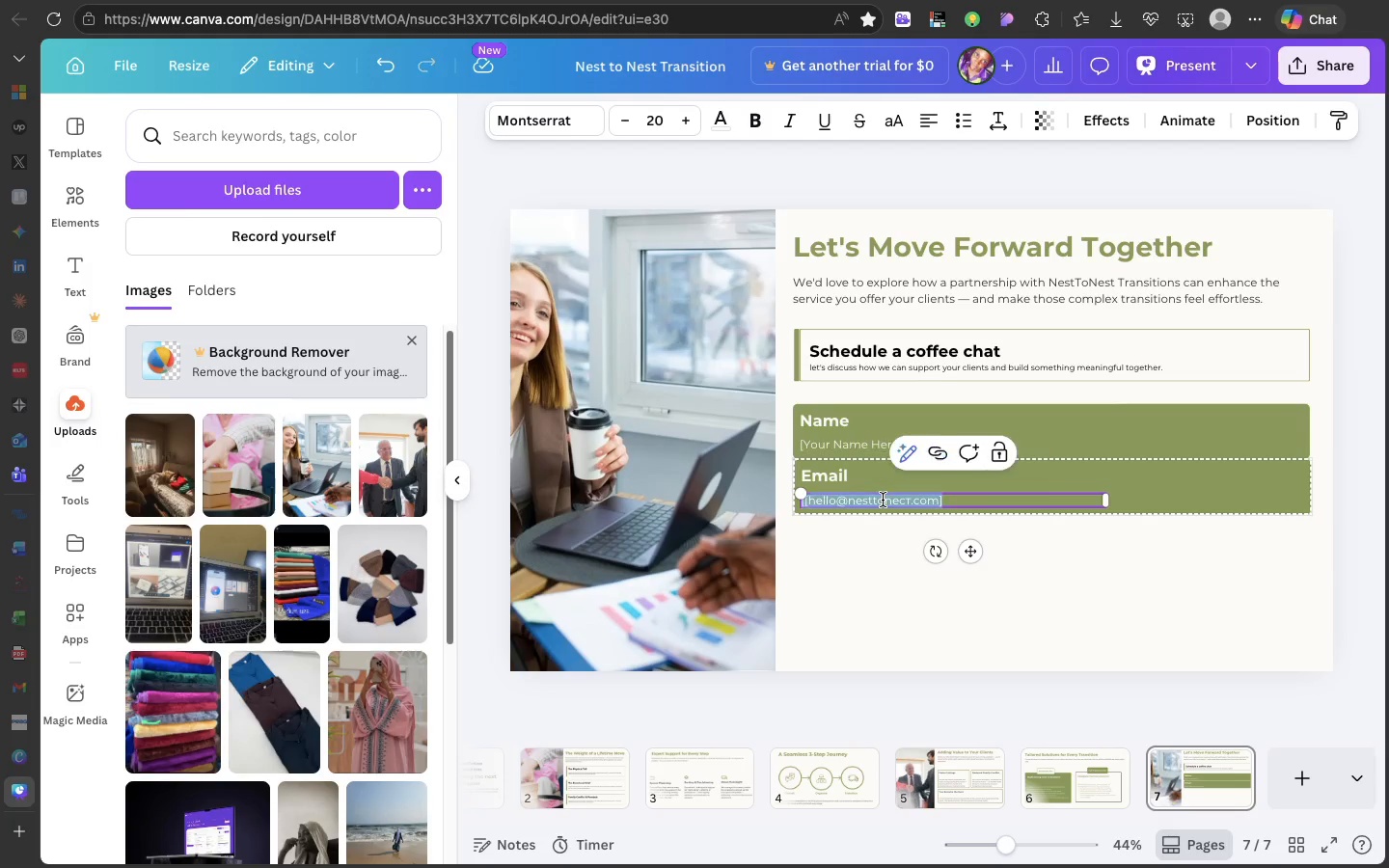 
triple_click([883, 500])
 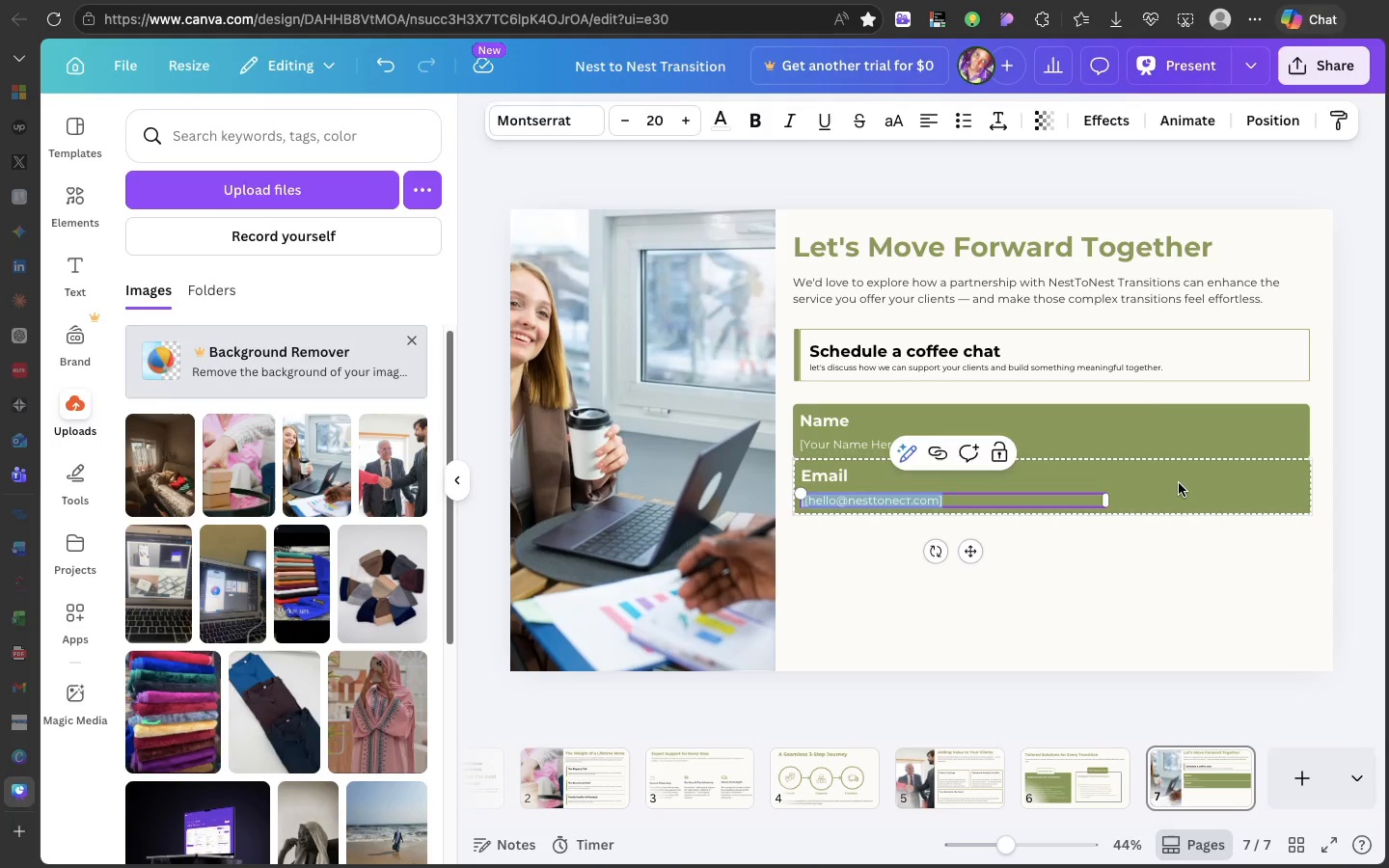 
left_click([1179, 483])
 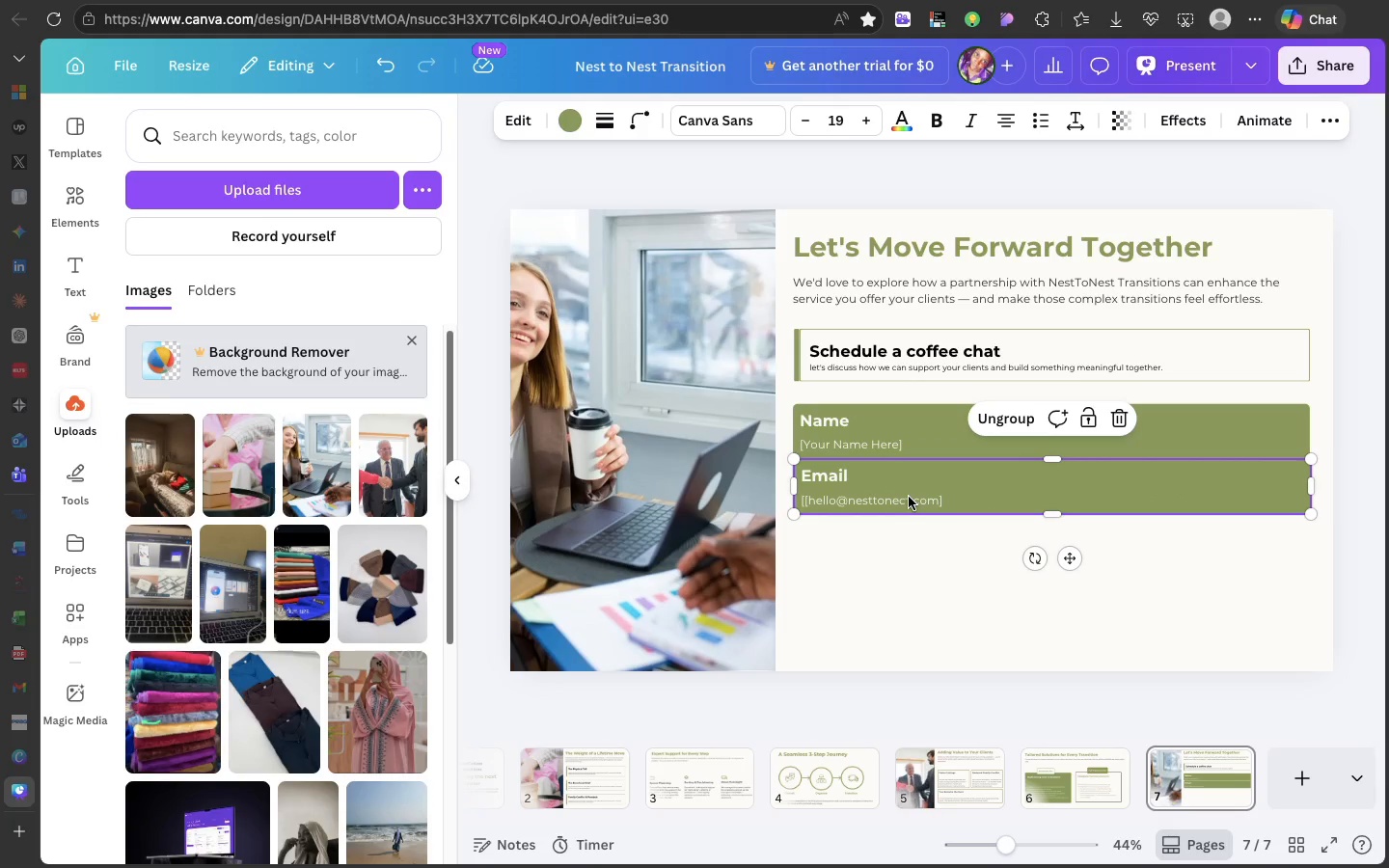 
left_click([909, 496])
 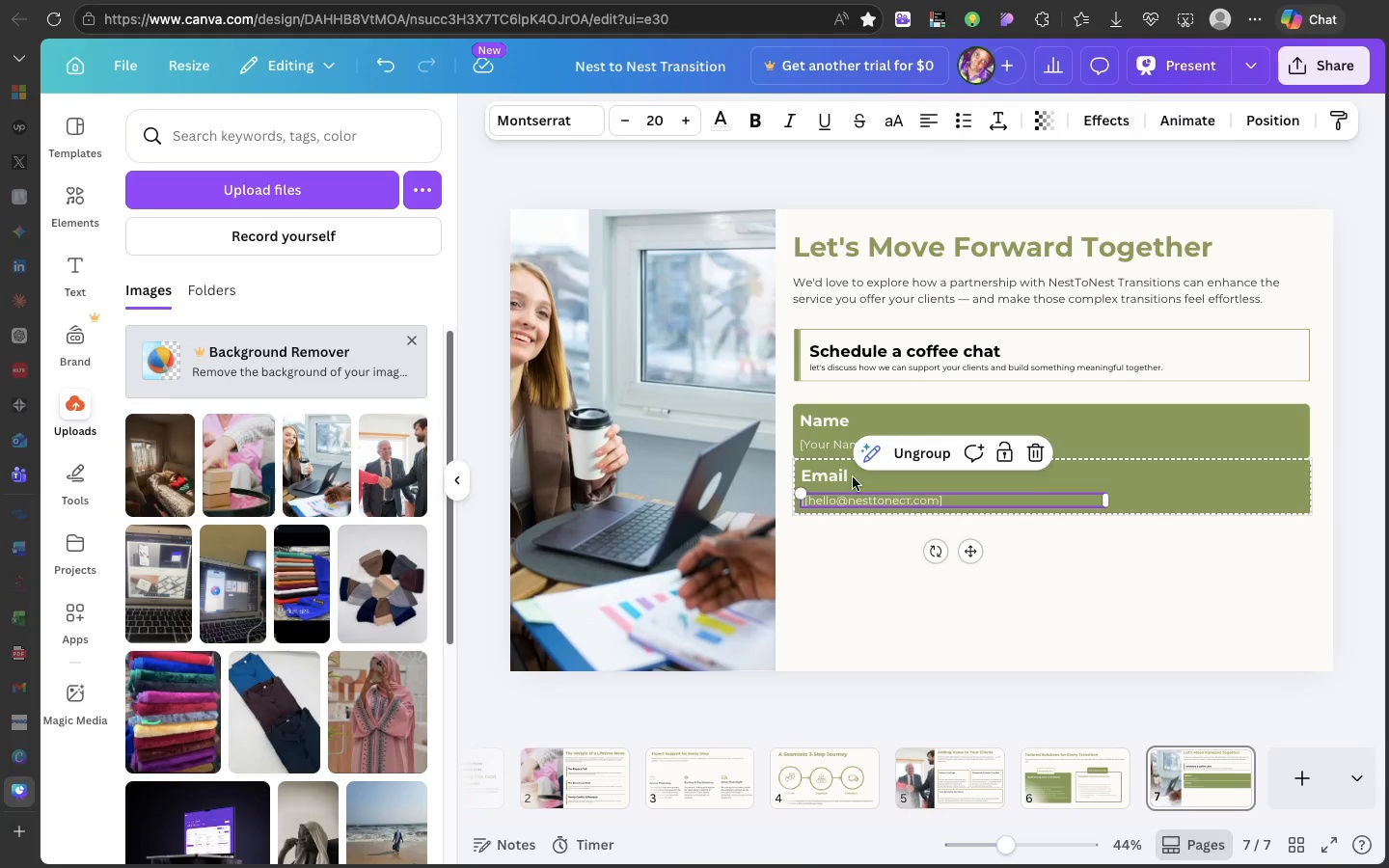 
hold_key(key=ShiftLeft, duration=1.18)
left_click([833, 475])
 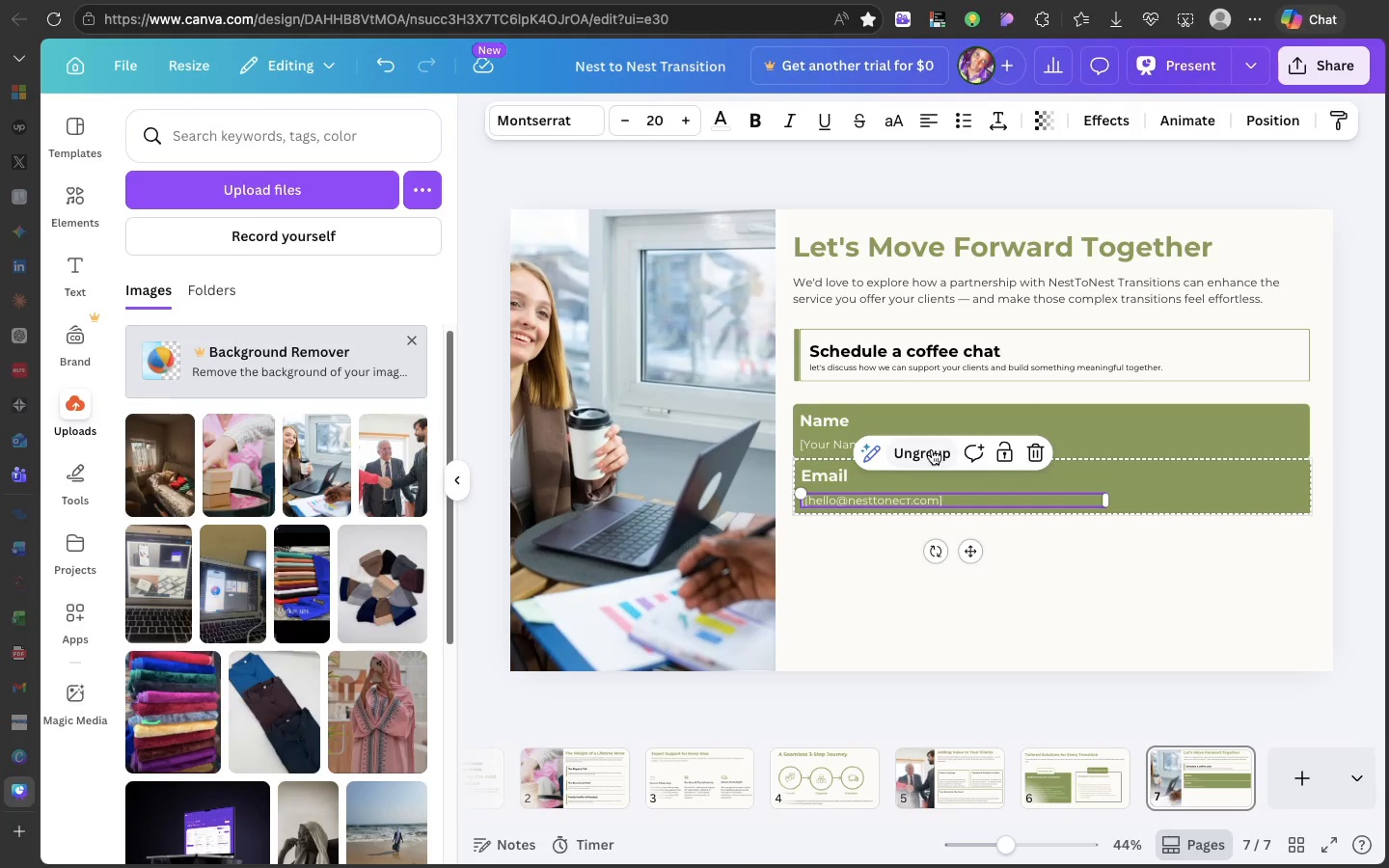 
left_click([932, 449])
 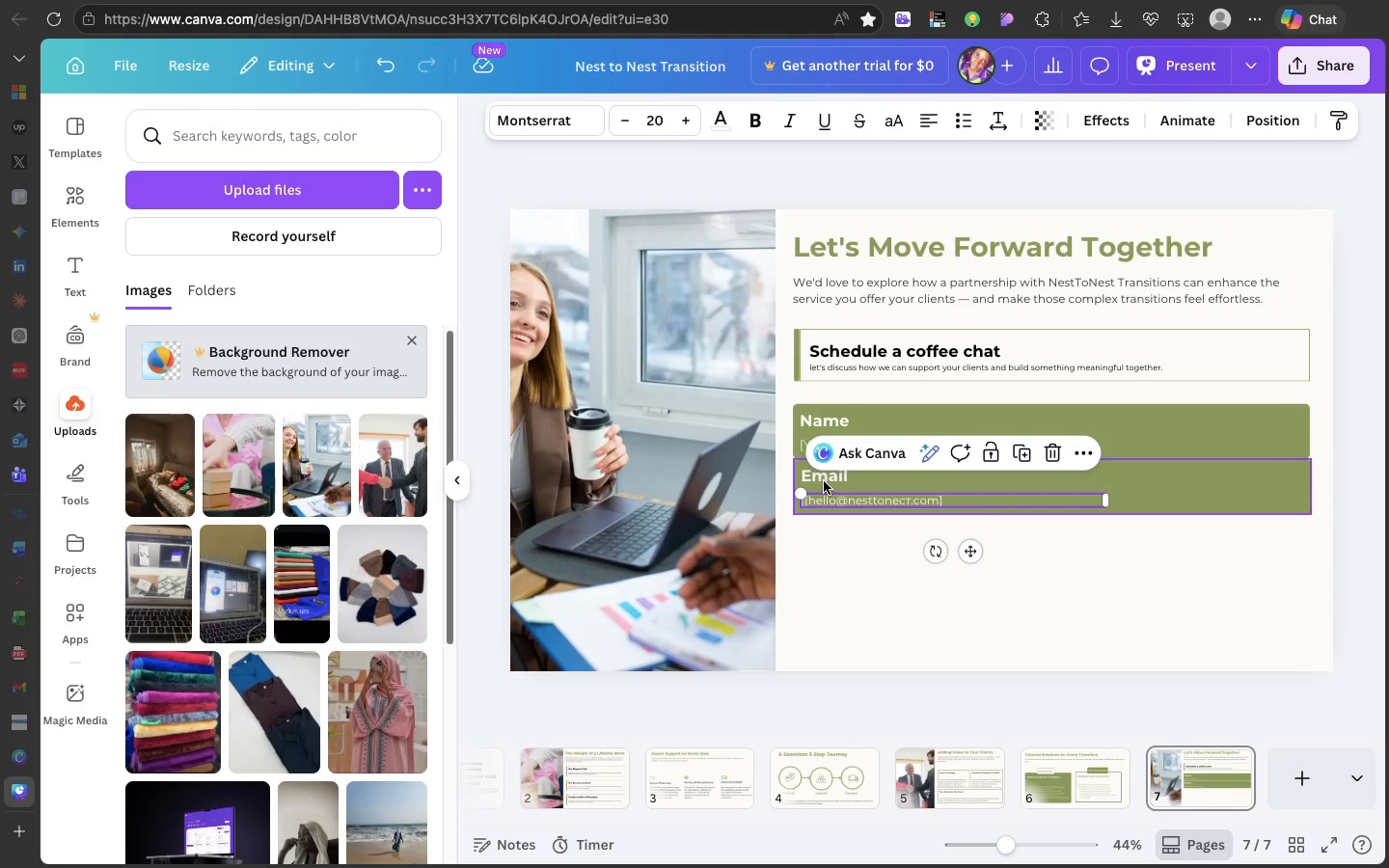 
left_click([824, 481])
 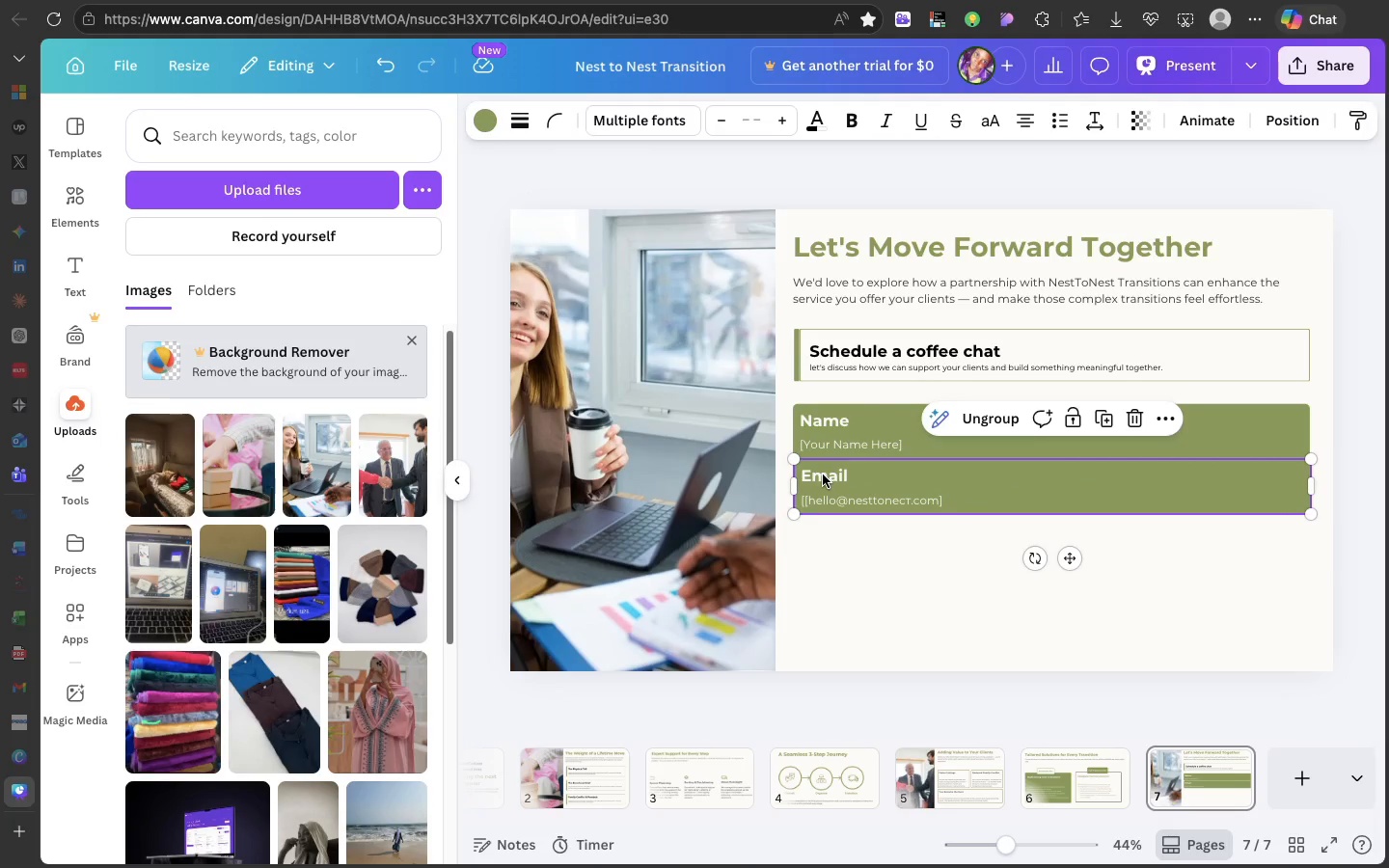 
left_click([823, 475])
 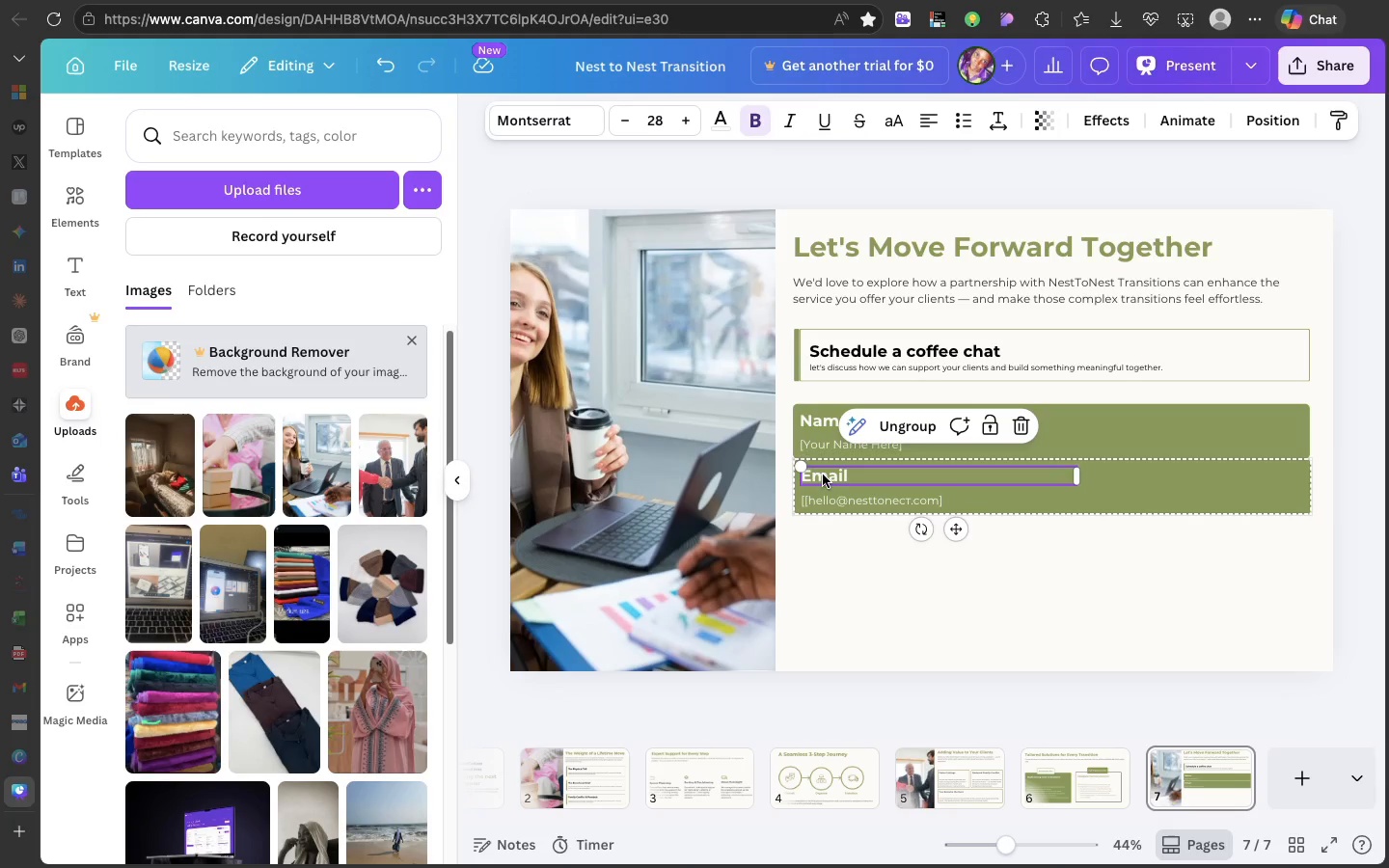 
hold_key(key=ShiftLeft, duration=2.62)
left_click([831, 506])
 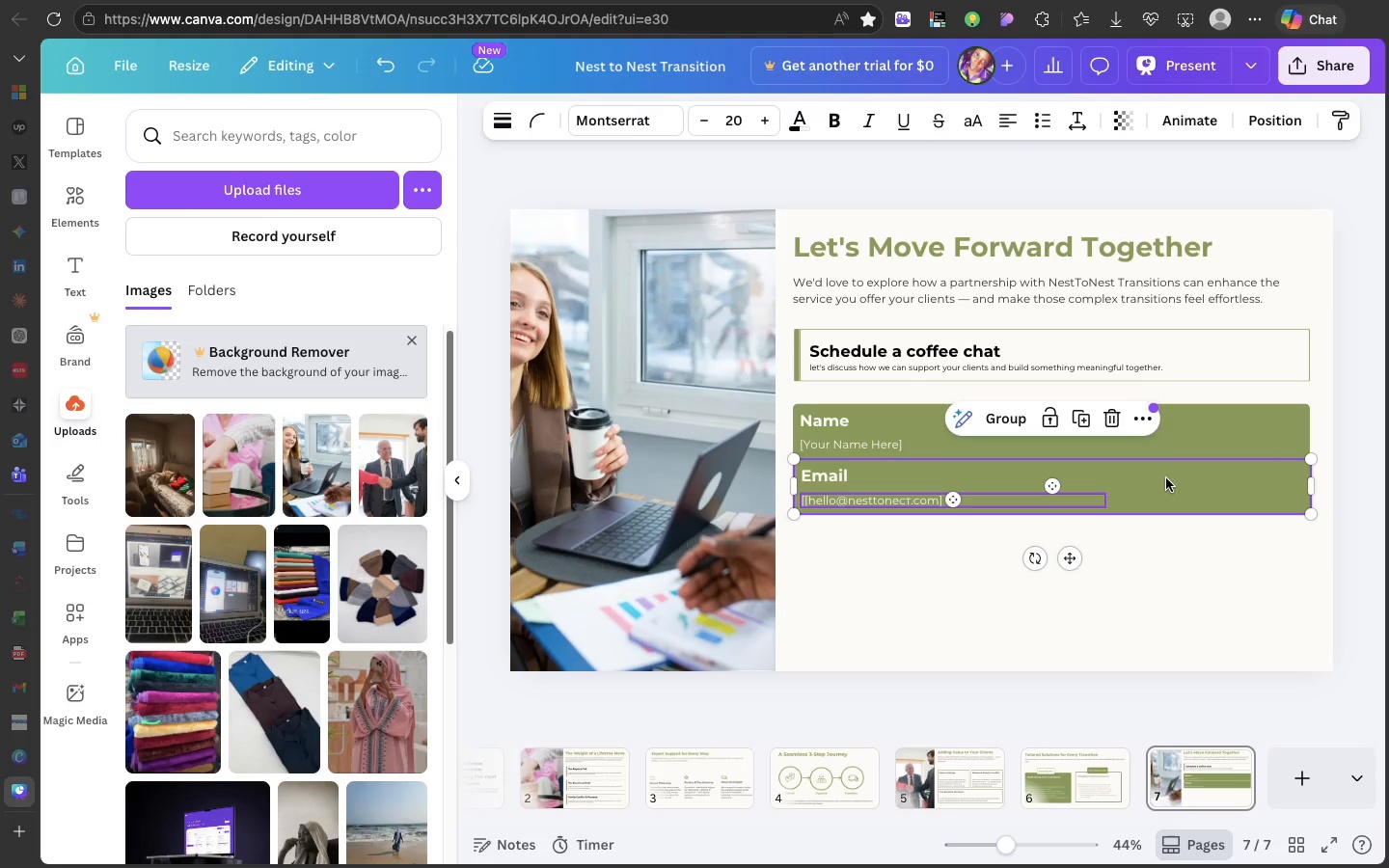 
left_click([1166, 478])
 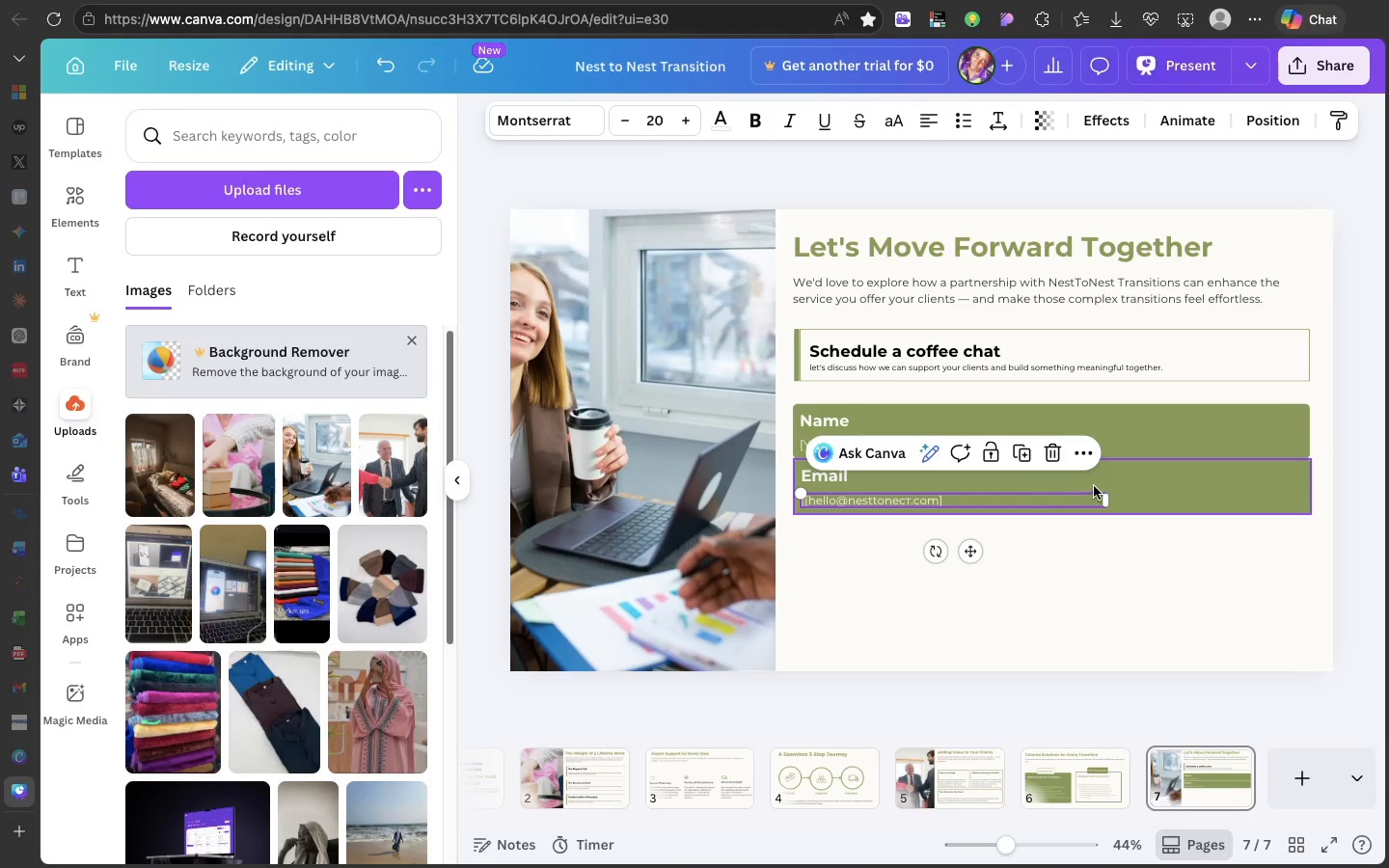 
left_click([1017, 449])
 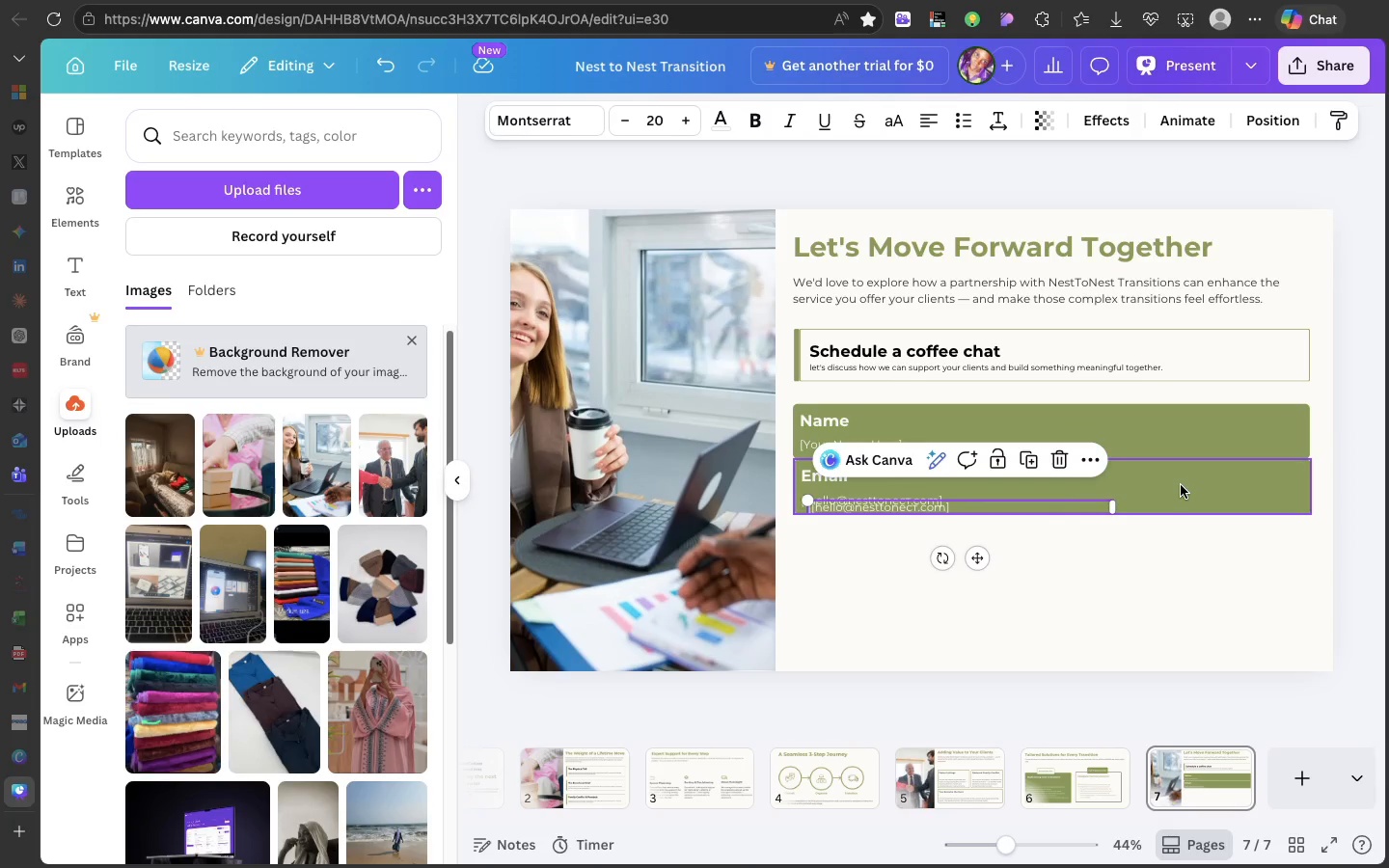 
left_click_drag(start_coordinate=[1181, 485], to_coordinate=[1181, 534])
 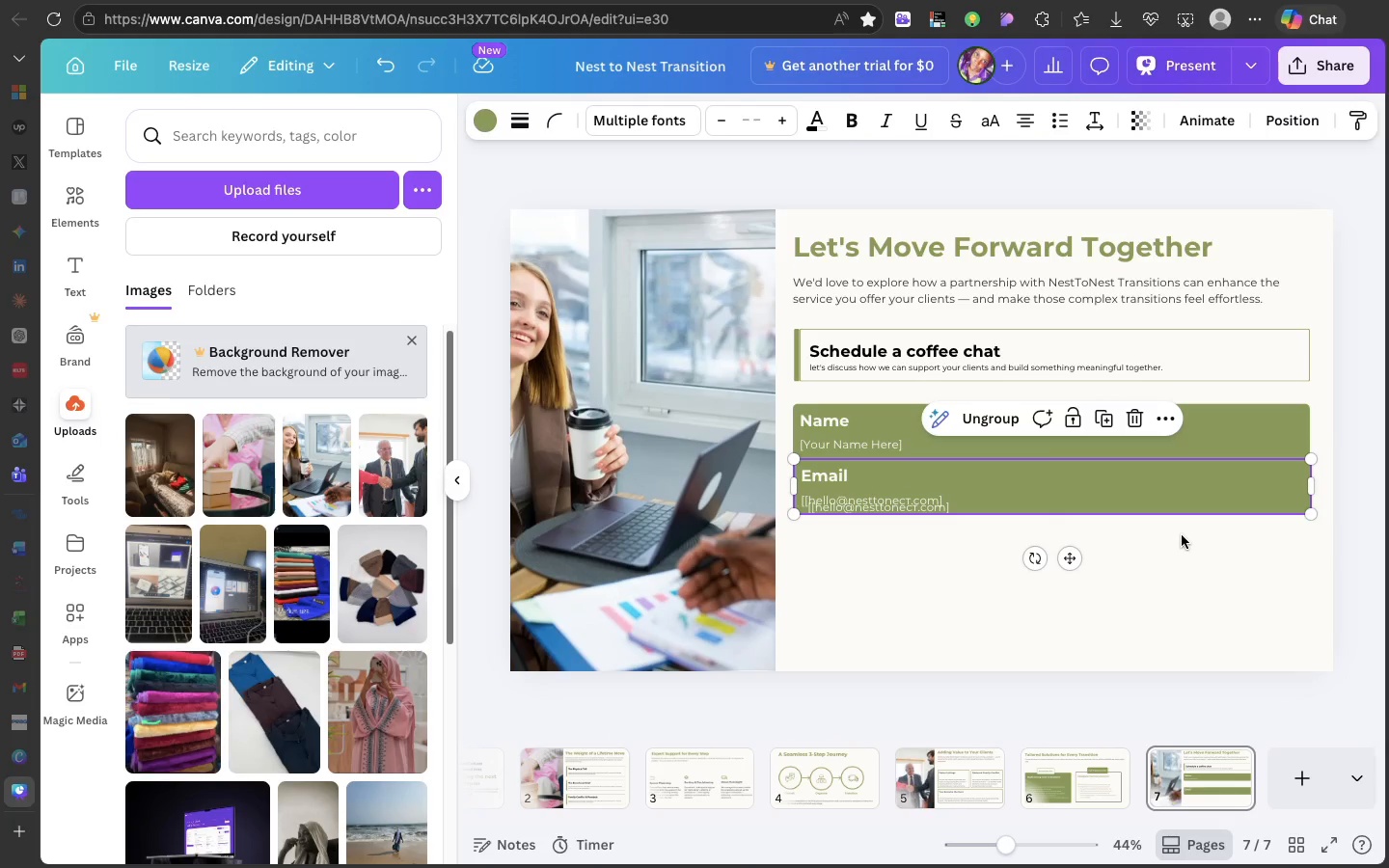 
key(Meta+Z)
 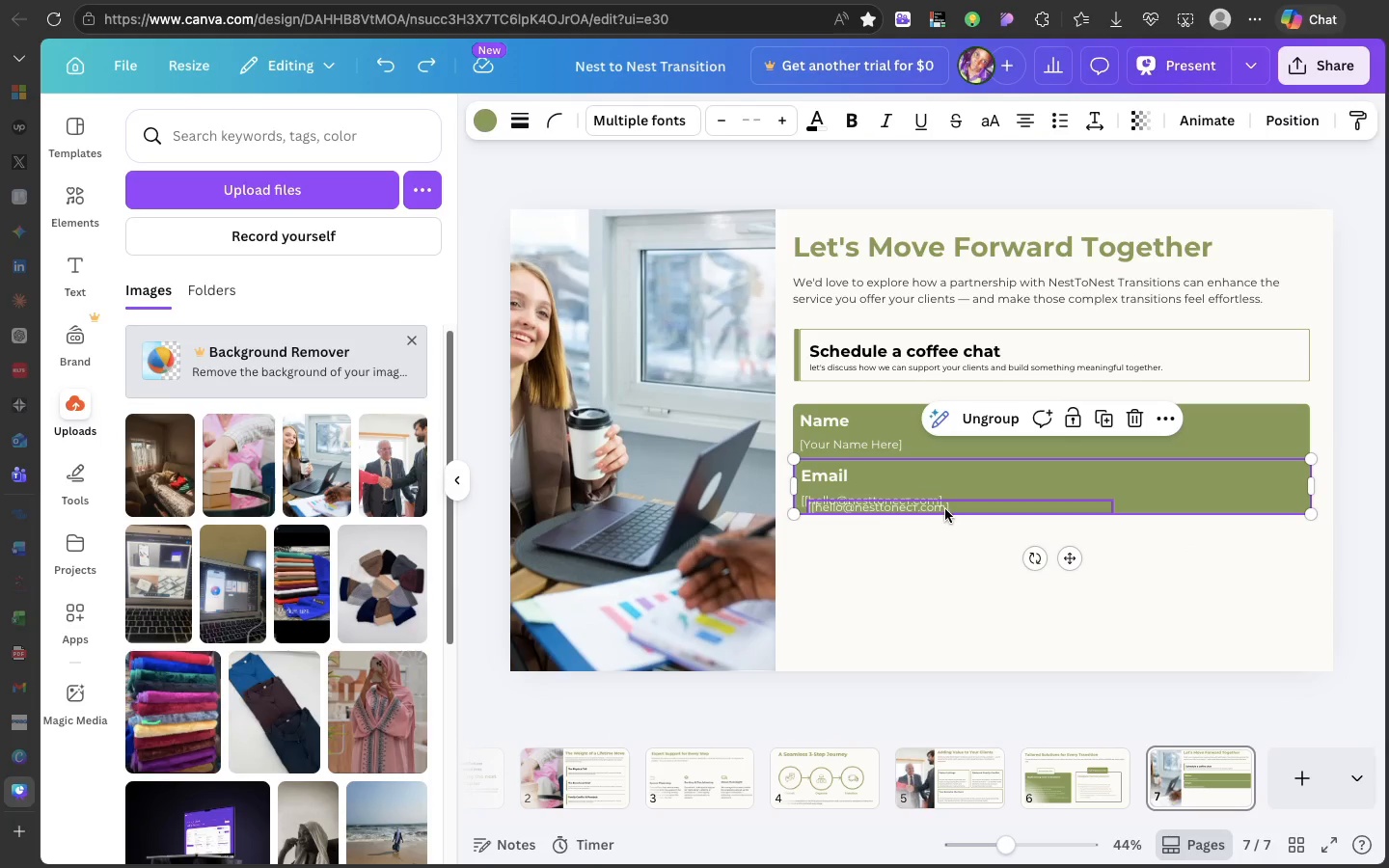 
left_click([945, 509])
 